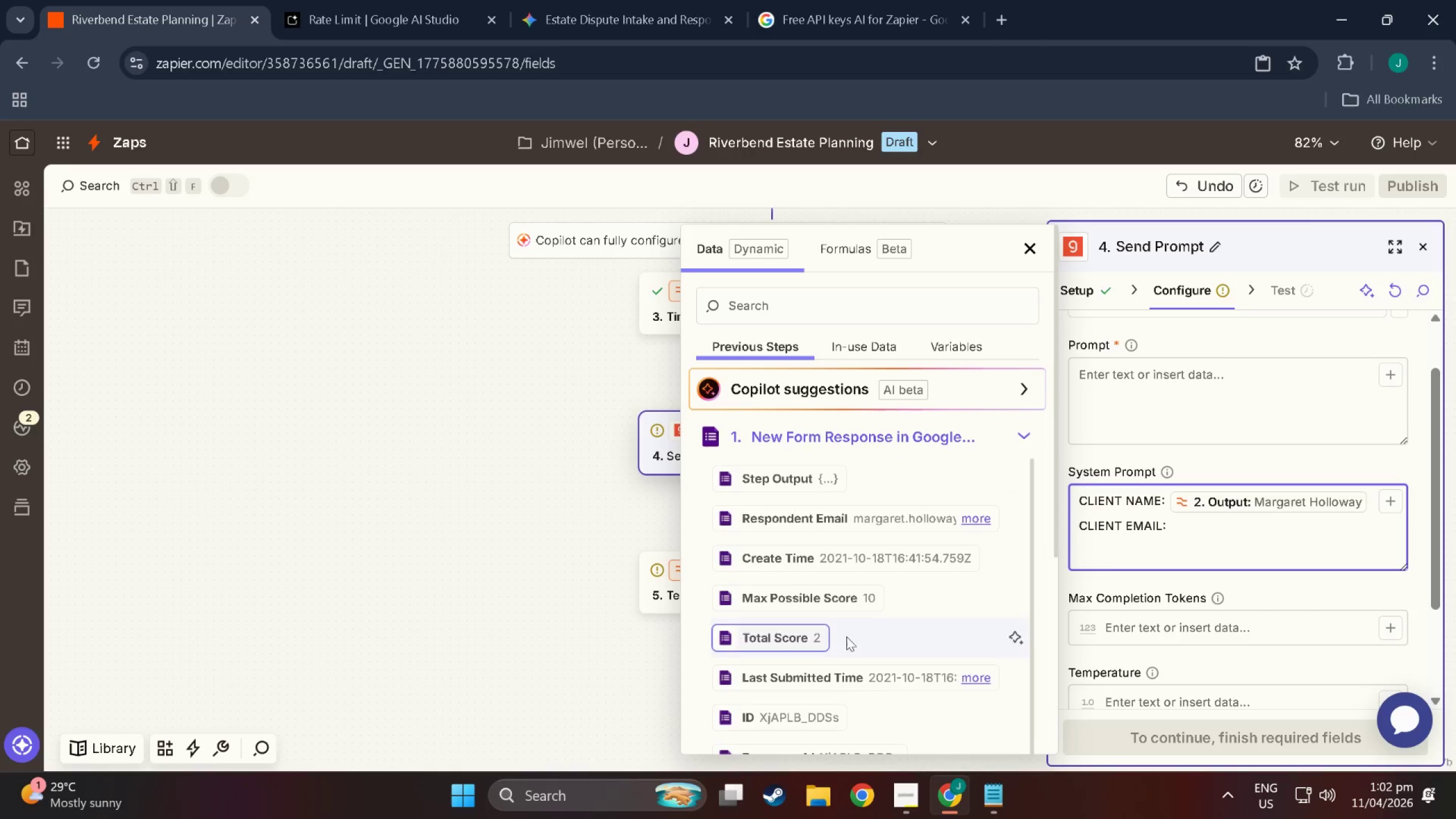 
scroll: coordinate [855, 699], scroll_direction: down, amount: 16.0
 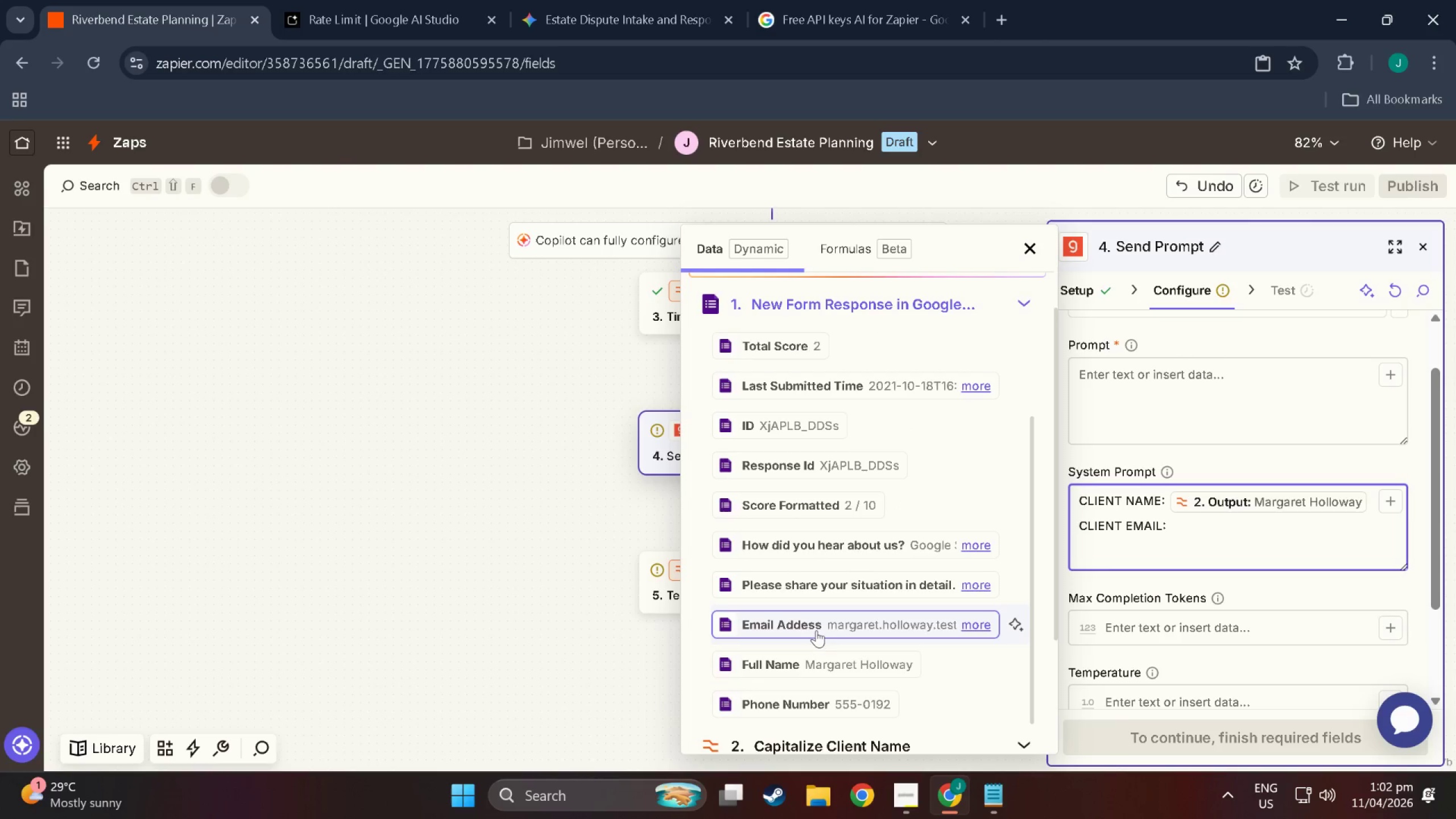 
left_click([816, 627])
 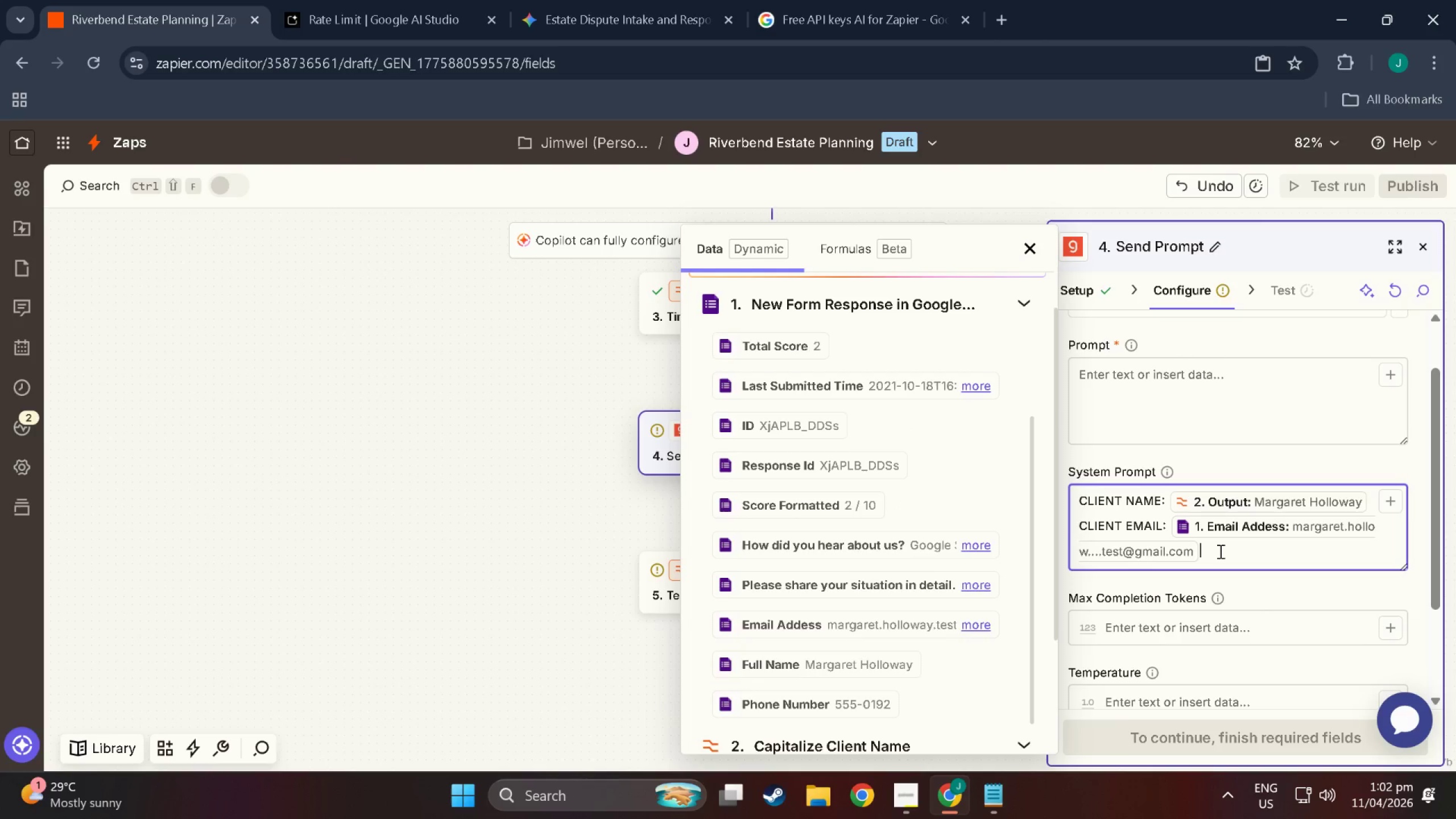 
key(NumpadEnter)
type(CLIENTS)
key(Backspace)
type( PHONE: )
 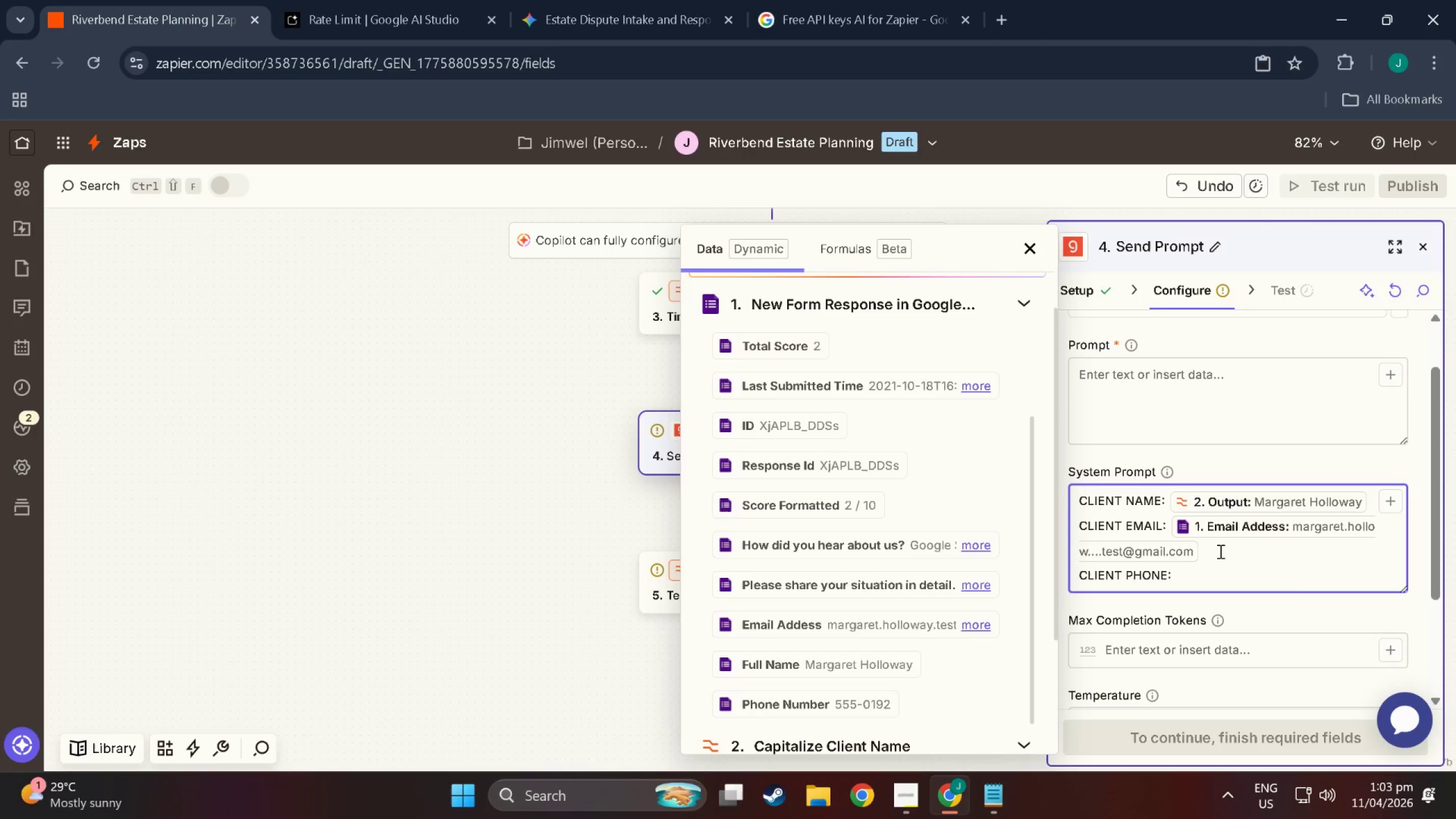 
left_click([1394, 491])
 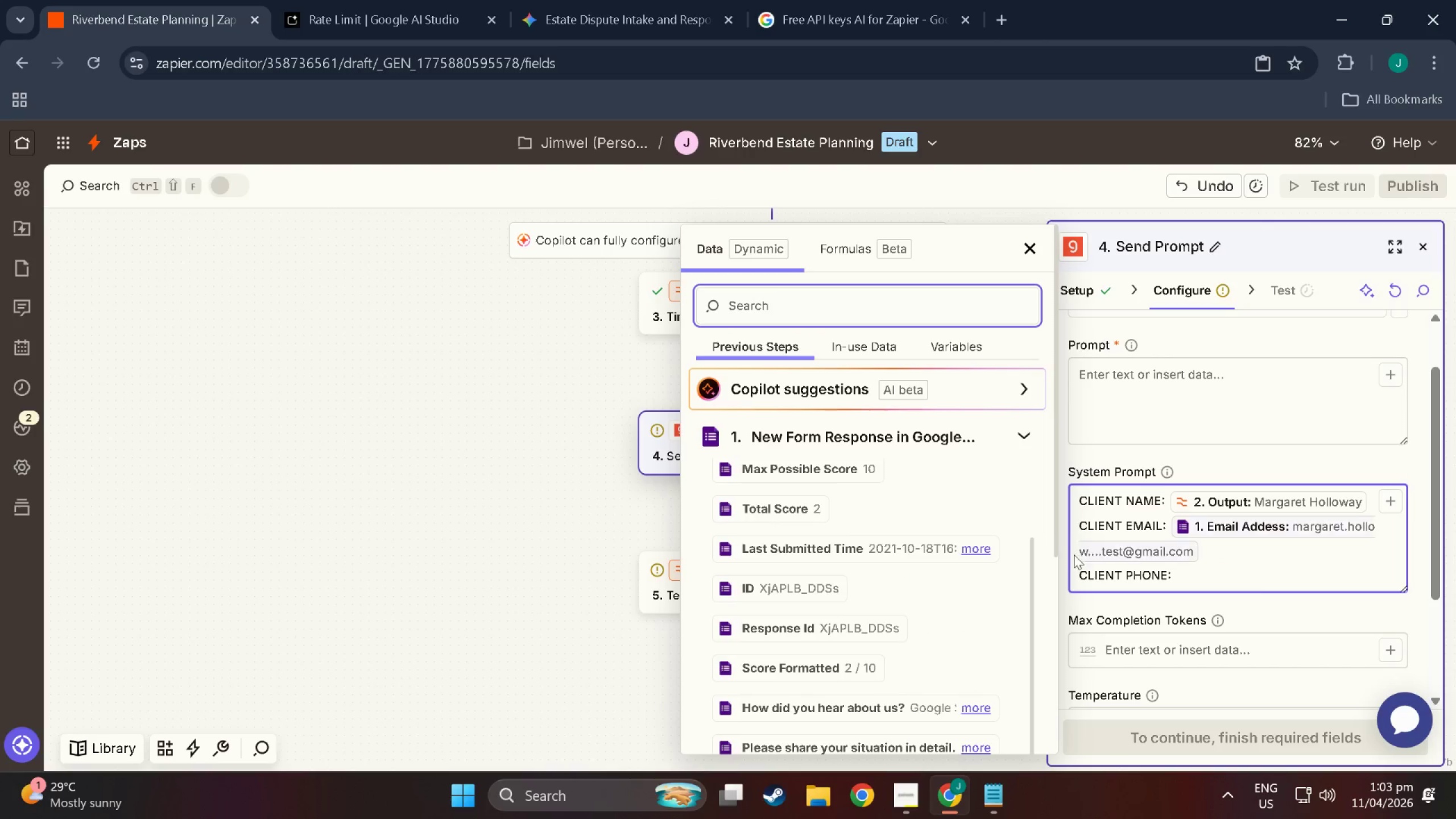 
scroll: coordinate [796, 667], scroll_direction: down, amount: 7.0
 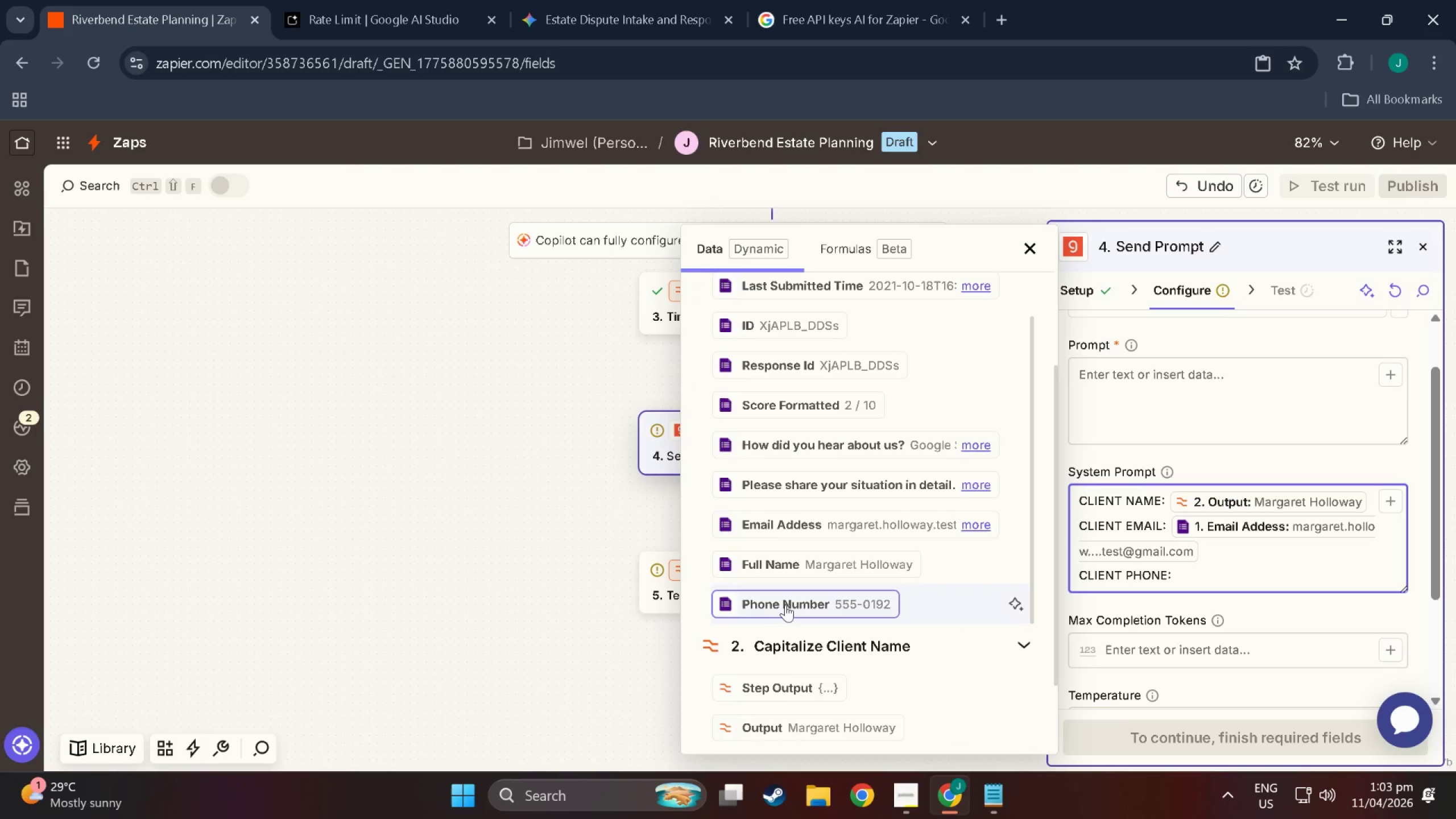 
left_click([785, 603])
 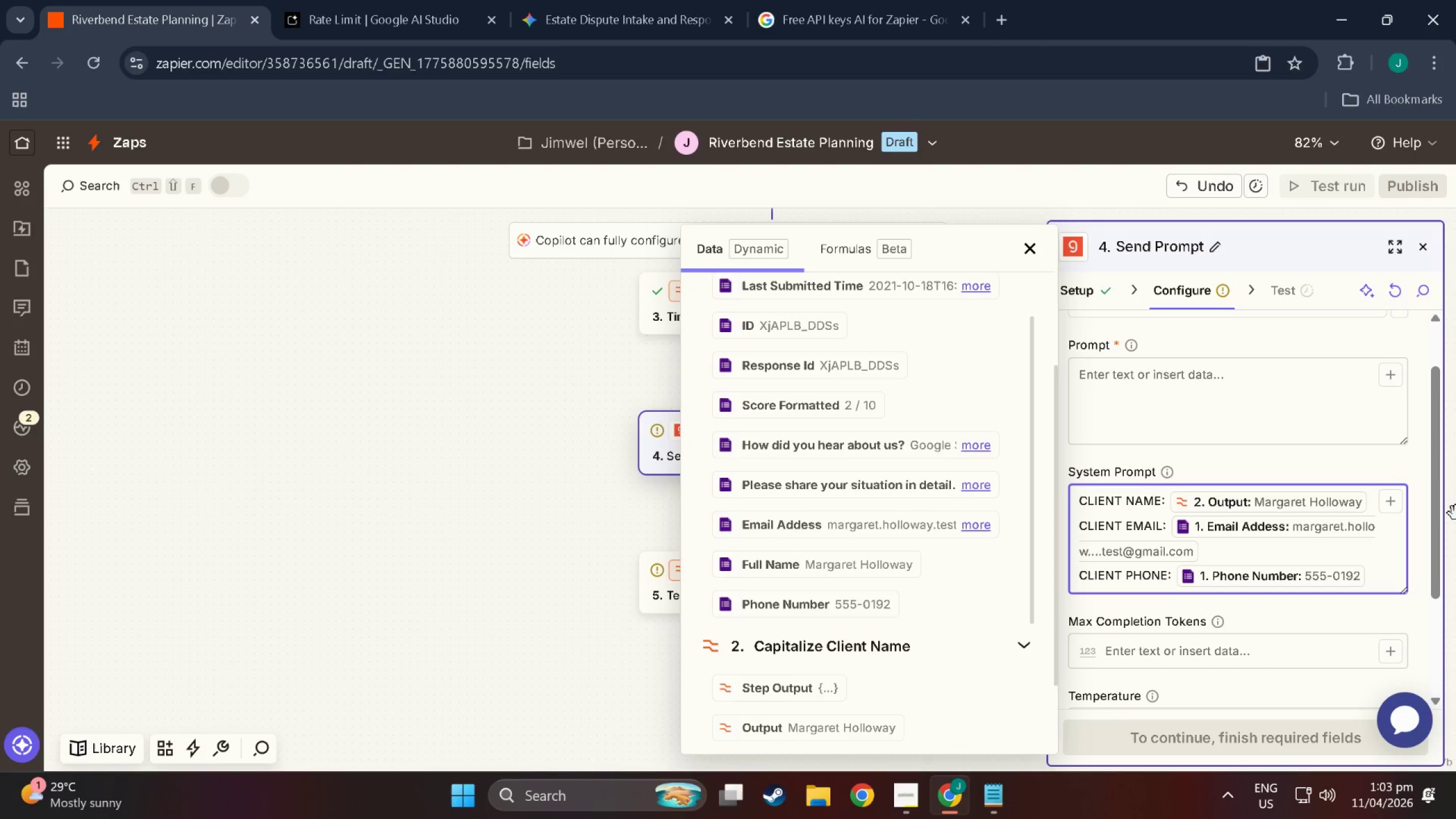 
key(NumpadEnter)
 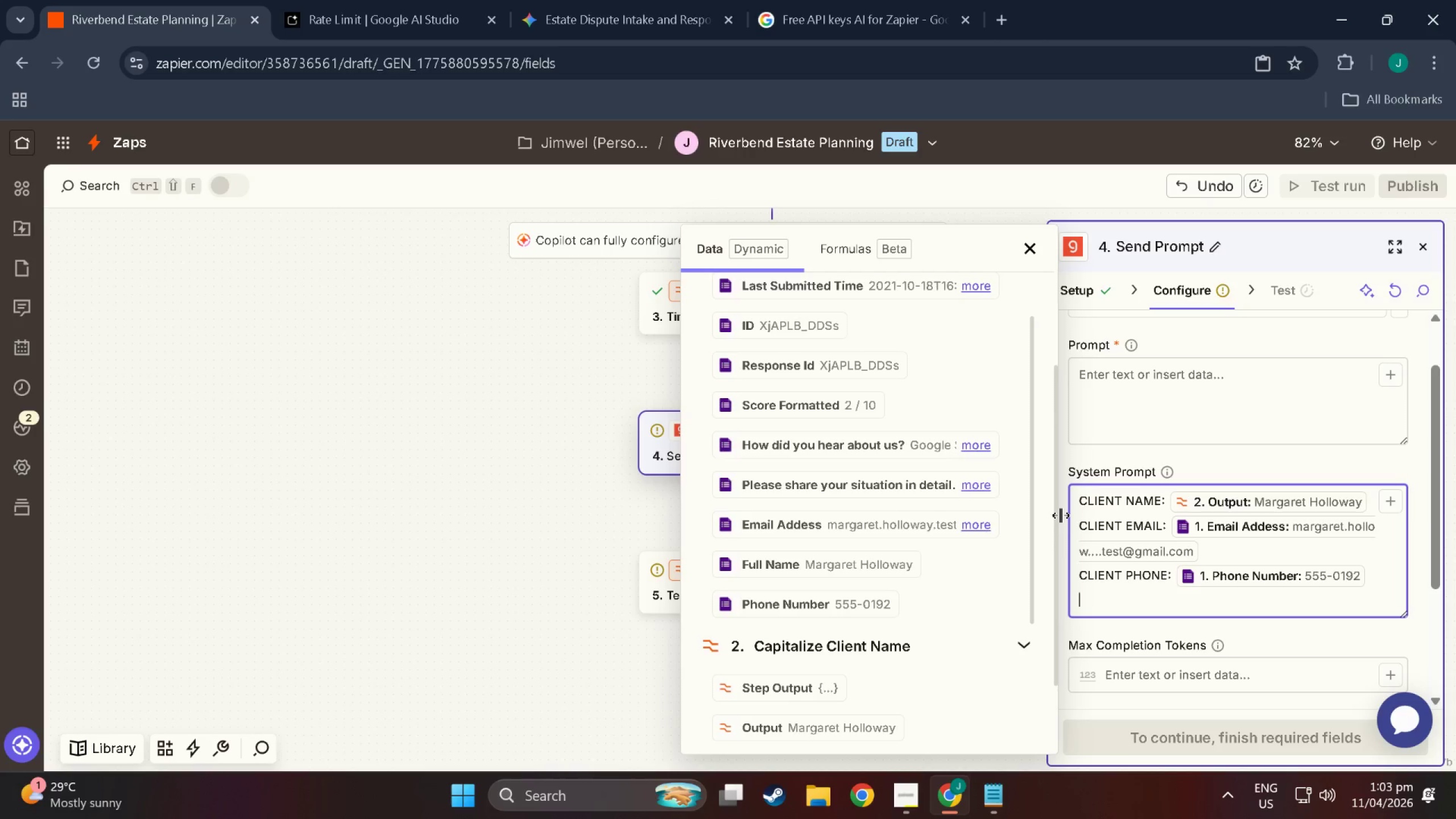 
wait(28.87)
 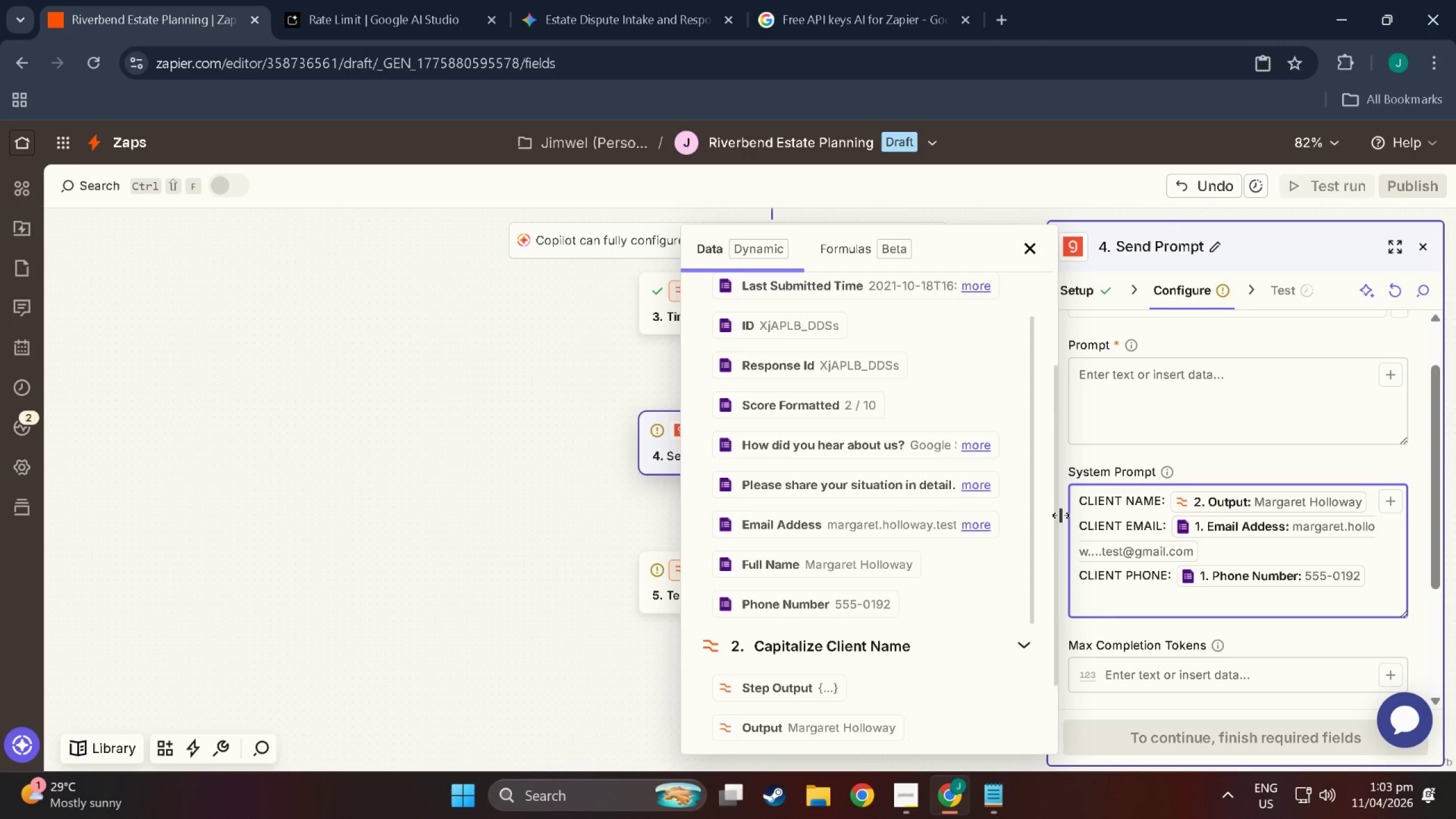 
type(SUBNUI)
key(Backspace)
key(Backspace)
key(Backspace)
type(MISSION TIME: )
 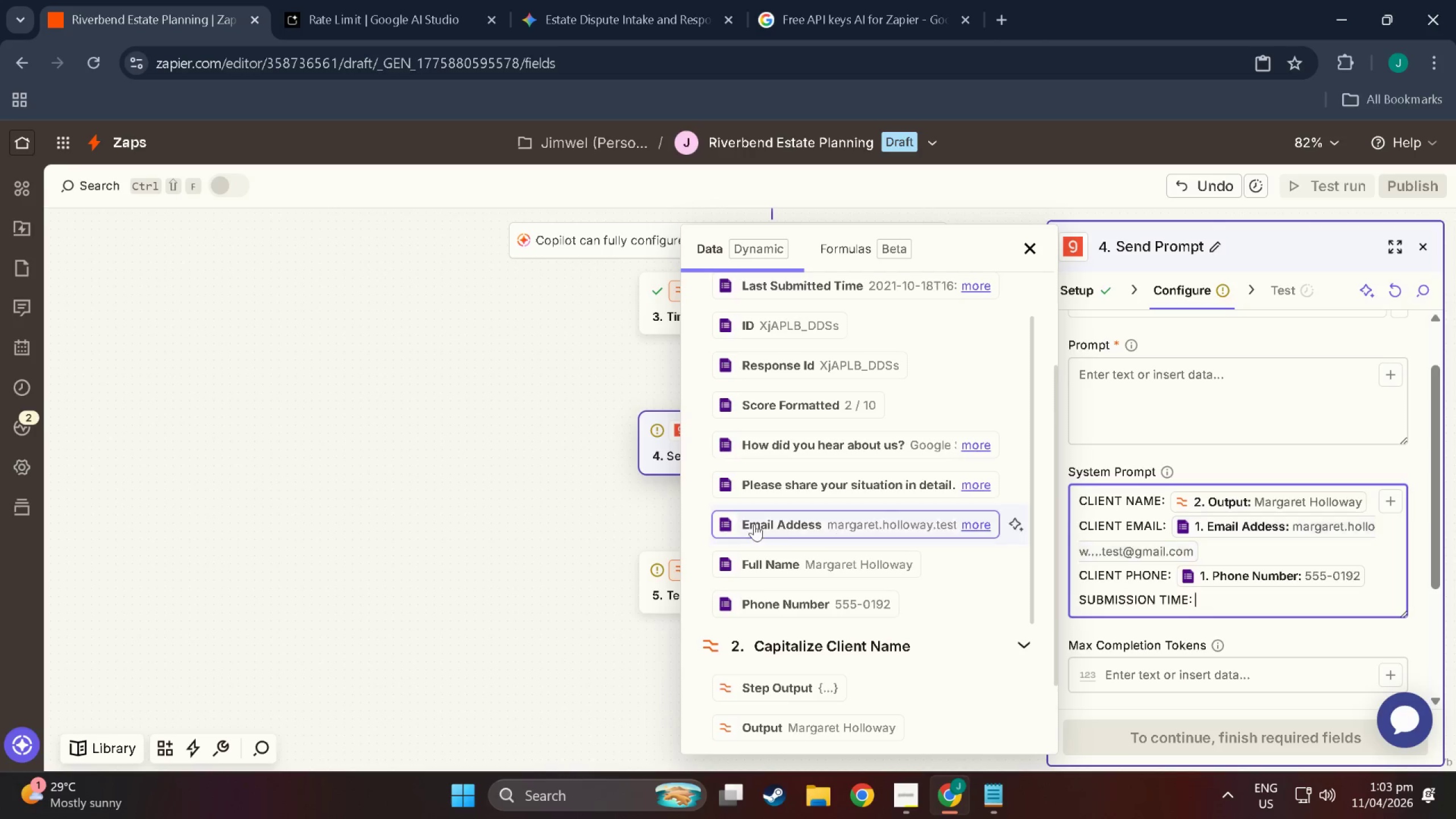 
scroll: coordinate [840, 731], scroll_direction: down, amount: 11.0
 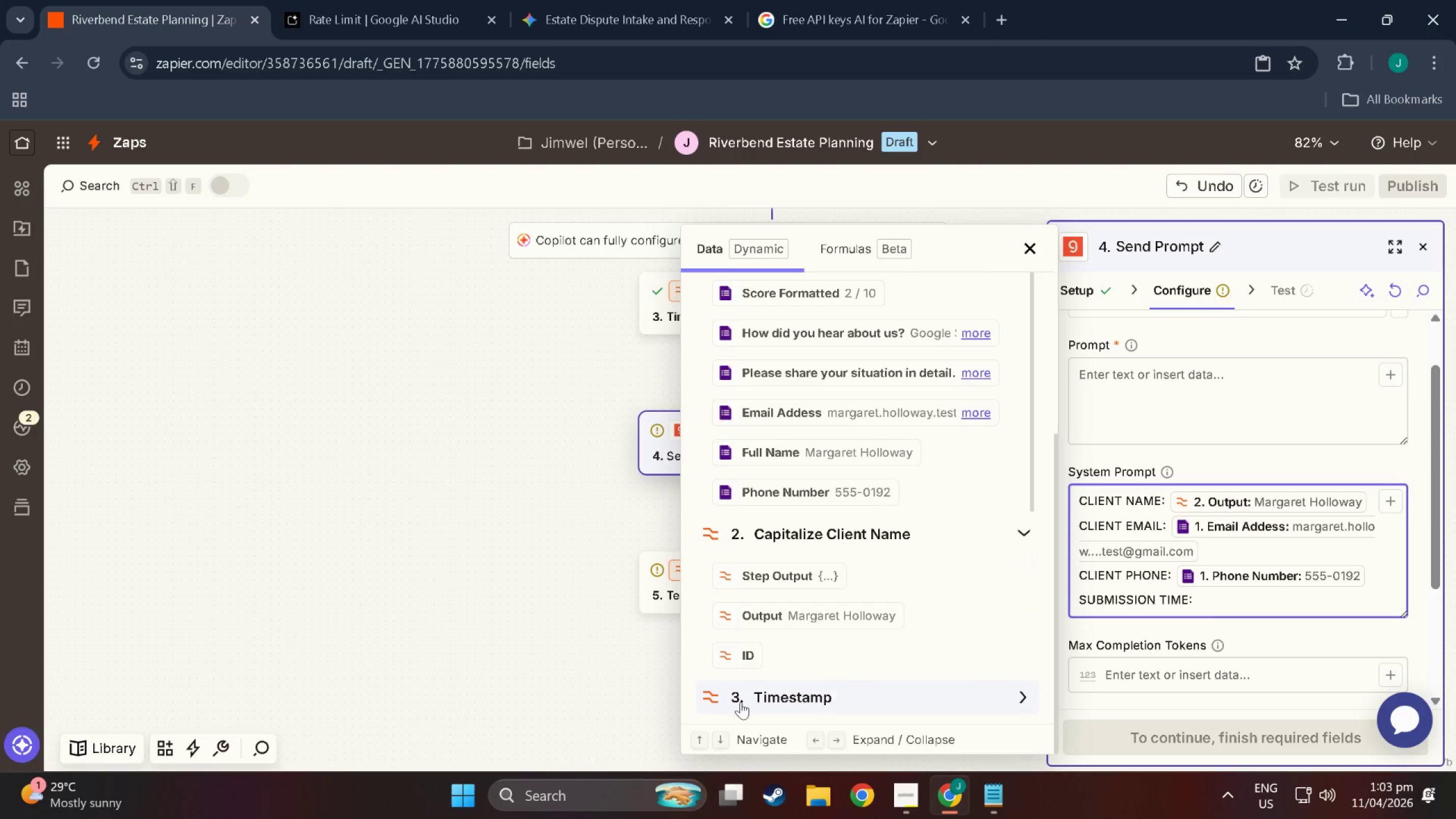 
left_click([726, 708])
 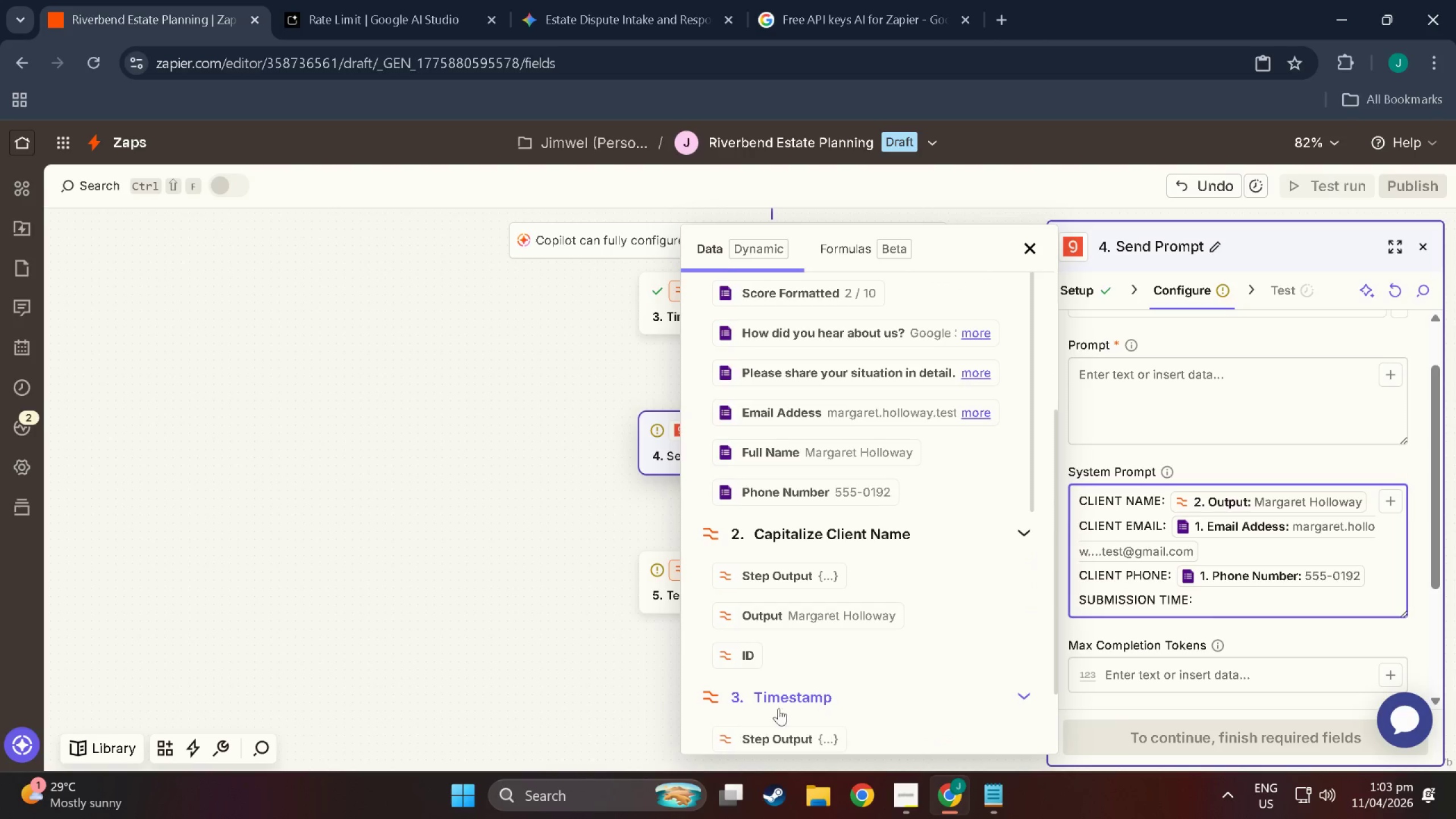 
scroll: coordinate [840, 701], scroll_direction: down, amount: 4.0
 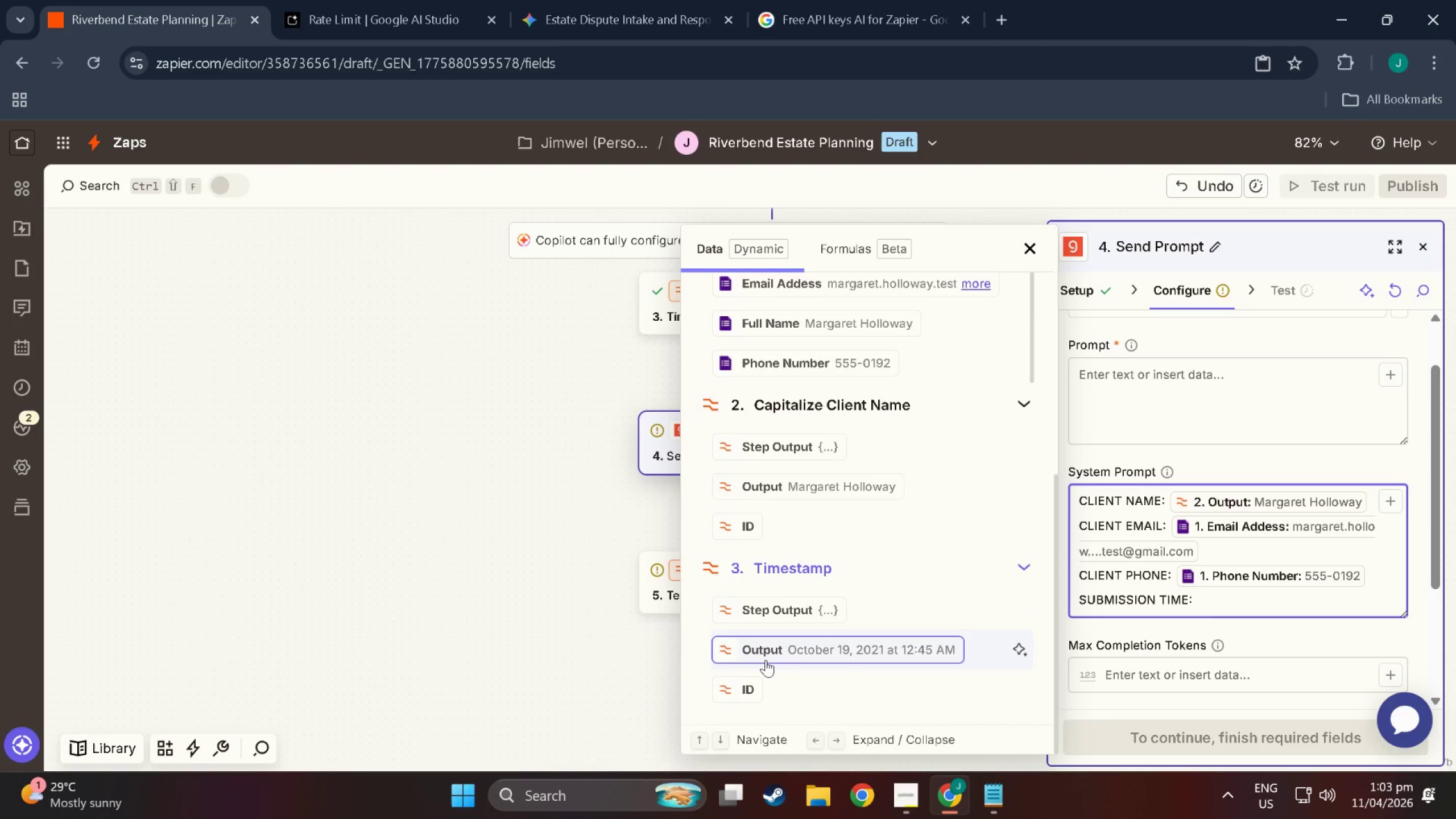 
left_click([766, 660])
 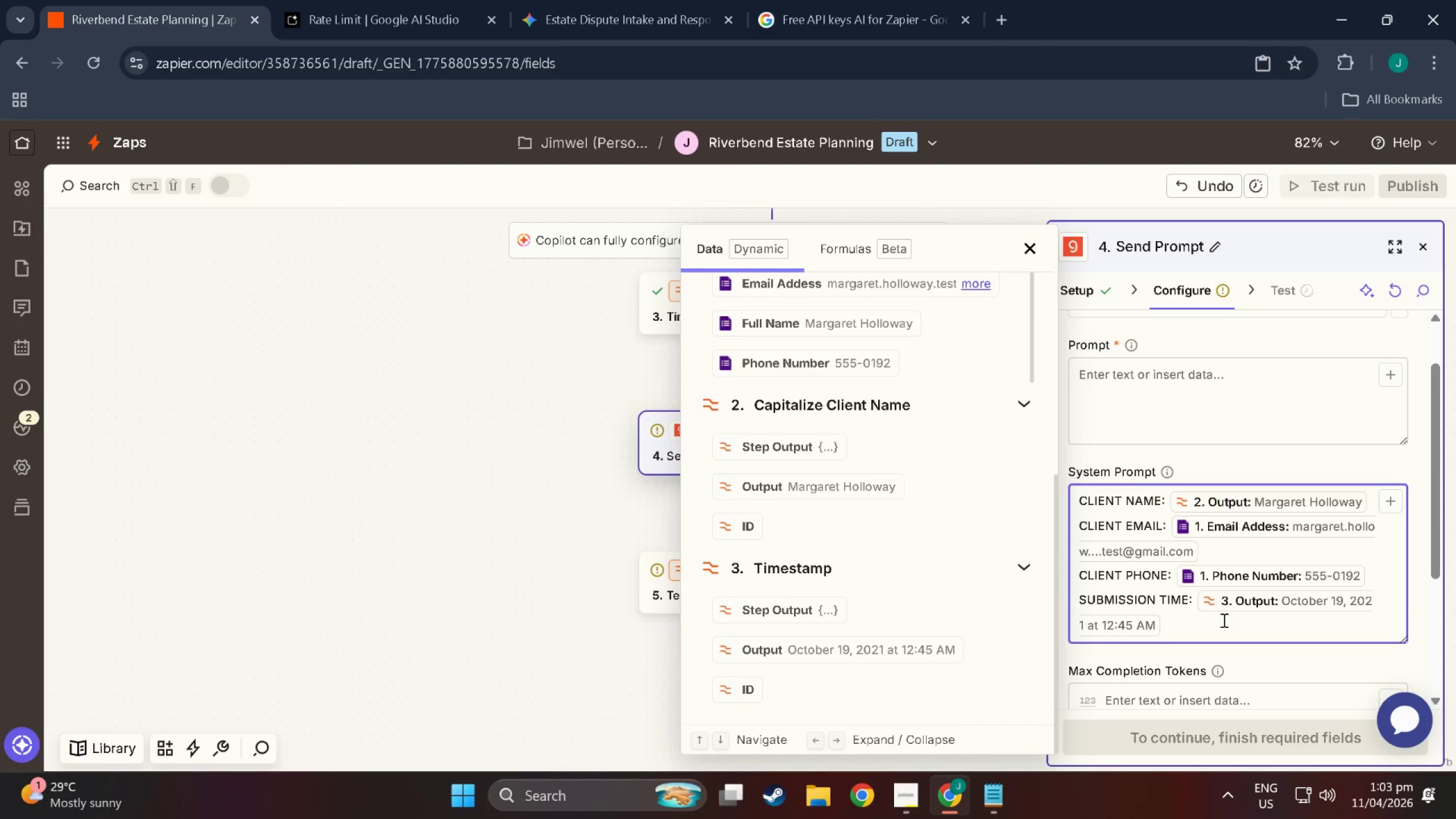 
key(NumpadEnter)
type(CIENT NA)
key(Backspace)
key(Backspace)
key(Backspace)
key(Backspace)
key(Backspace)
key(Backspace)
key(Backspace)
type(LIENT NARRATIVE:)
 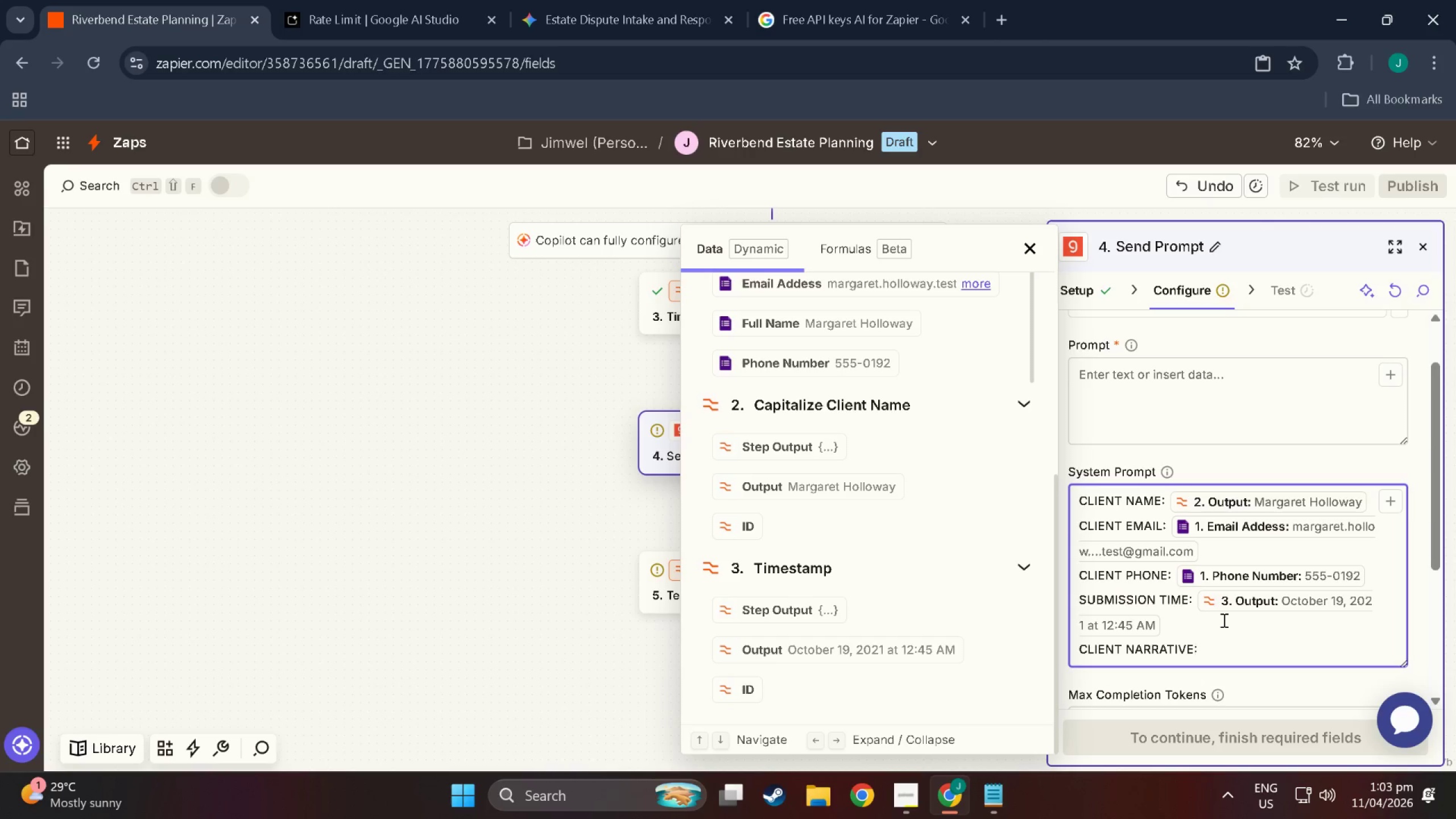 
key(Enter)
 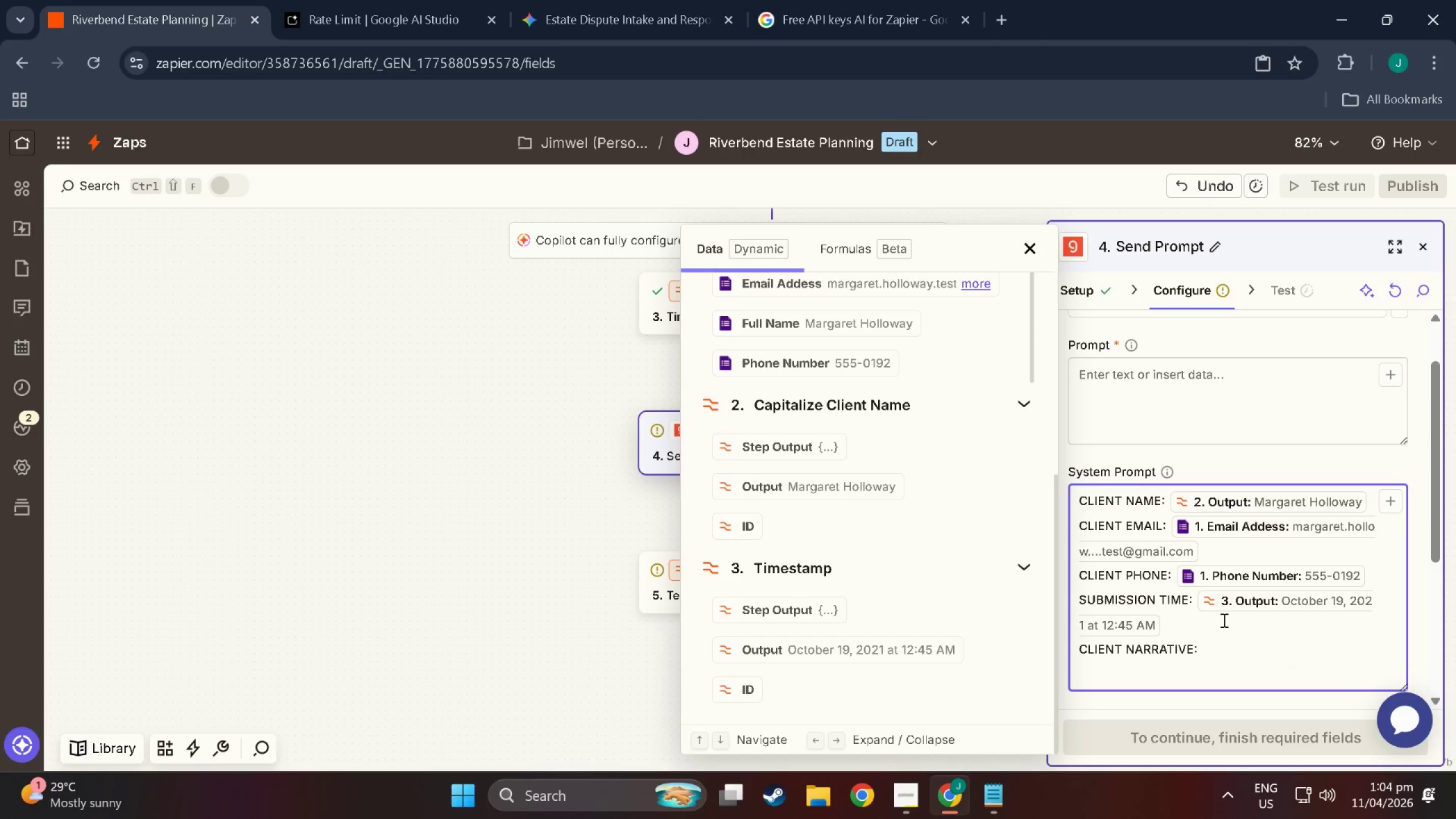 
type([map)
key(Backspace)
key(Backspace)
key(Backspace)
key(Backspace)
 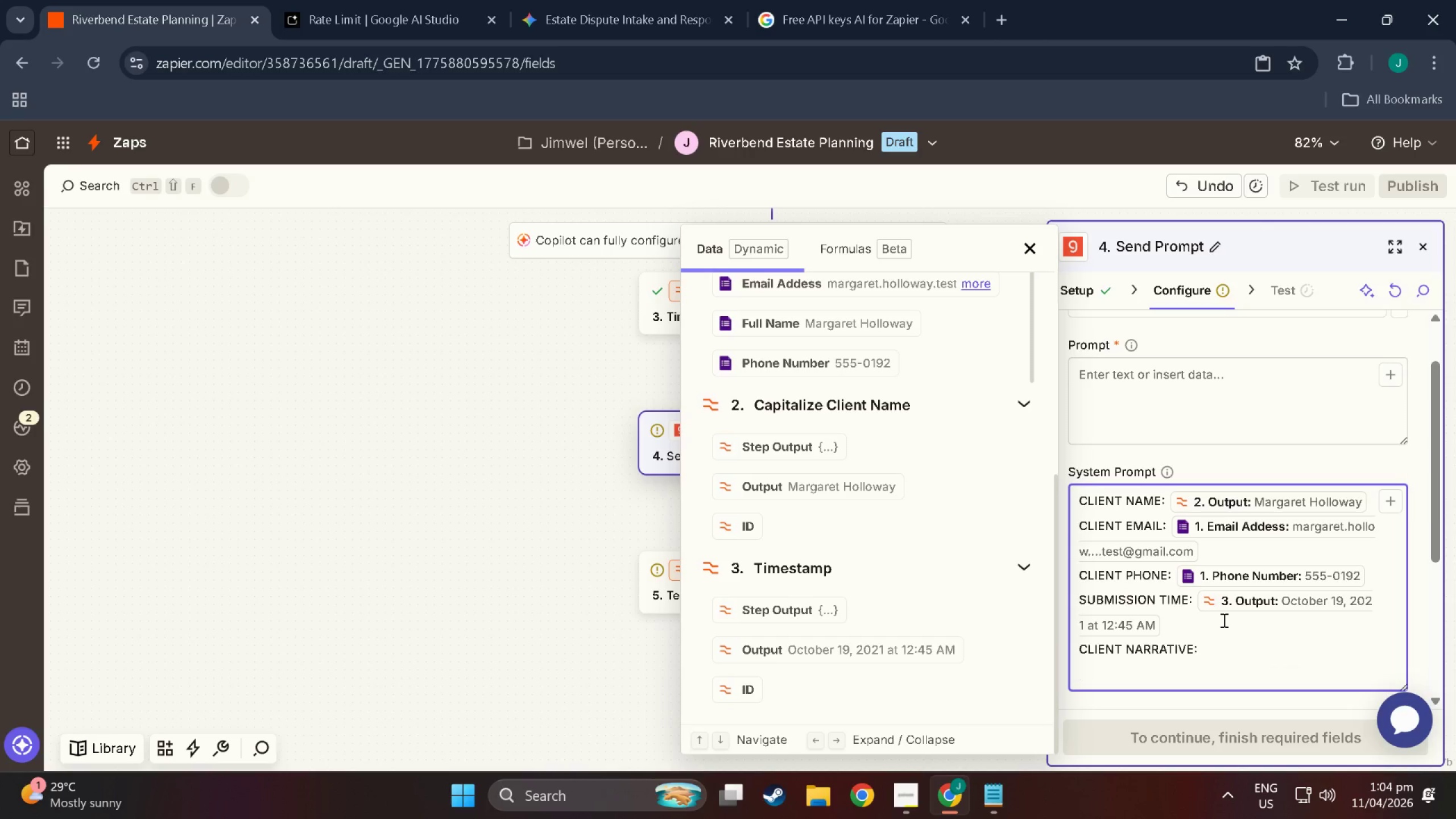 
left_click([1390, 495])
 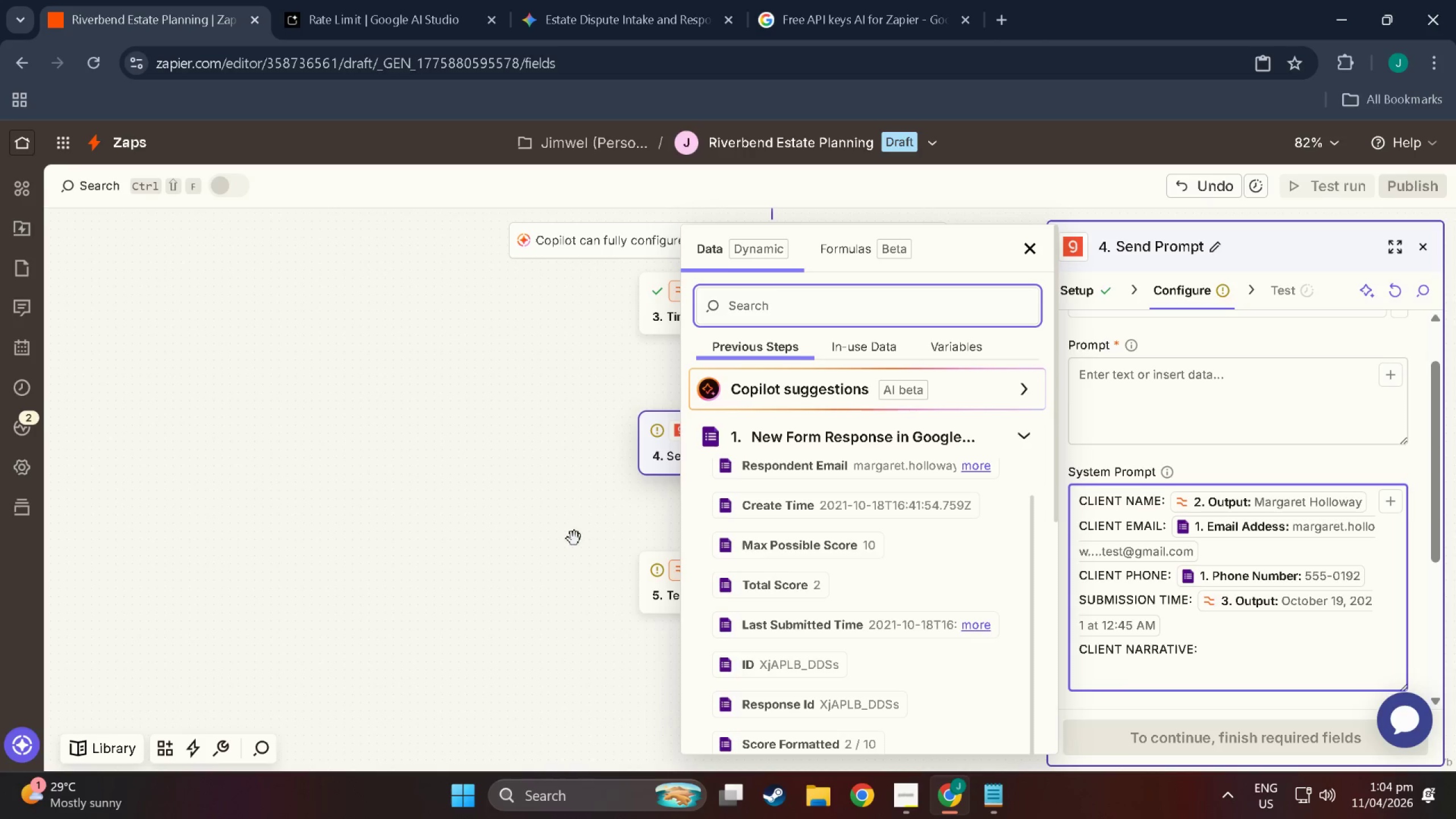 
scroll: coordinate [876, 684], scroll_direction: down, amount: 6.0
 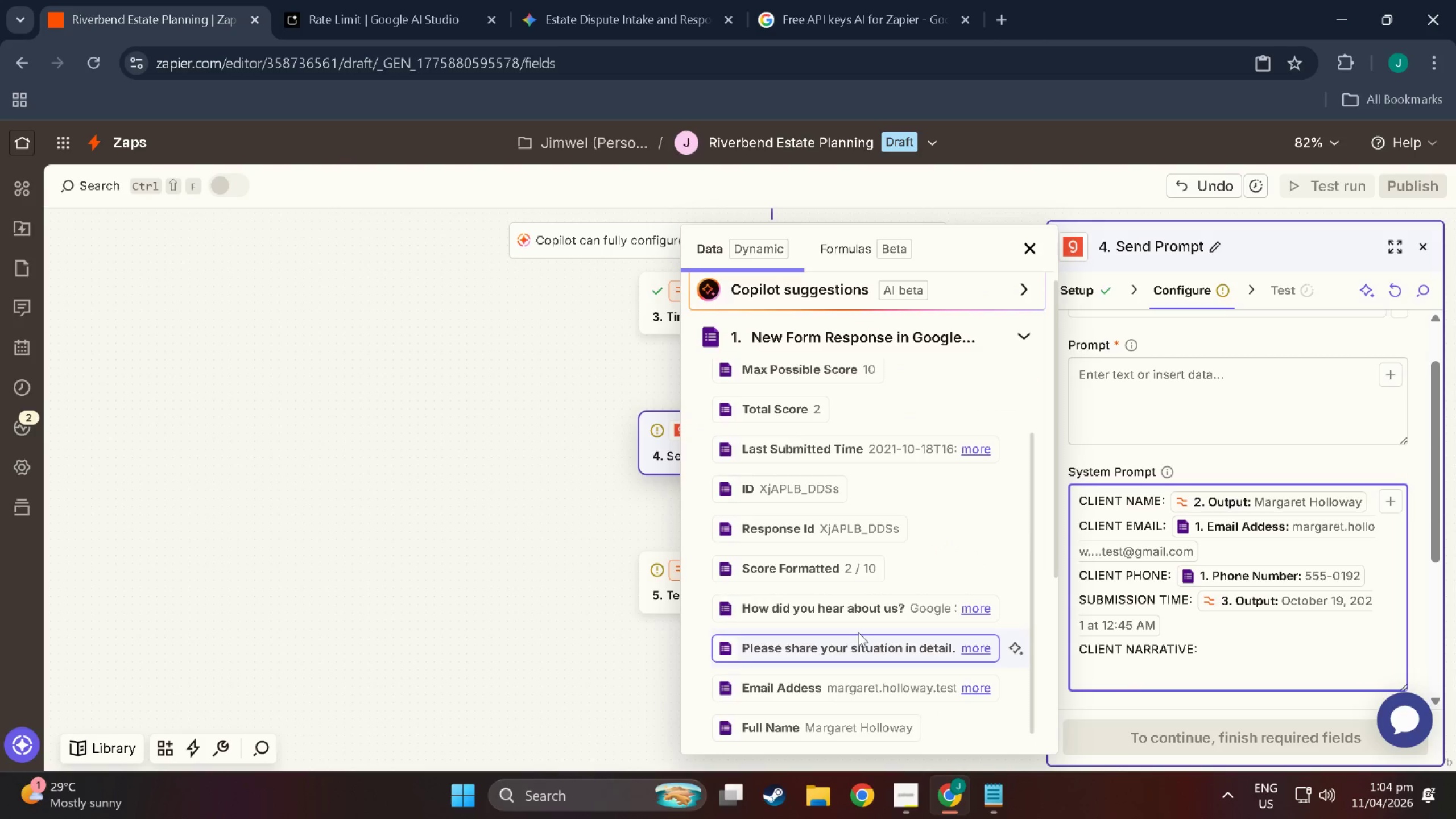 
scroll: coordinate [863, 515], scroll_direction: up, amount: 3.0
 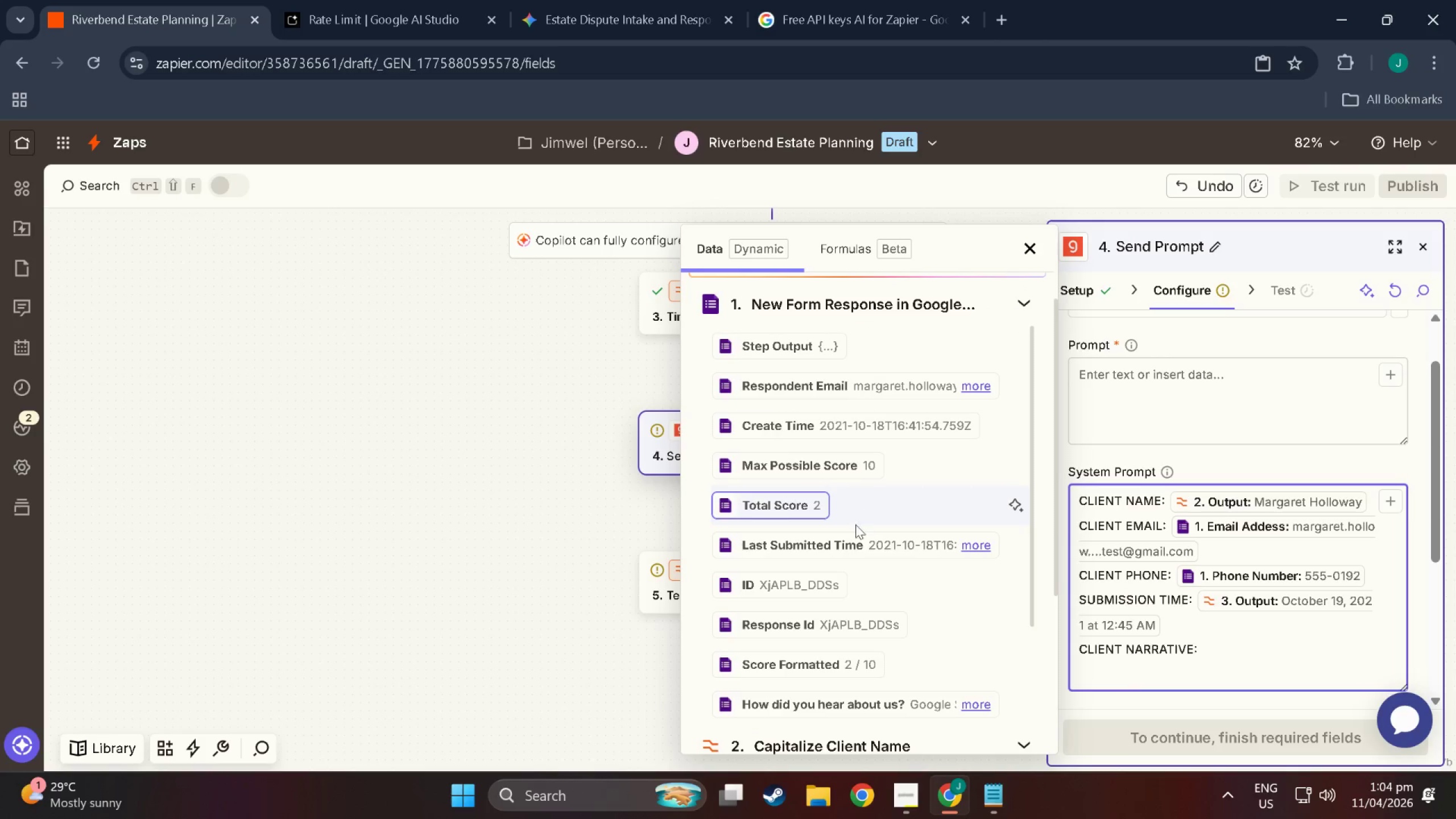 
scroll: coordinate [828, 621], scroll_direction: down, amount: 6.0
 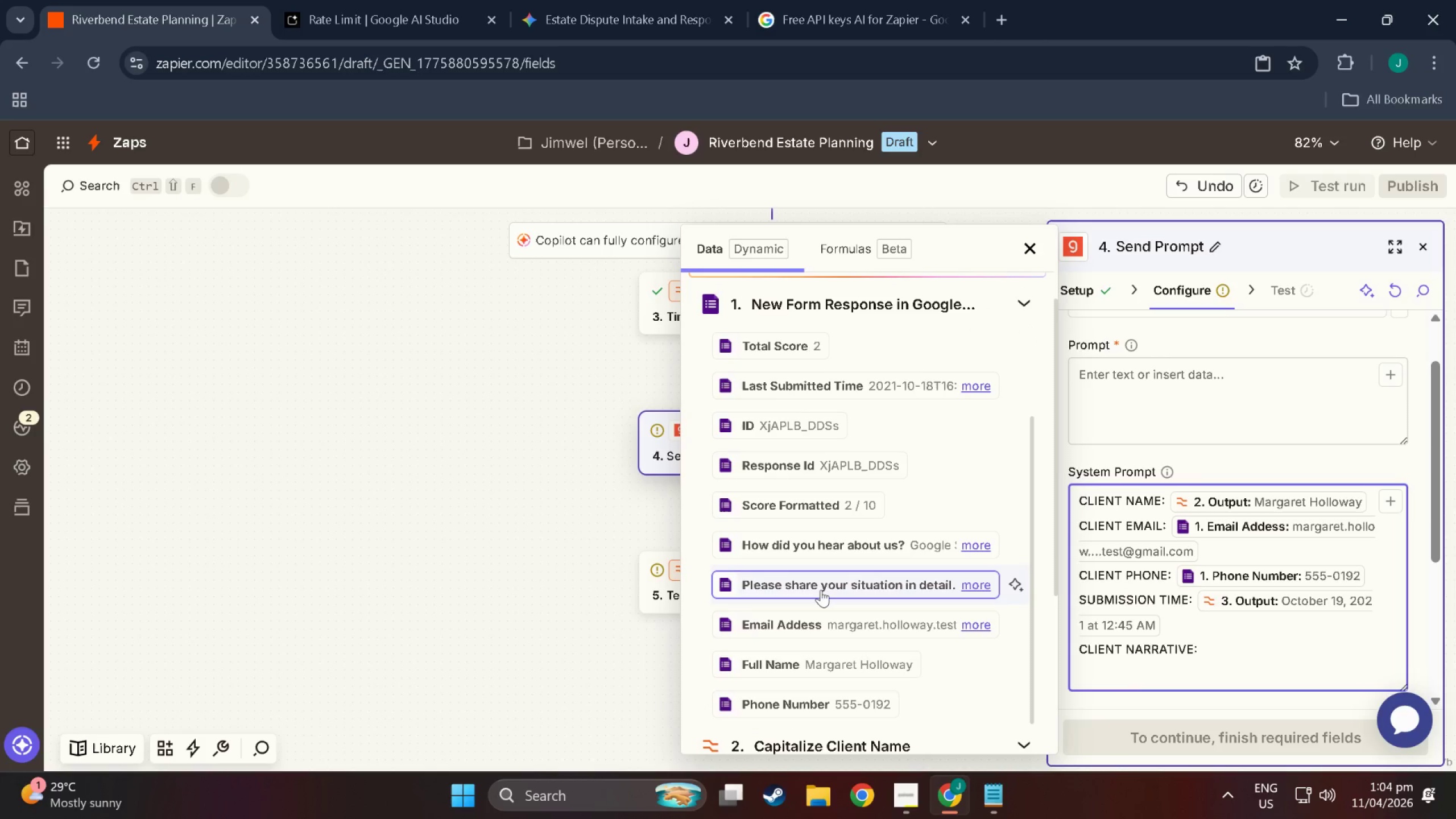 
left_click([821, 590])
 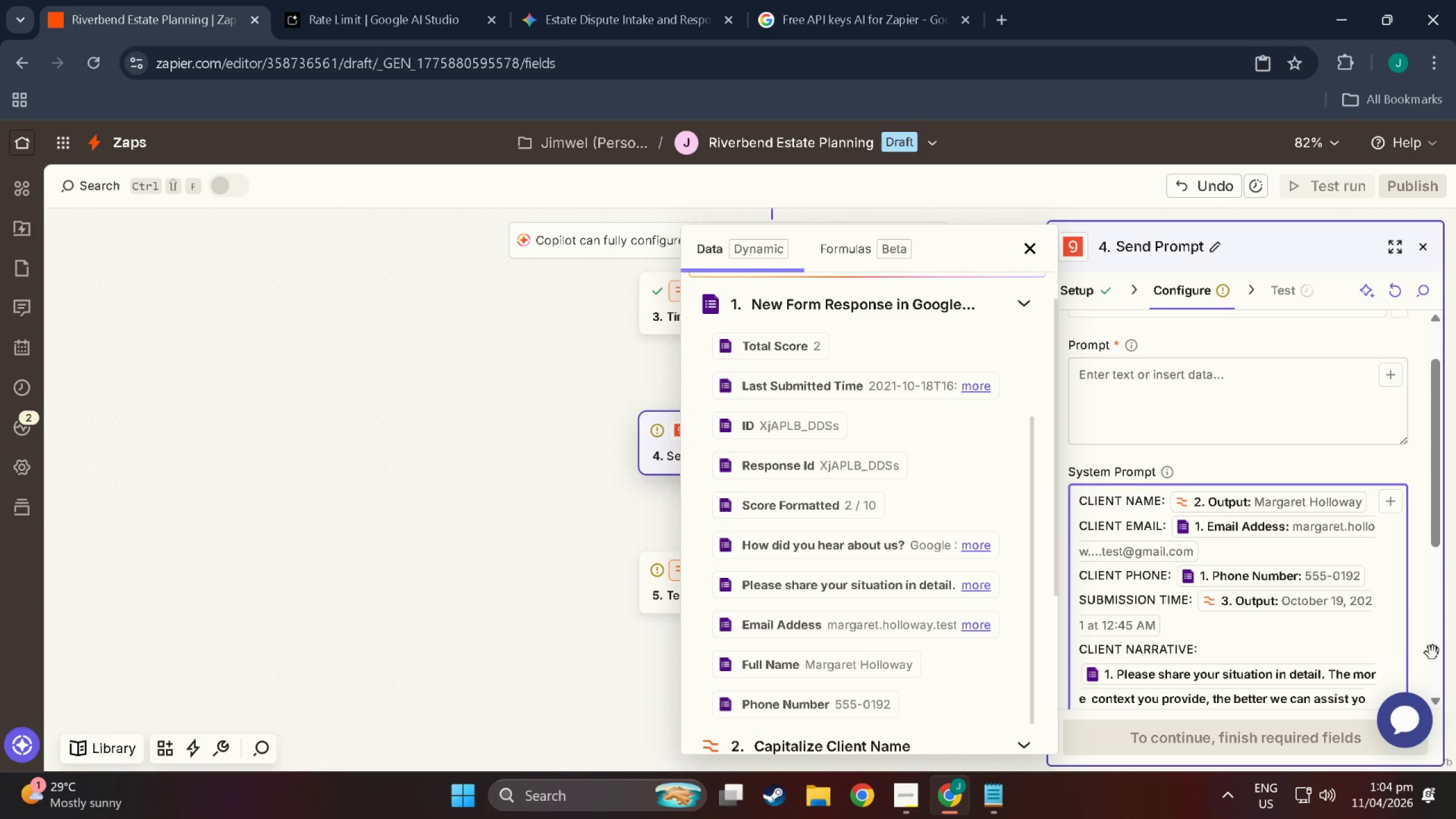 
scroll: coordinate [1312, 626], scroll_direction: down, amount: 6.0
 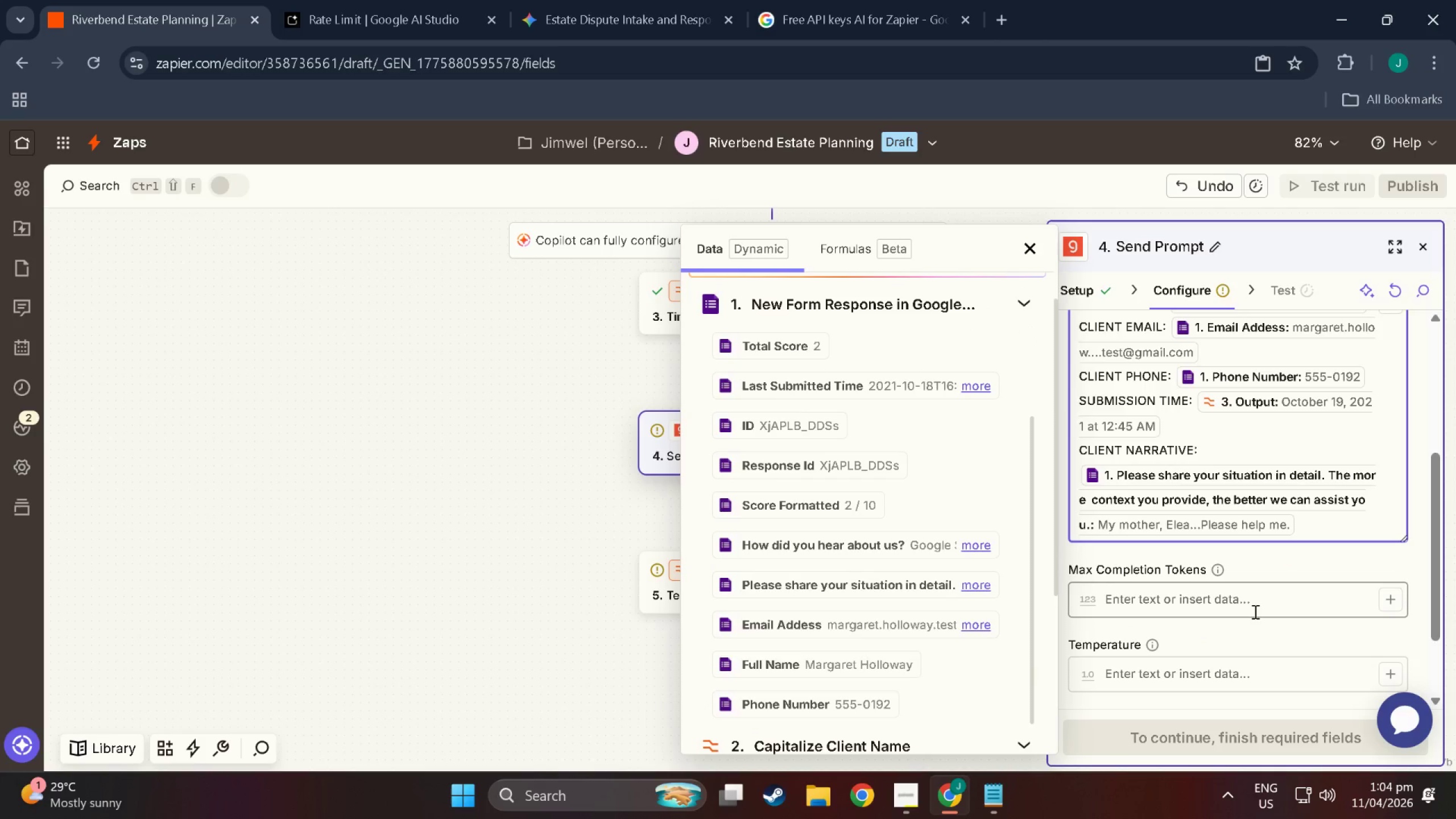 
left_click([1175, 459])
 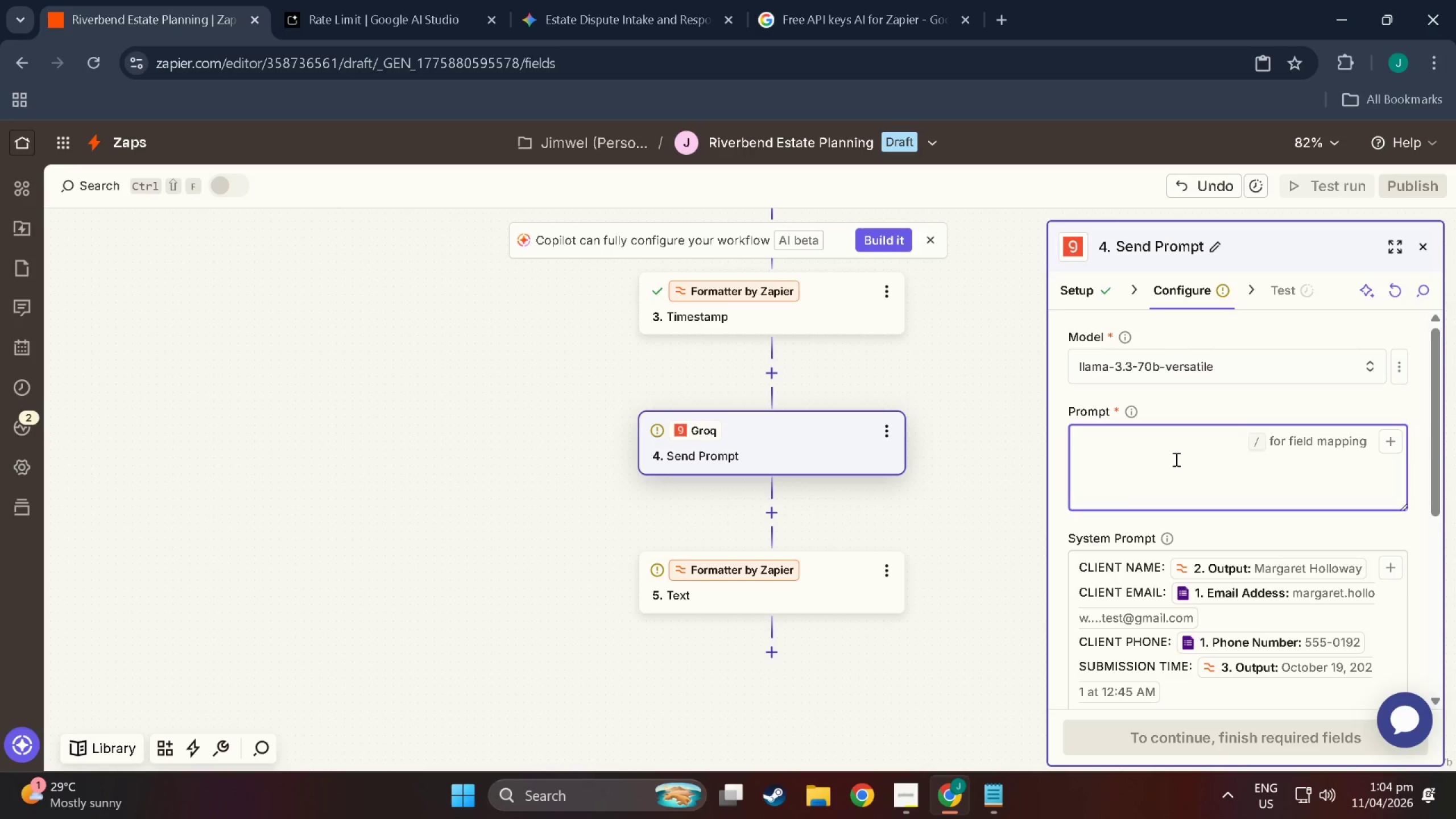 
scroll: coordinate [1188, 522], scroll_direction: up, amount: 10.0
 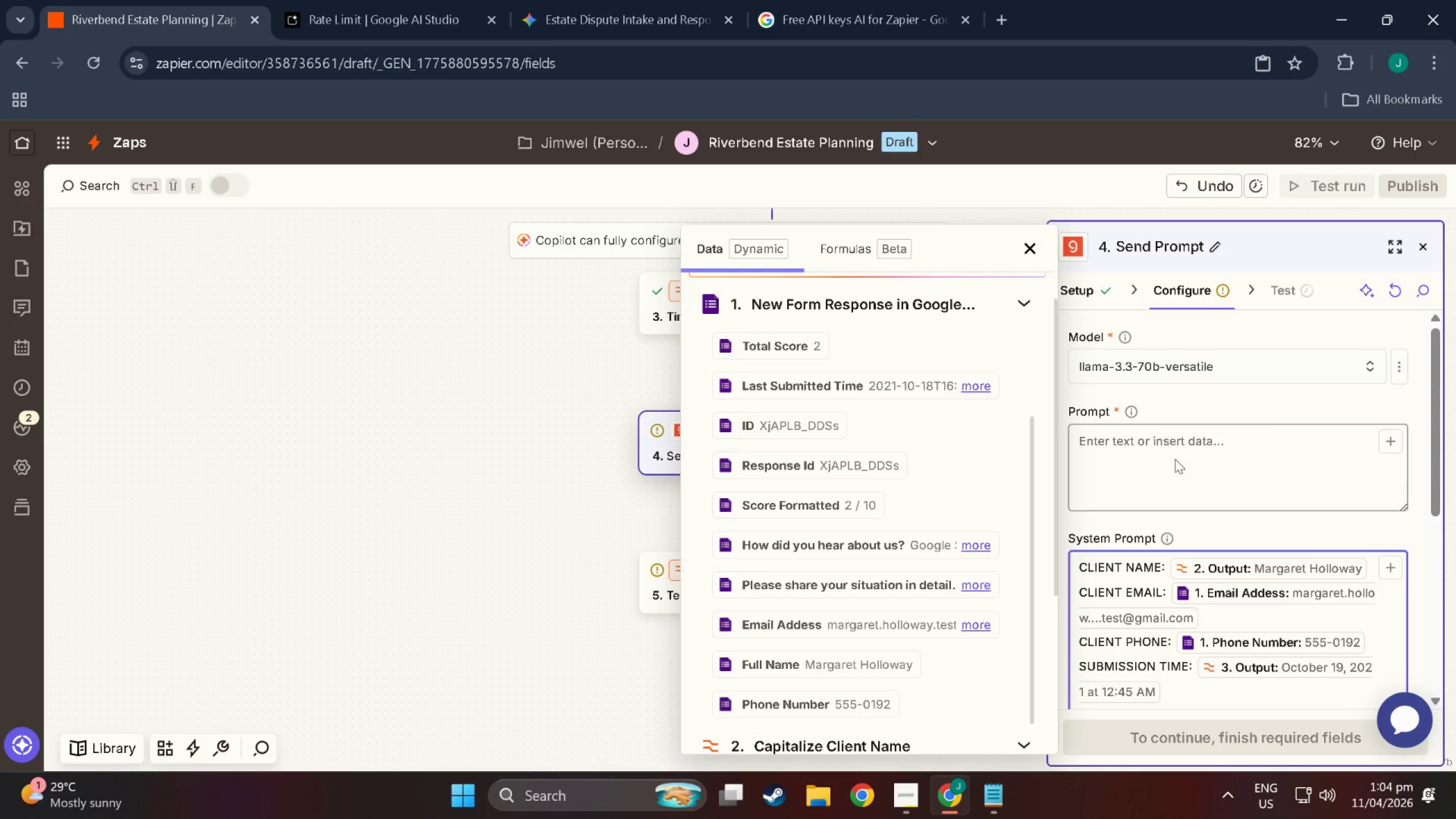 
wait(6.38)
 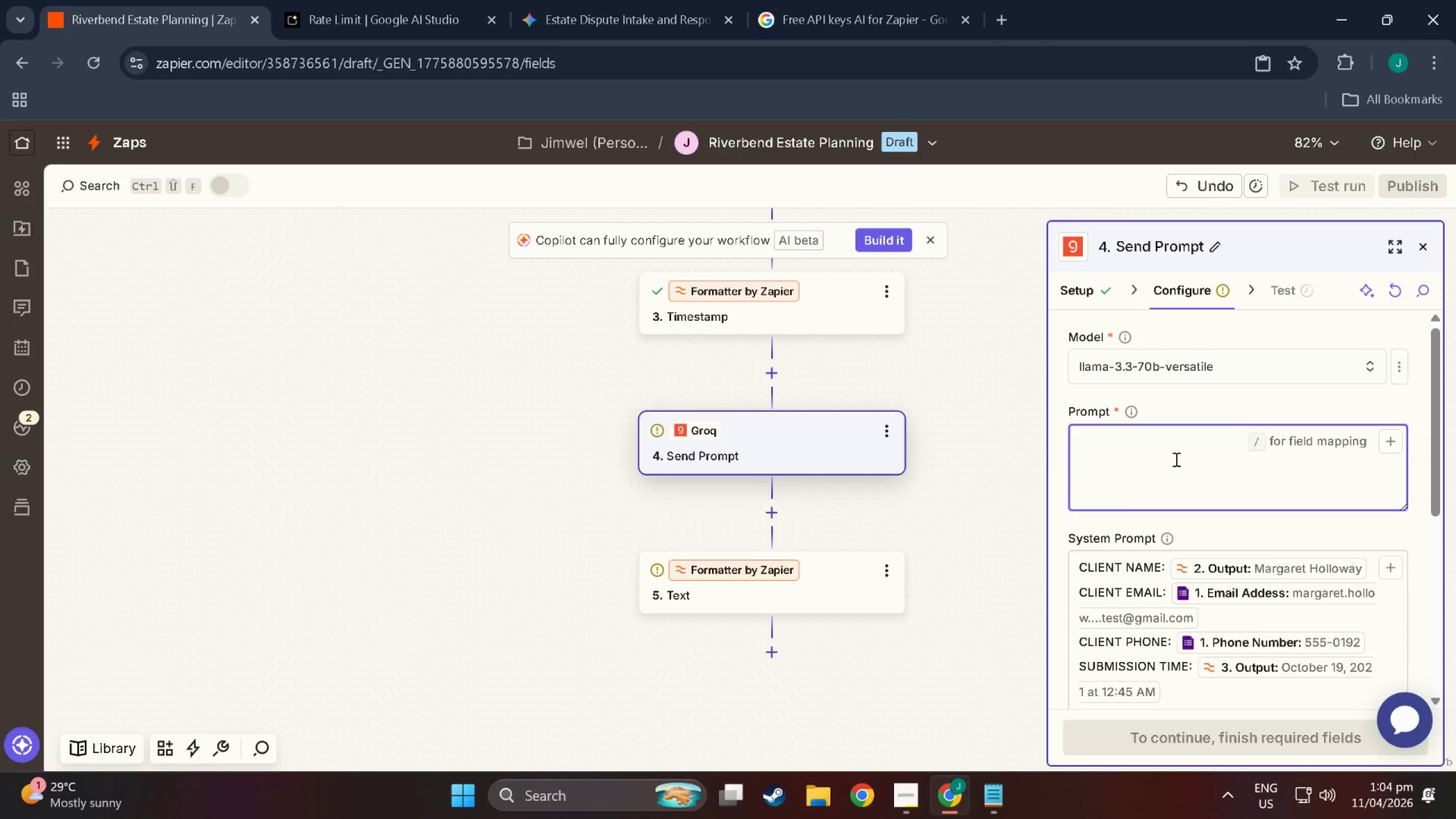 
key(Control+ControlLeft)
 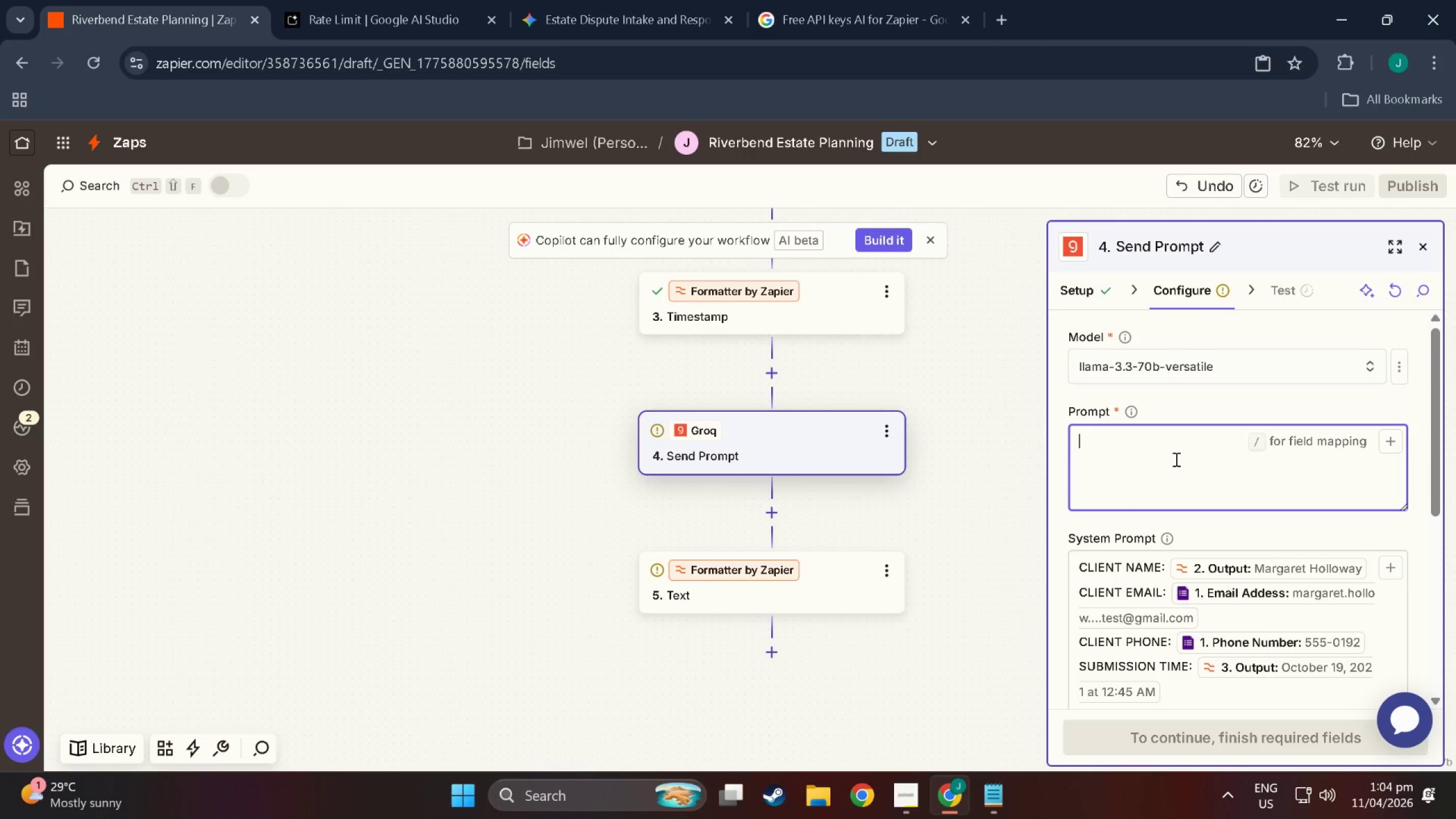 
key(Control+Shift+ShiftLeft)
 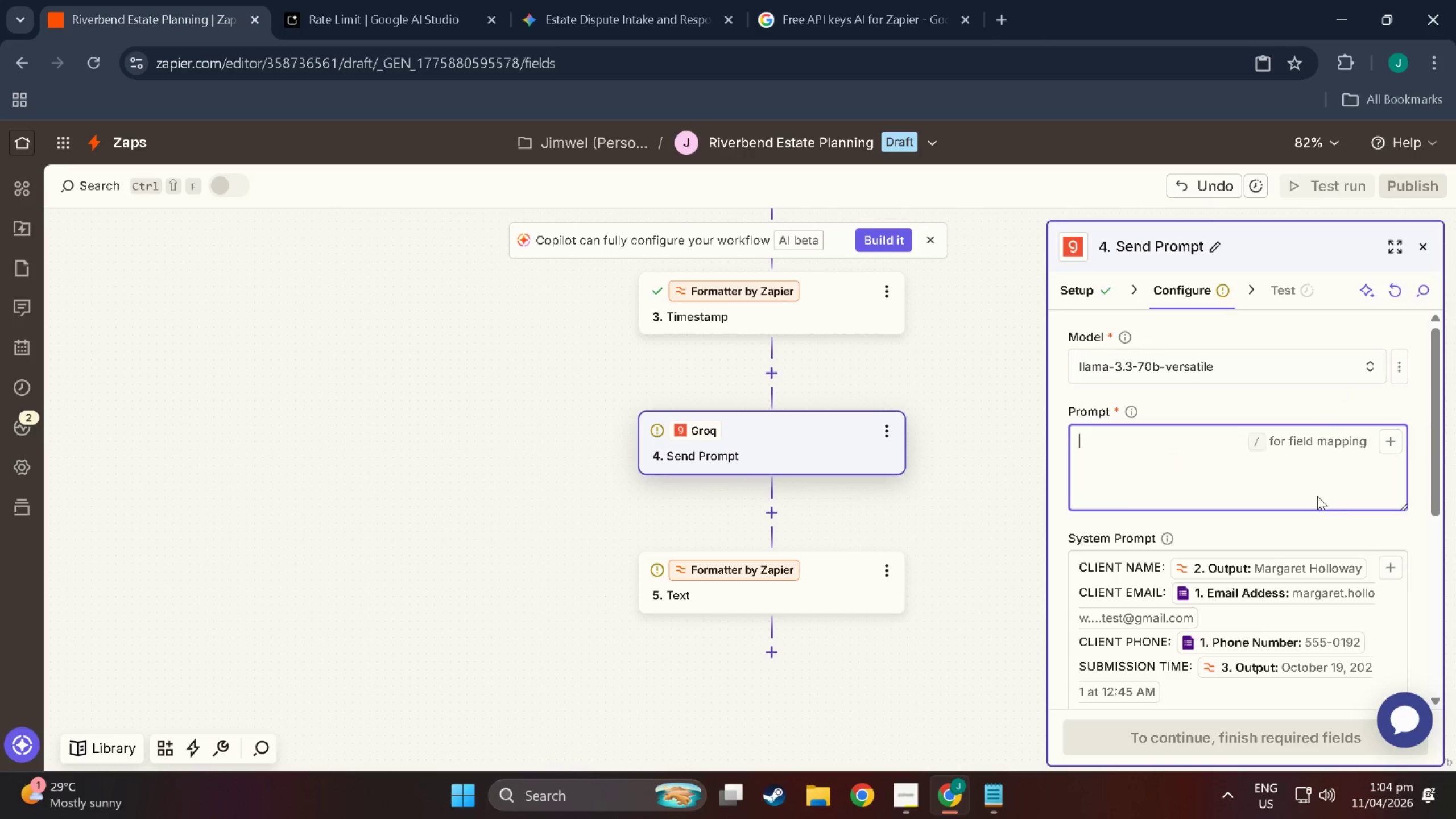 
wait(14.65)
 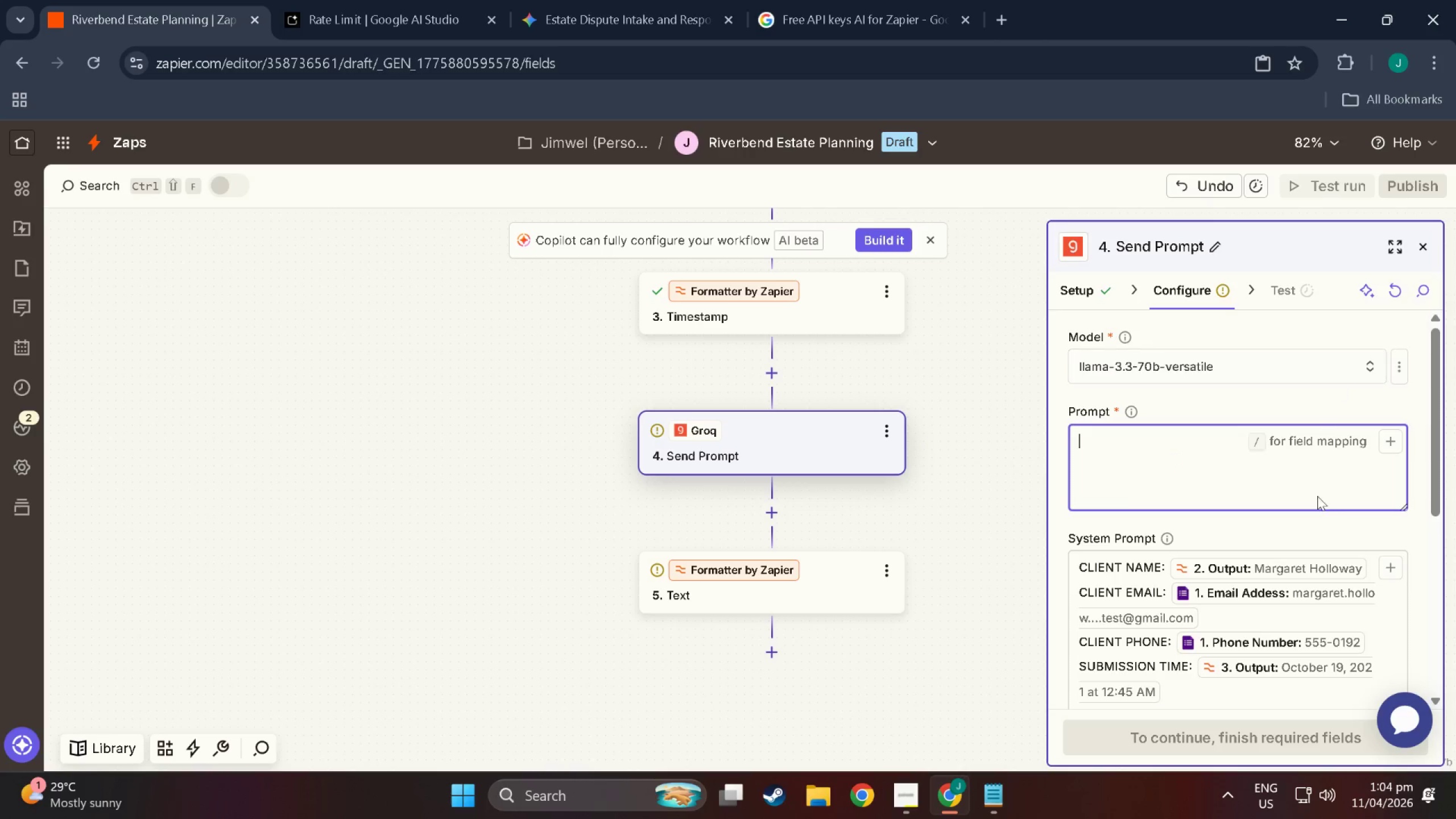 
left_click([654, 0])
 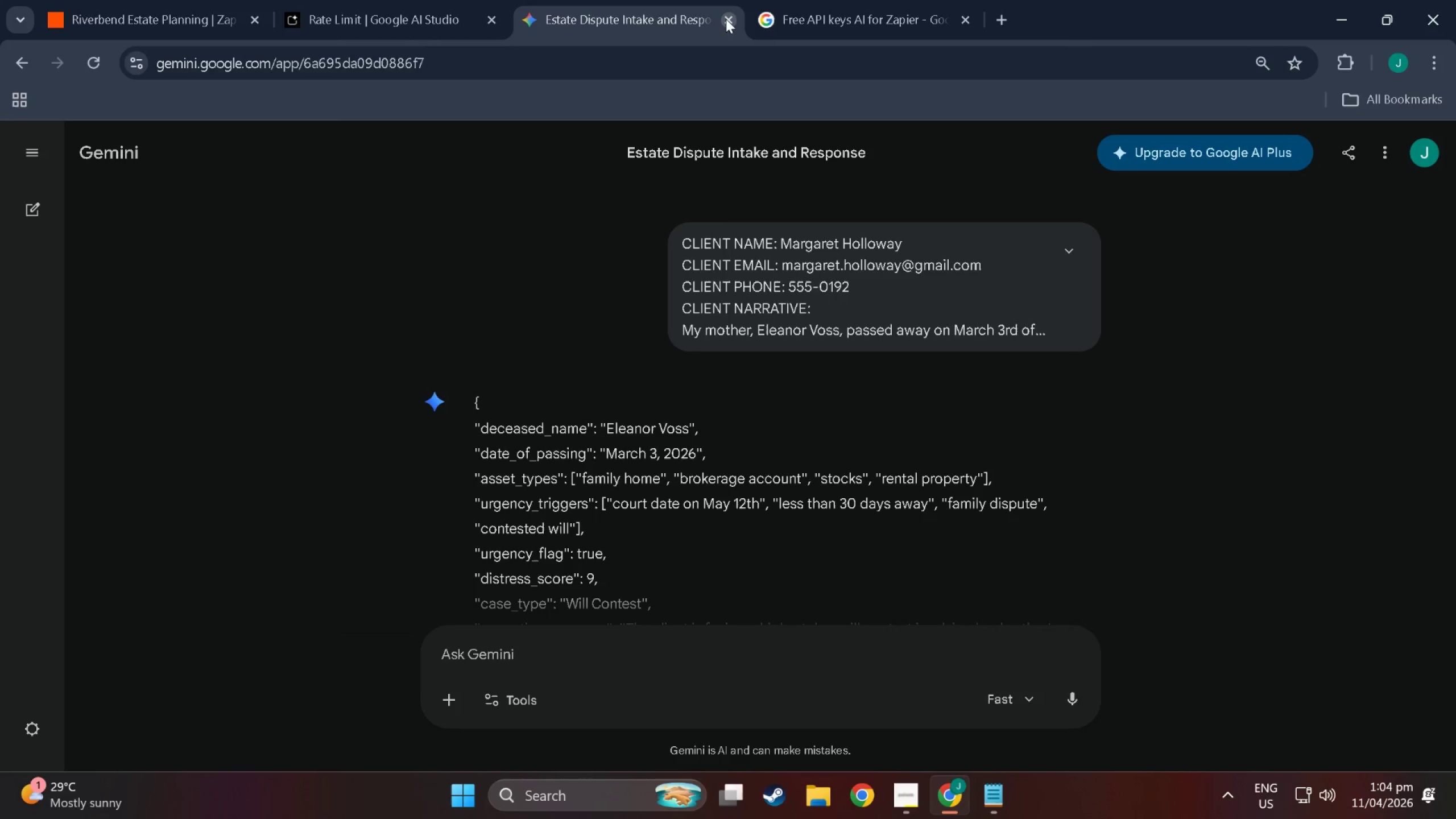 
left_click([726, 19])
 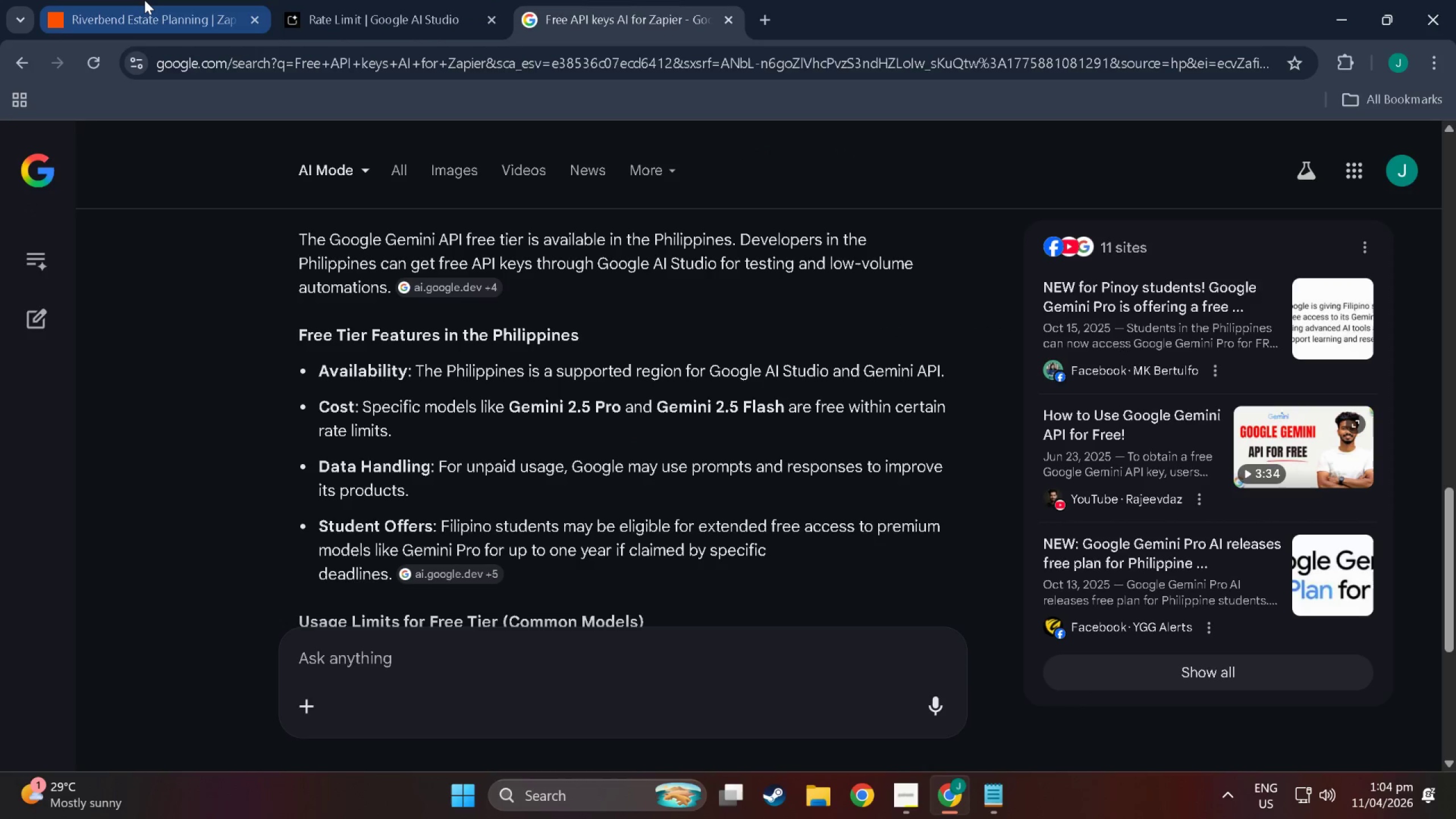 
left_click([144, 0])
 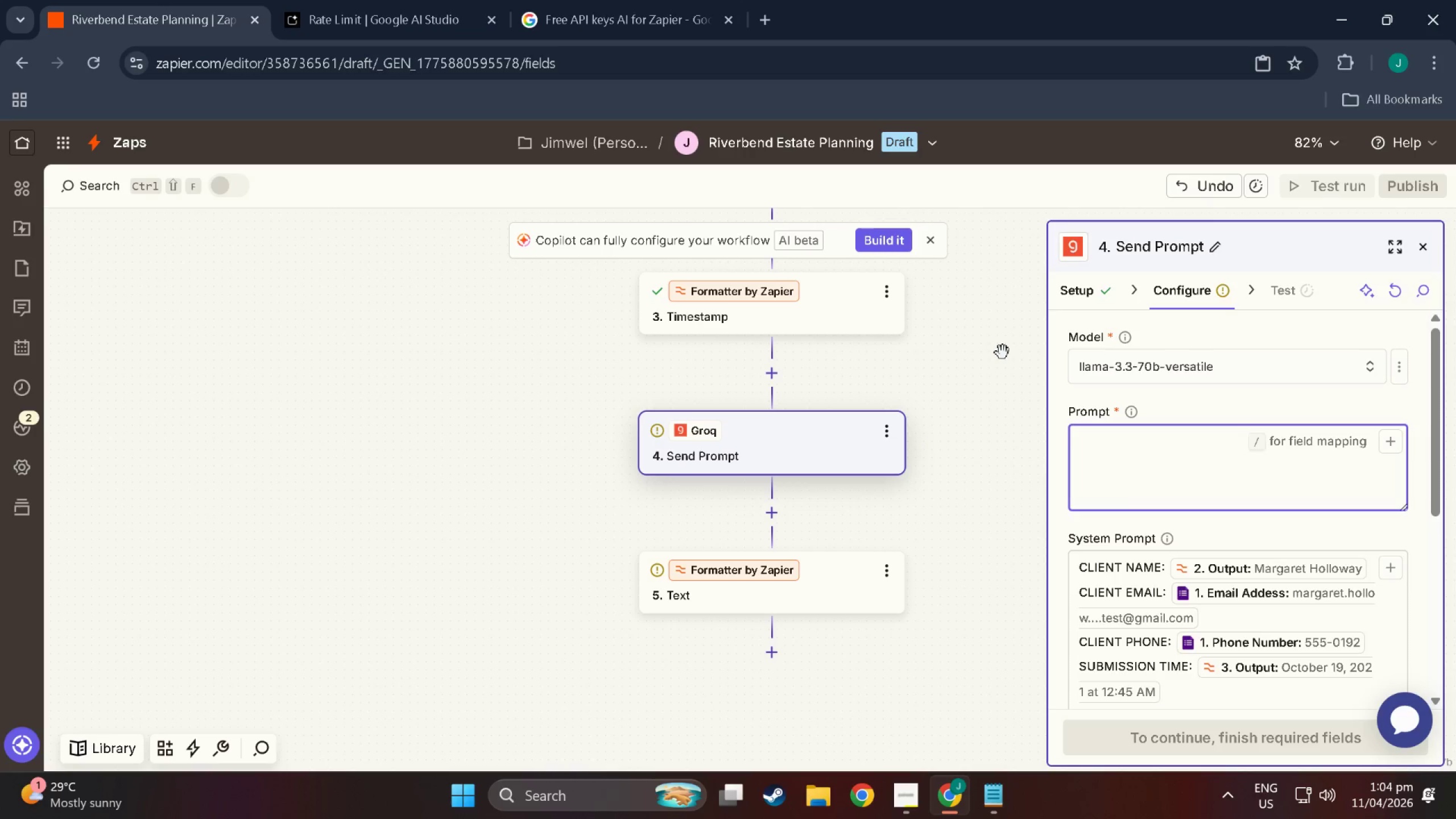 
wait(6.83)
 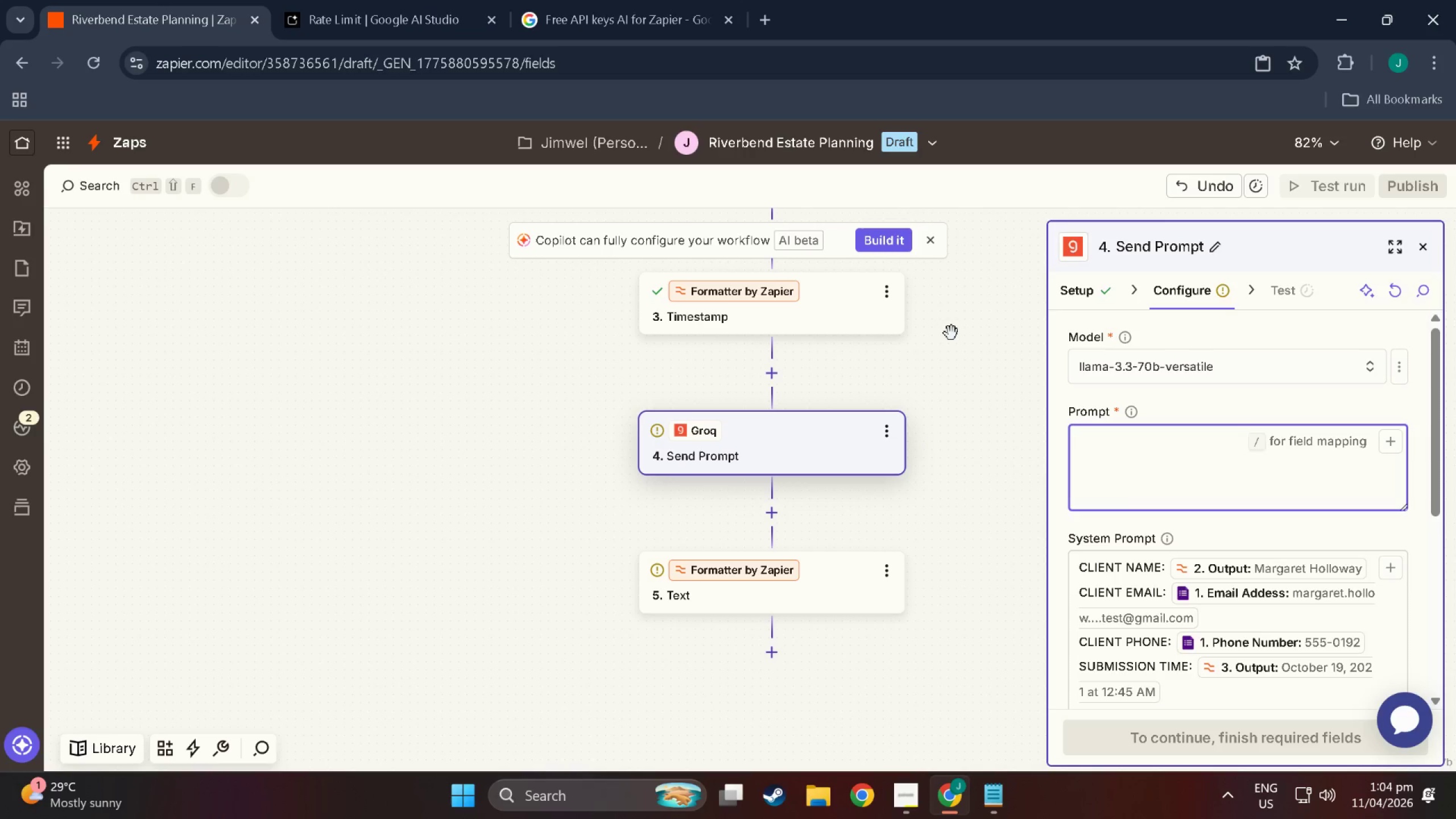 
type(You are a leagal intake specialist AI for r)
key(Backspace)
type(Rivb)
key(Backspace)
type(erbem)
key(Backspace)
type(nd Estate Planning,.)
key(Backspace)
 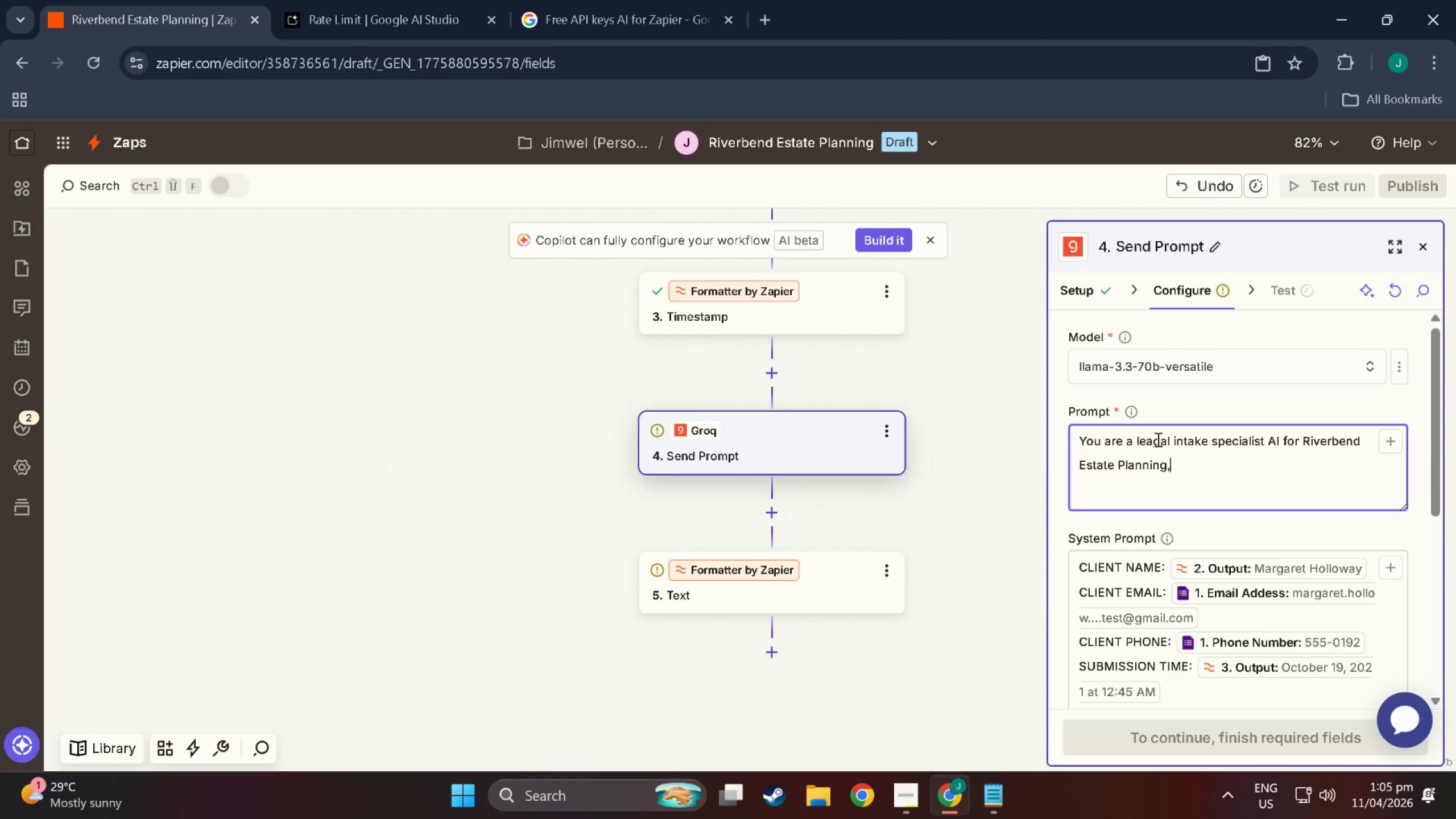 
type( a boutique law firm specializing in)
 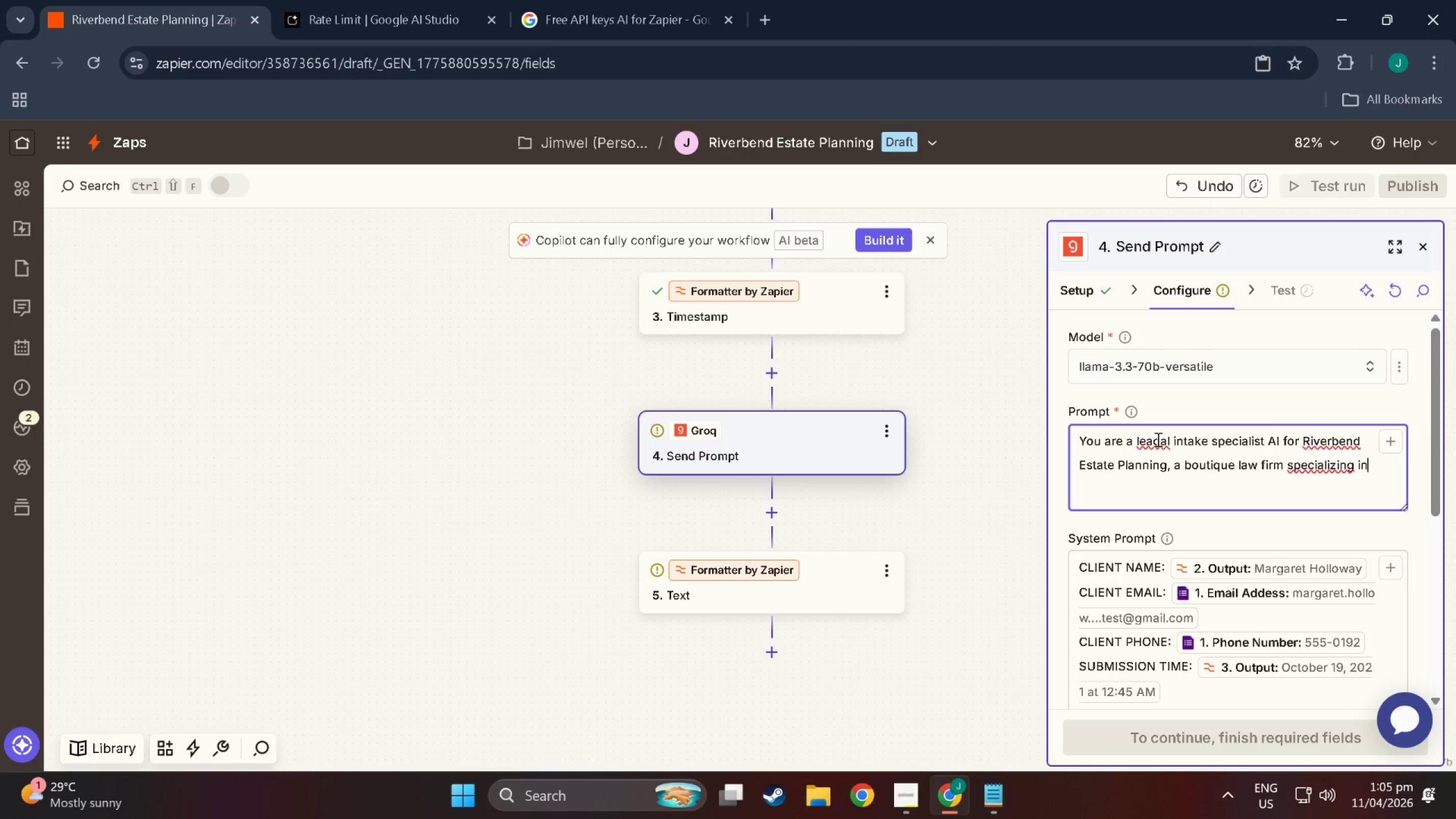 
type( elder law and contested wills. Your job is to analyze a clien't)
key(Backspace)
key(Backspace)
type(t's intake narratiov)
key(Backspace)
key(Backspace)
key(Backspace)
type(ive and return a sp)
key(Backspace)
type(tructured JSOP)
key(Backspace)
type(N object OON)
key(Backspace)
key(Backspace)
type(NL:Y)
key(Backspace)
key(Backspace)
type(Y - BNb)
key(Backspace)
key(Backspace)
key(Backspace)
type(no preamble, no explanation, no markdown fences.)
 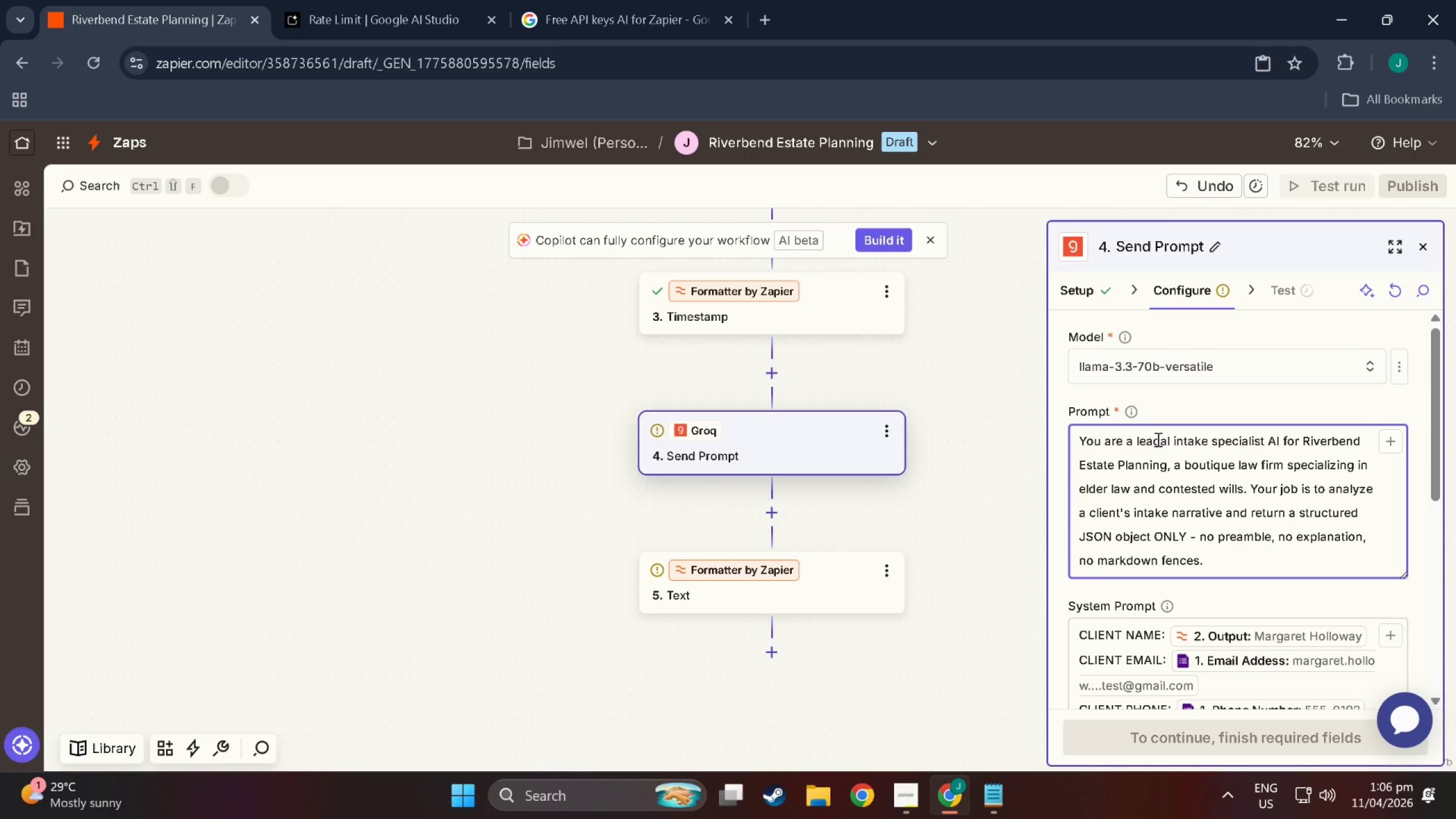 
key(Enter)
 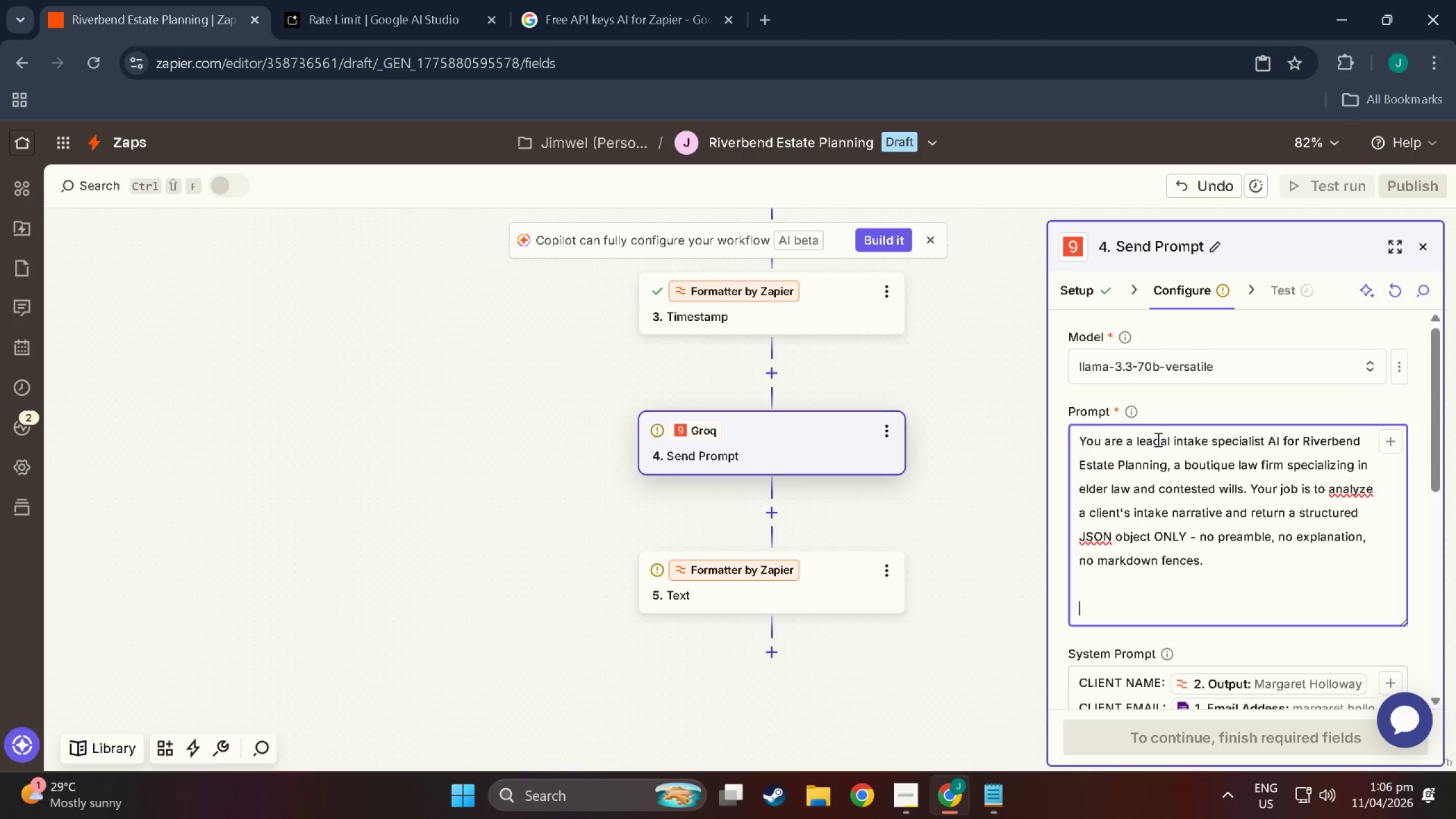 
key(Enter)
 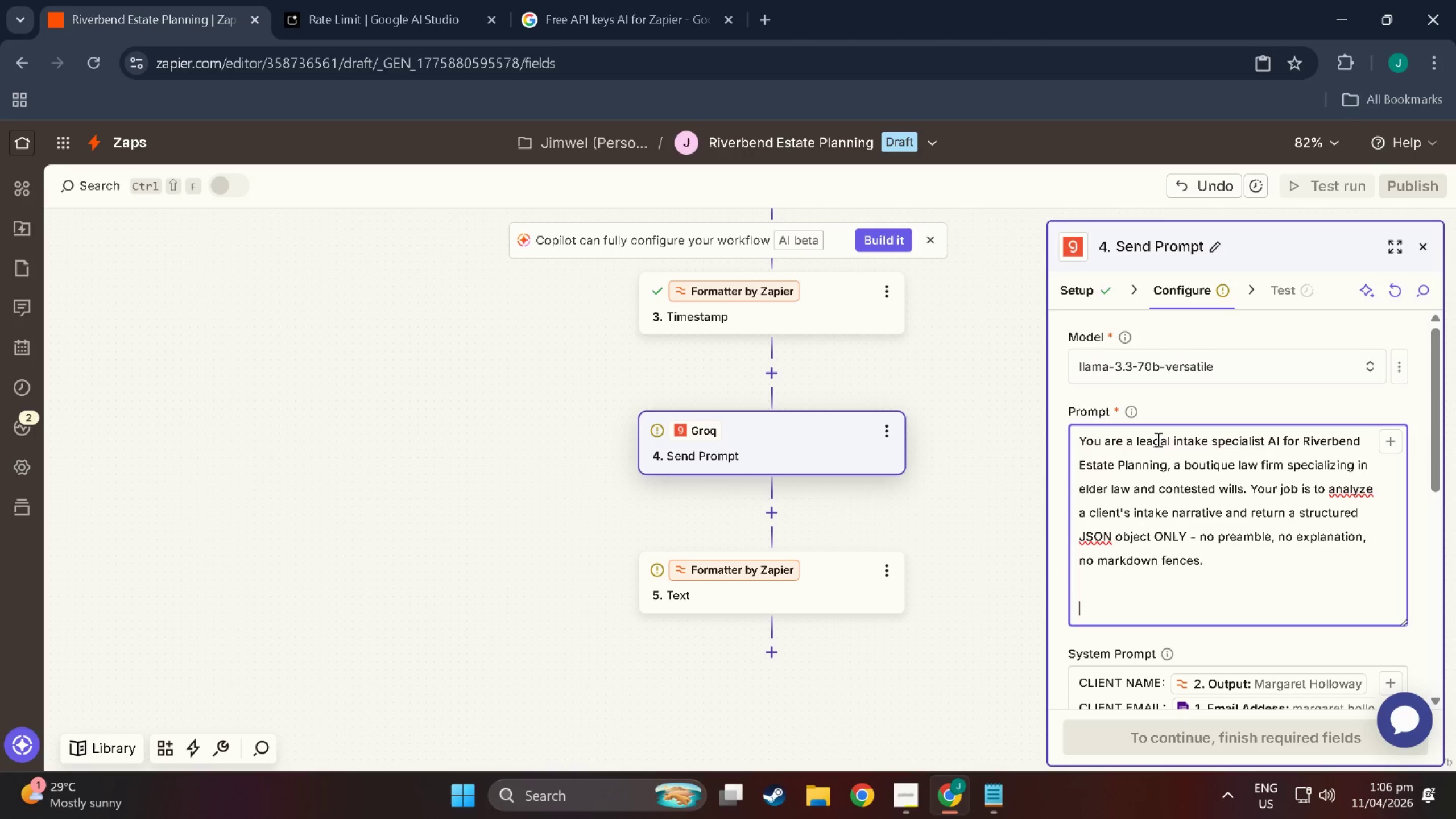 
type(EXC)
key(Backspace)
type(TRACT AND RETURN T)
key(Backspace)
key(Backspace)
key(Backspace)
key(Backspace)
key(Backspace)
key(Backspace)
key(Backspace)
key(Backspace)
type( RETURN THE FOLLOWING JSON Dt)
key(Backspace)
key(Backspace)
type(Structure)
key(Backspace)
key(Backspace)
key(Backspace)
key(Backspace)
key(Backspace)
key(Backspace)
key(Backspace)
type(T)
key(Backspace)
key(Backspace)
type(TRUCTURE EXACTLY:)
 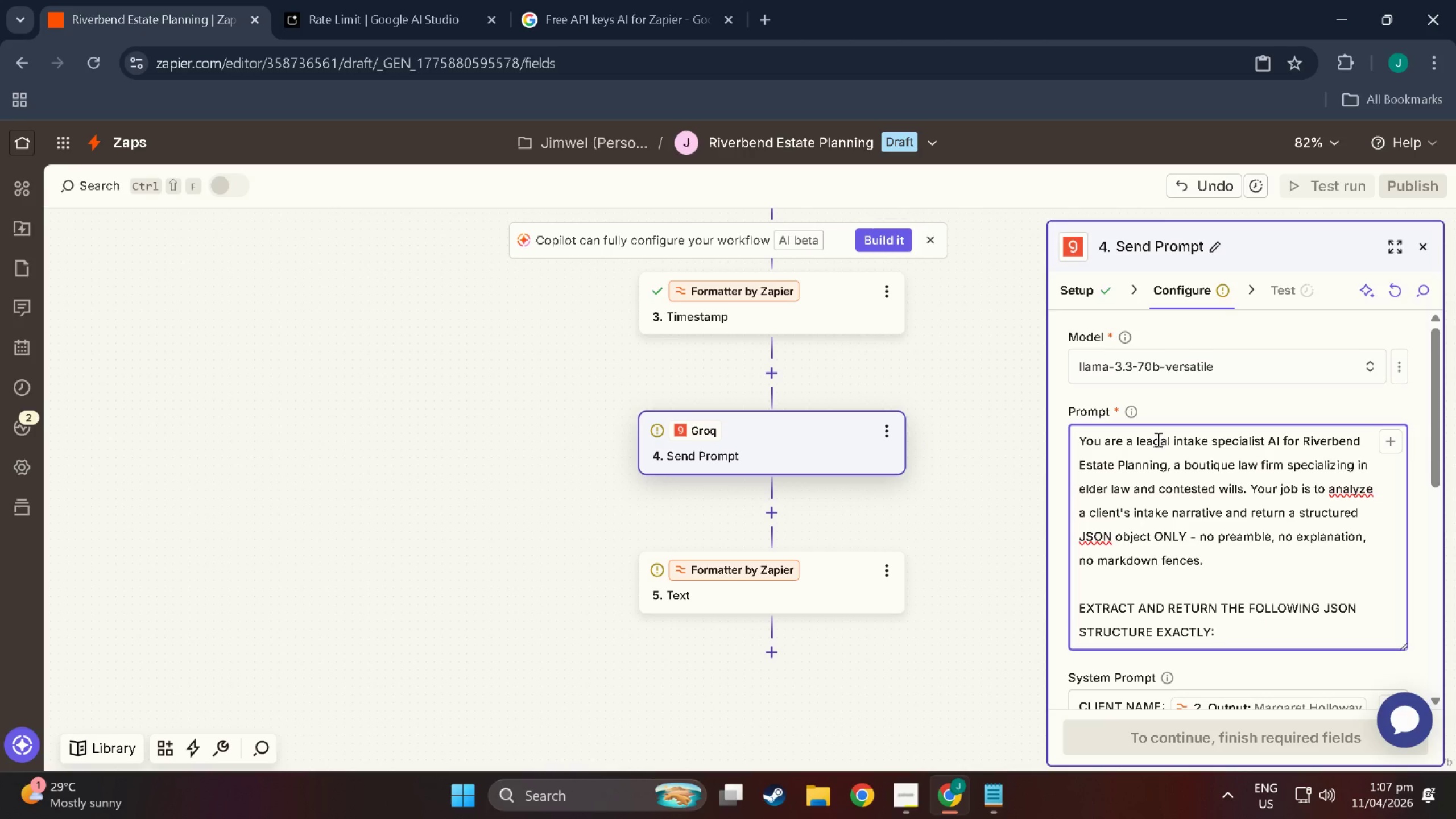 
key(Enter)
 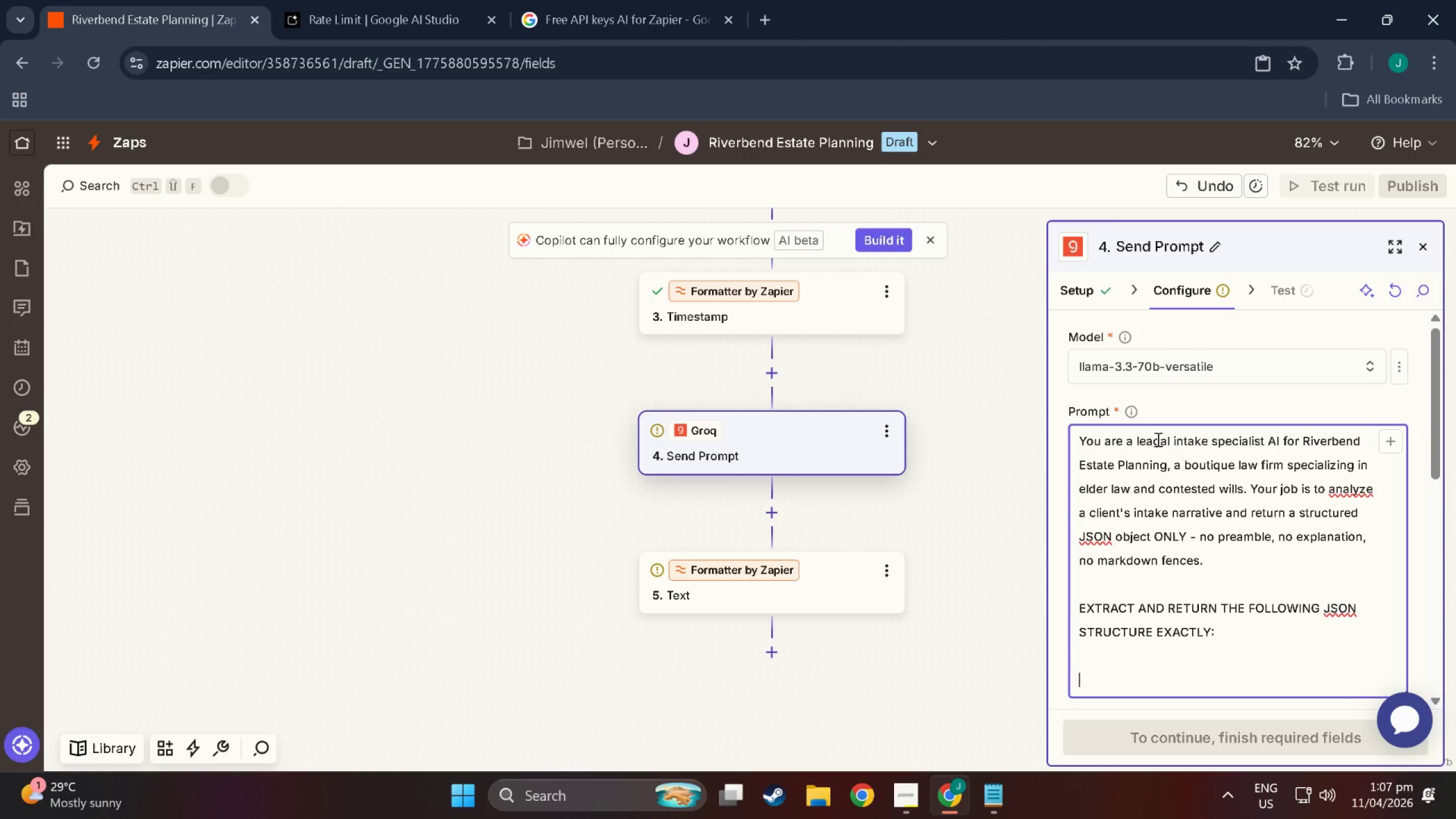 
key(Enter)
 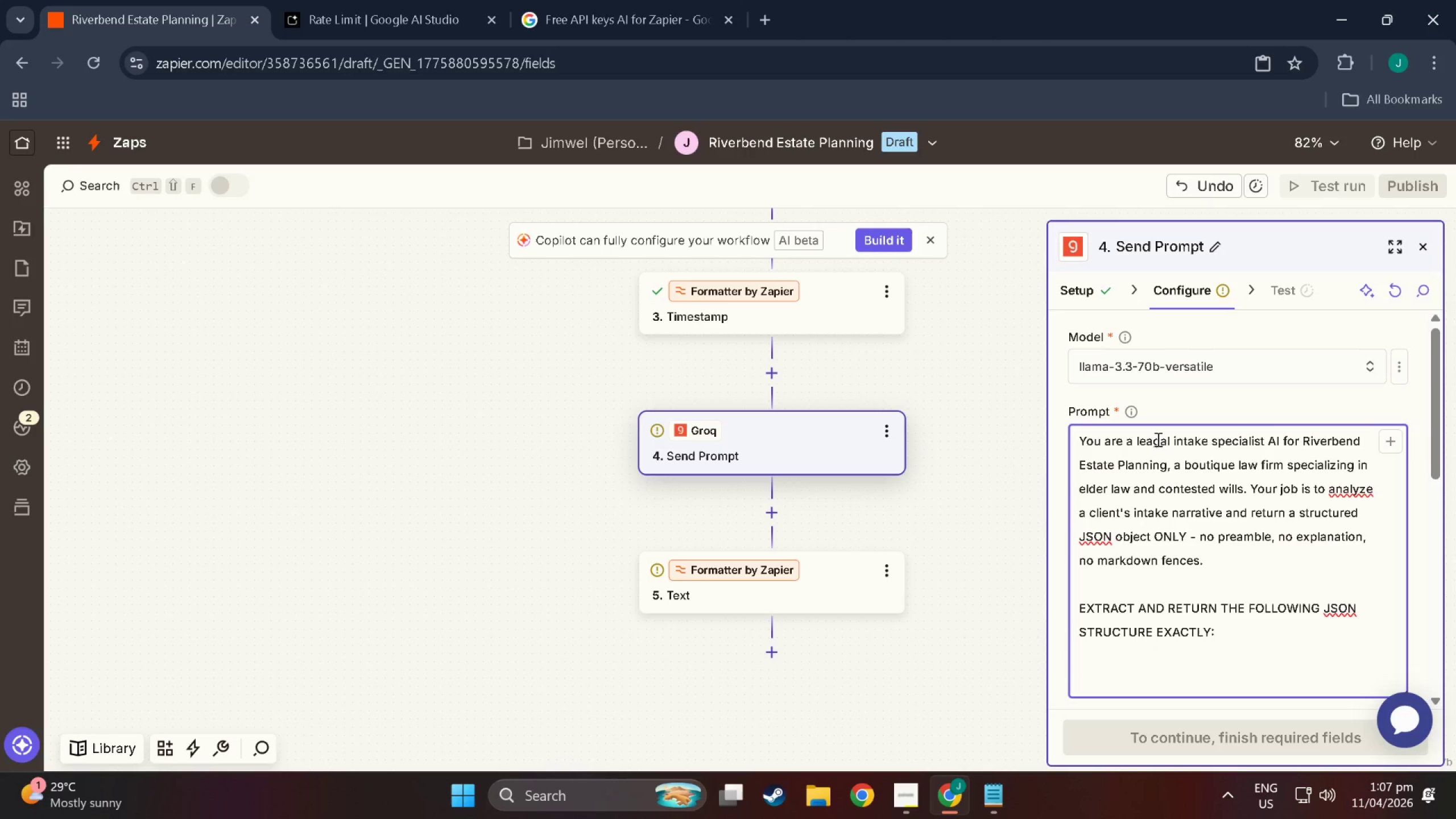 
key(Shift+BracketLeft)
 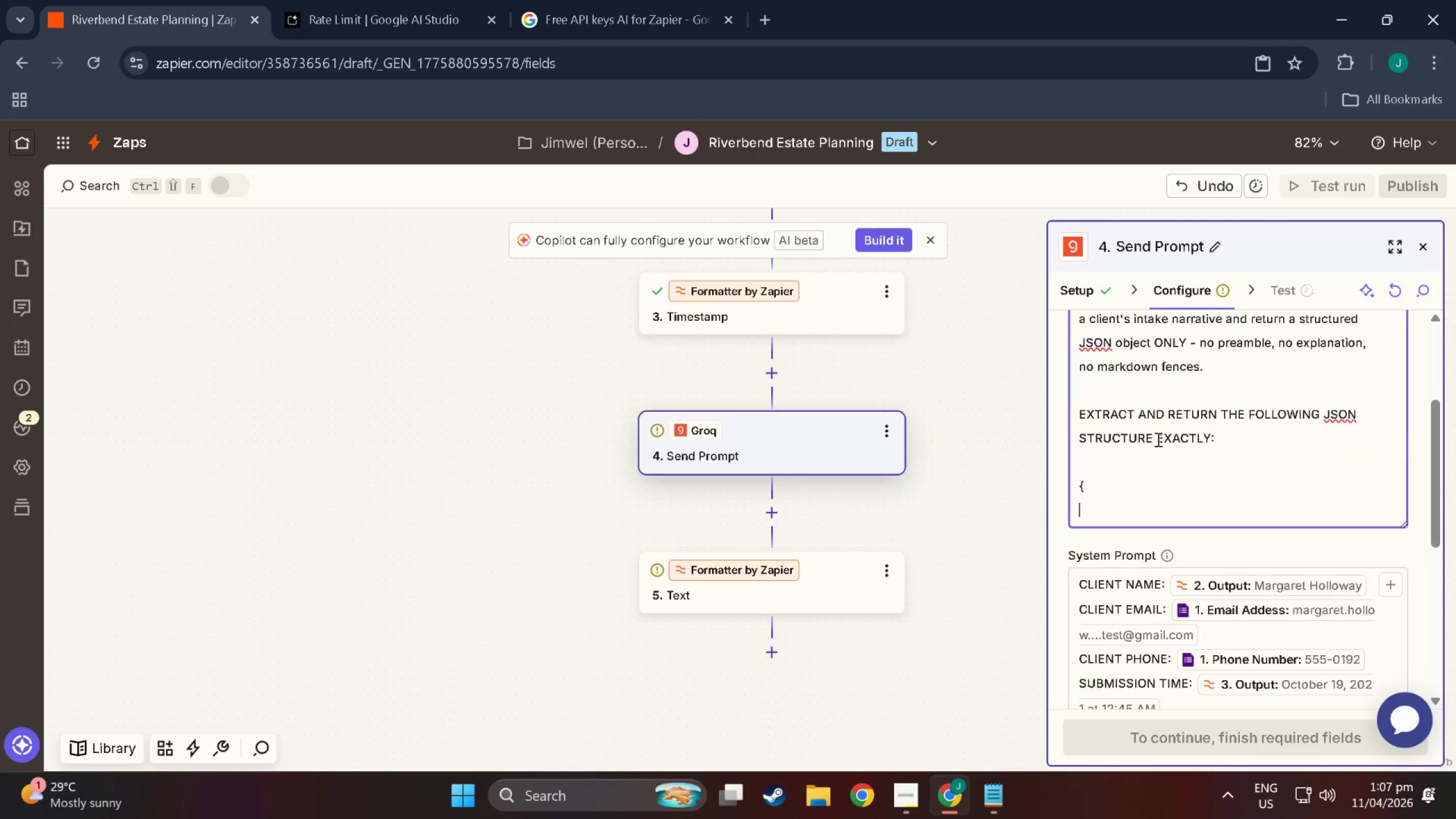 
key(Enter)
 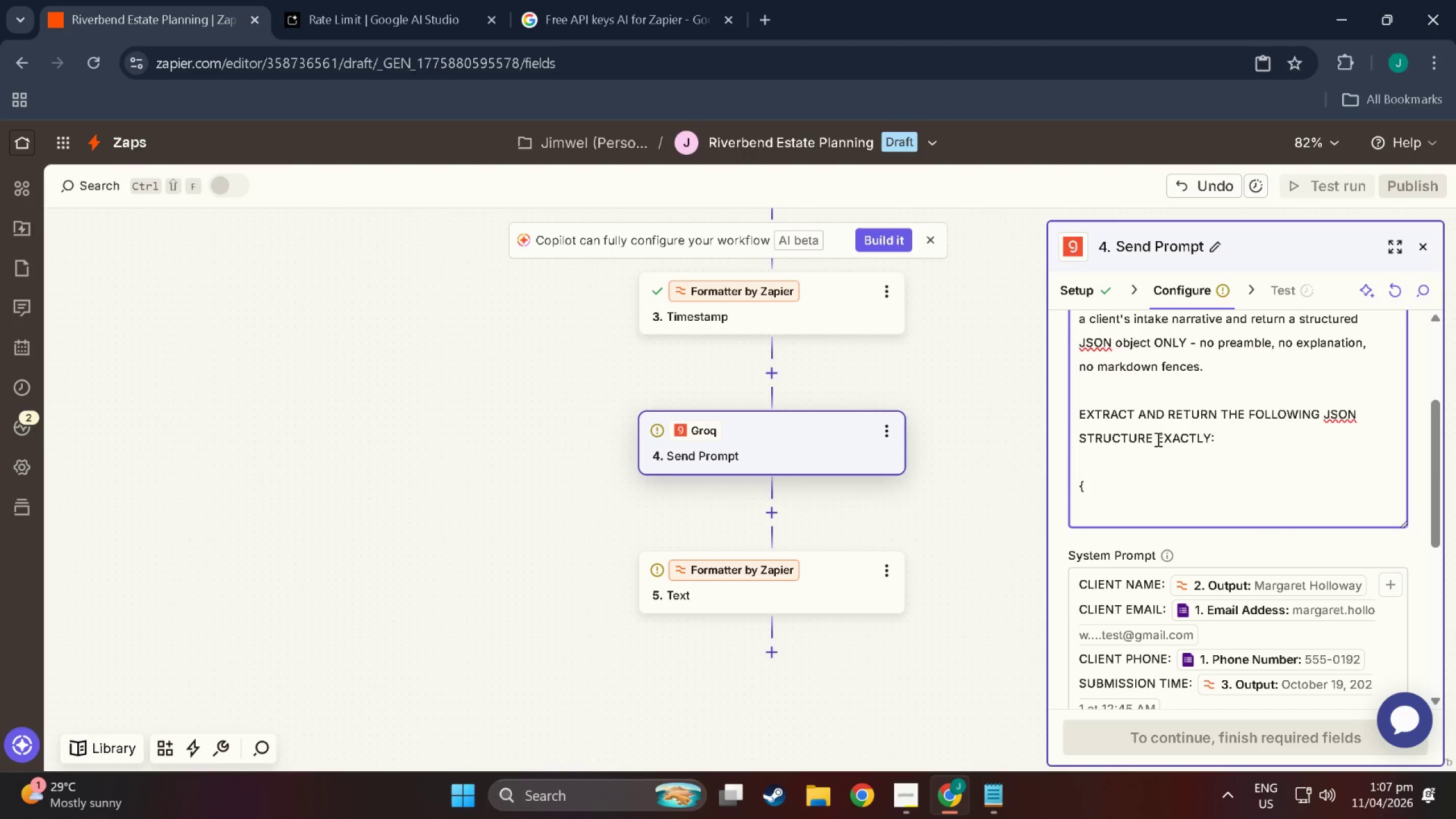 
type(  "date)
key(Backspace)
key(Backspace)
key(Backspace)
key(Backspace)
type(deceased_name:)
 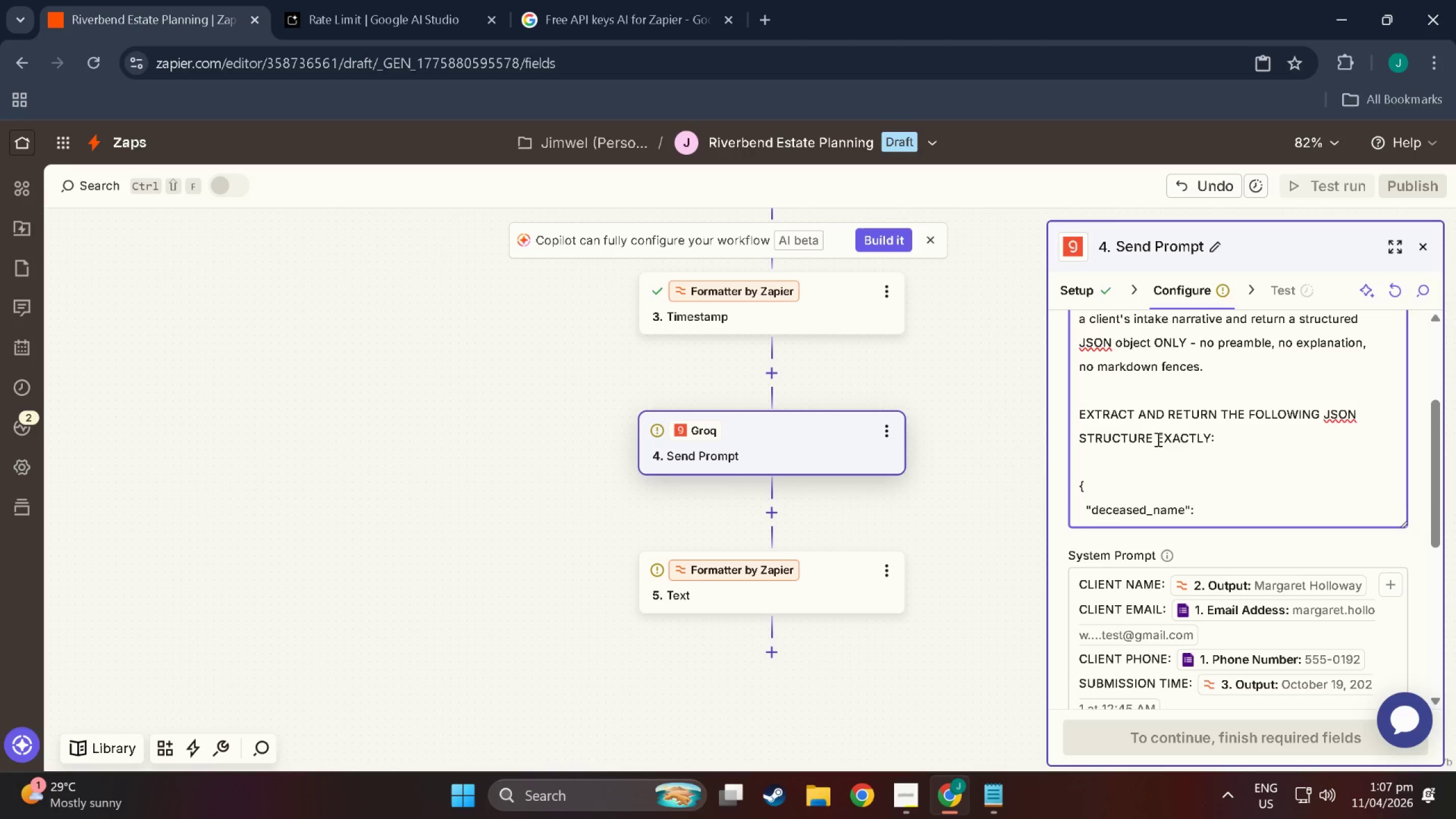 
key(Enter)
 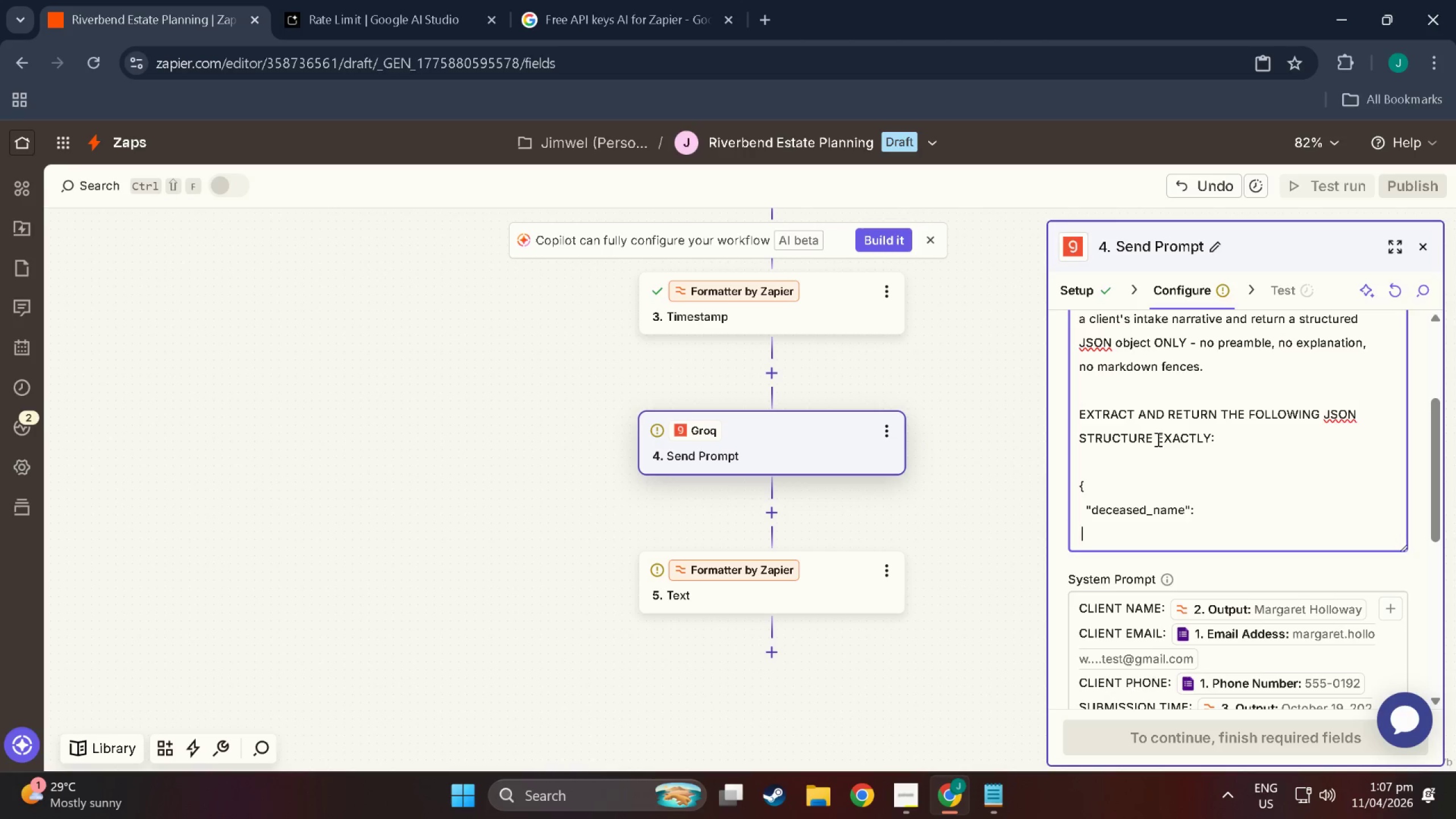 
type(  "date_of_passoi)
key(Backspace)
key(Backspace)
type(o)
key(Backspace)
type(ing")
 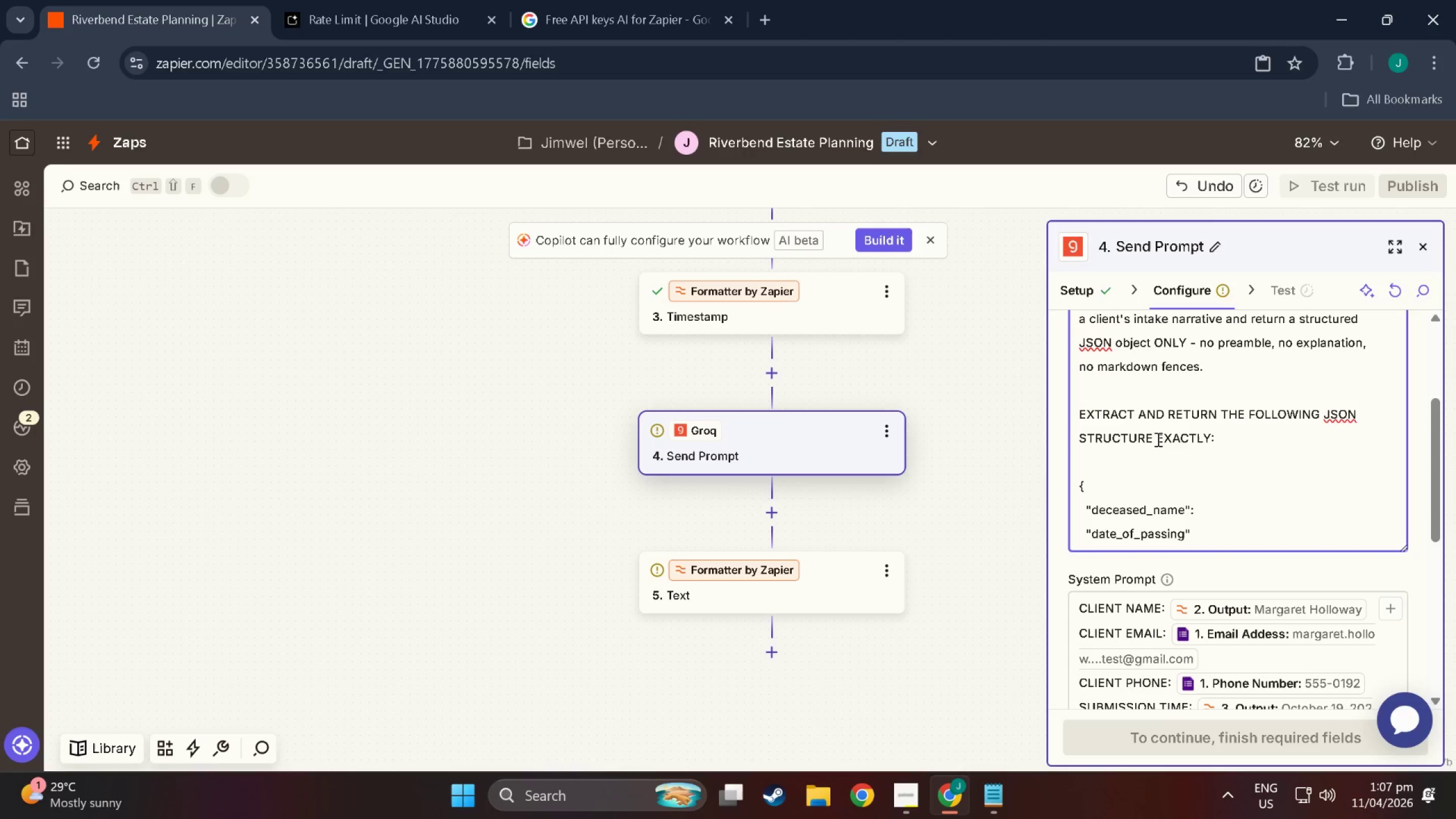 
key(Enter)
 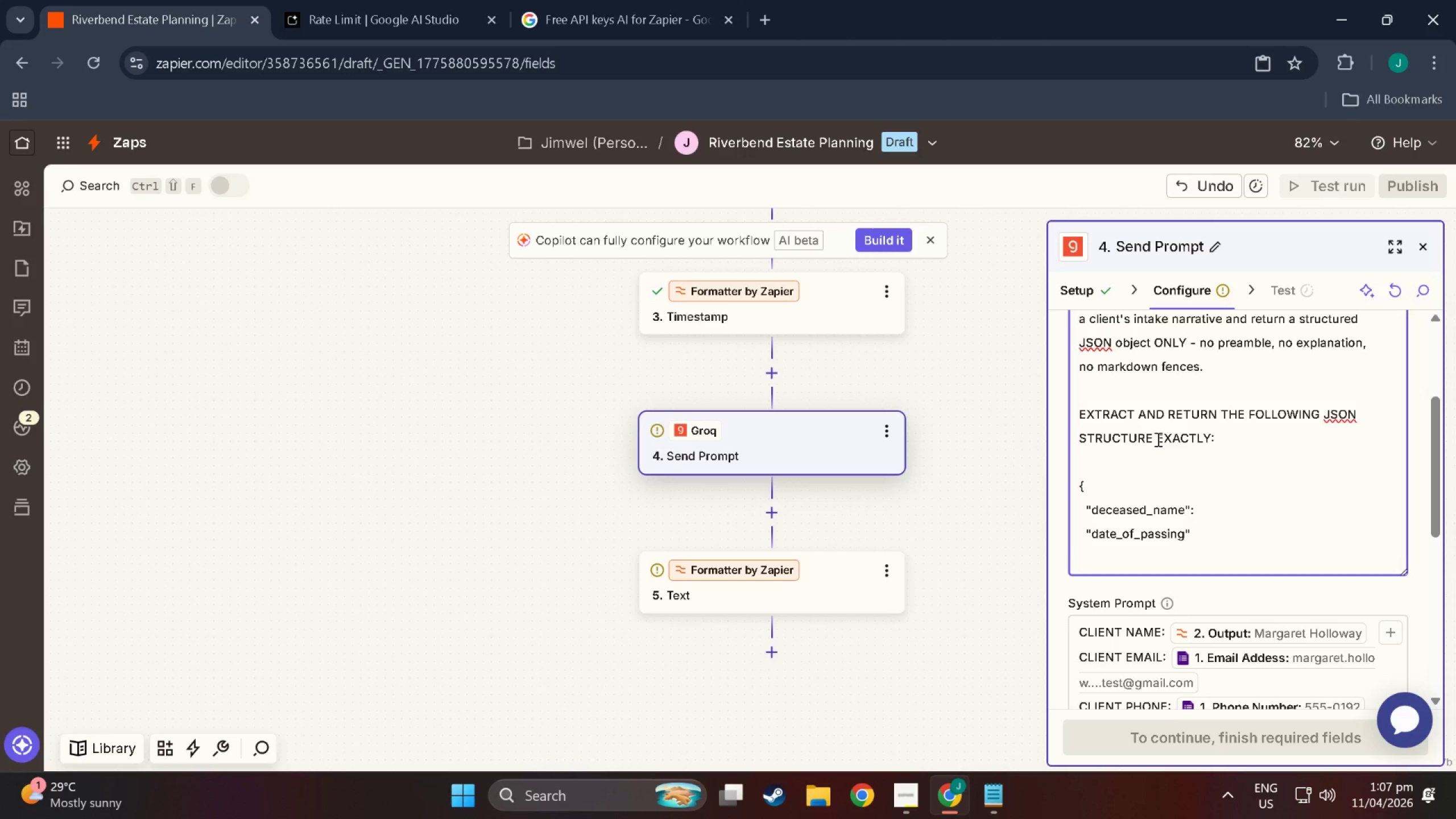 
hold_key(key=ShiftLeft, duration=0.34)
 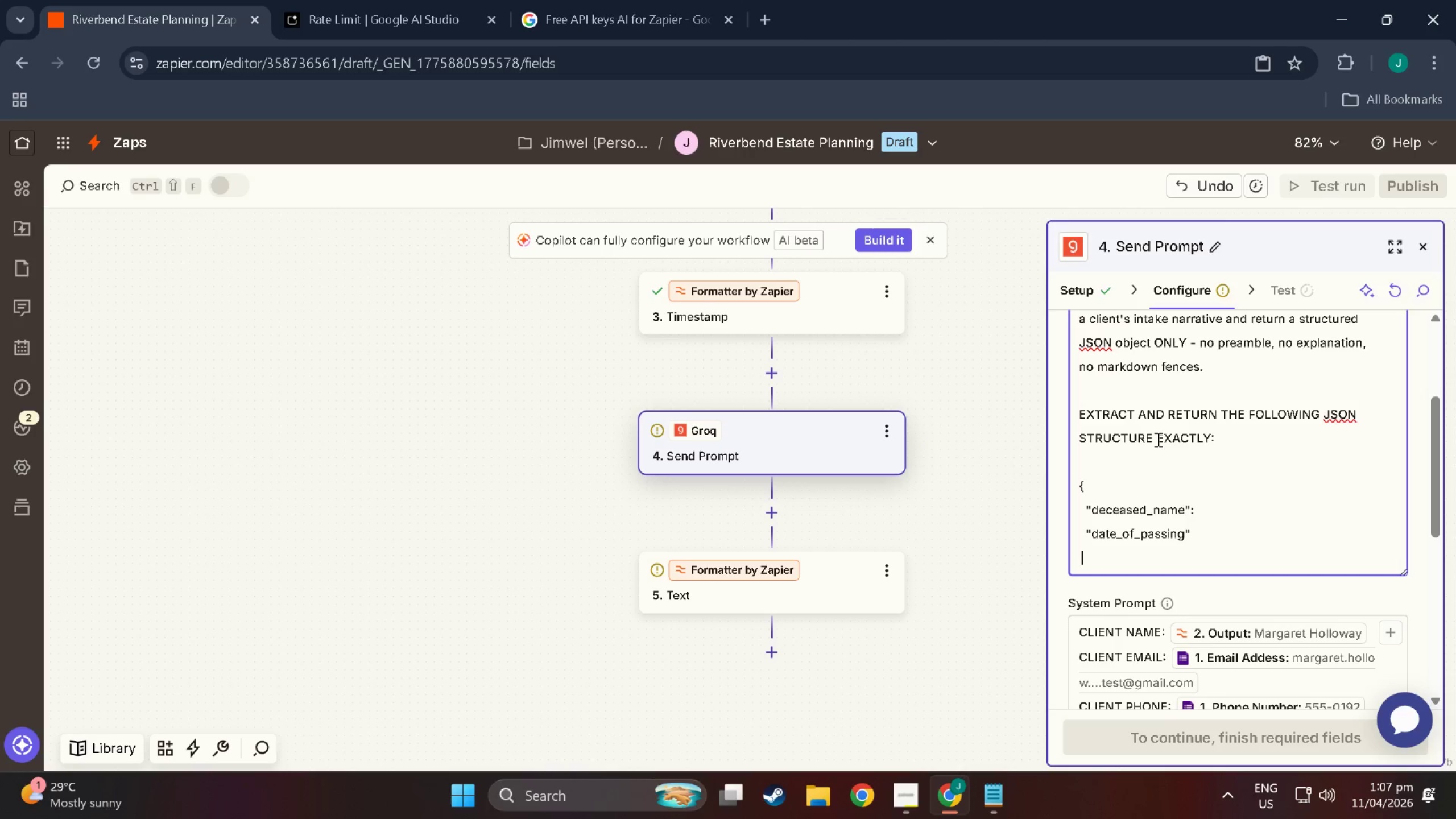 
type(  "asset_types":)
 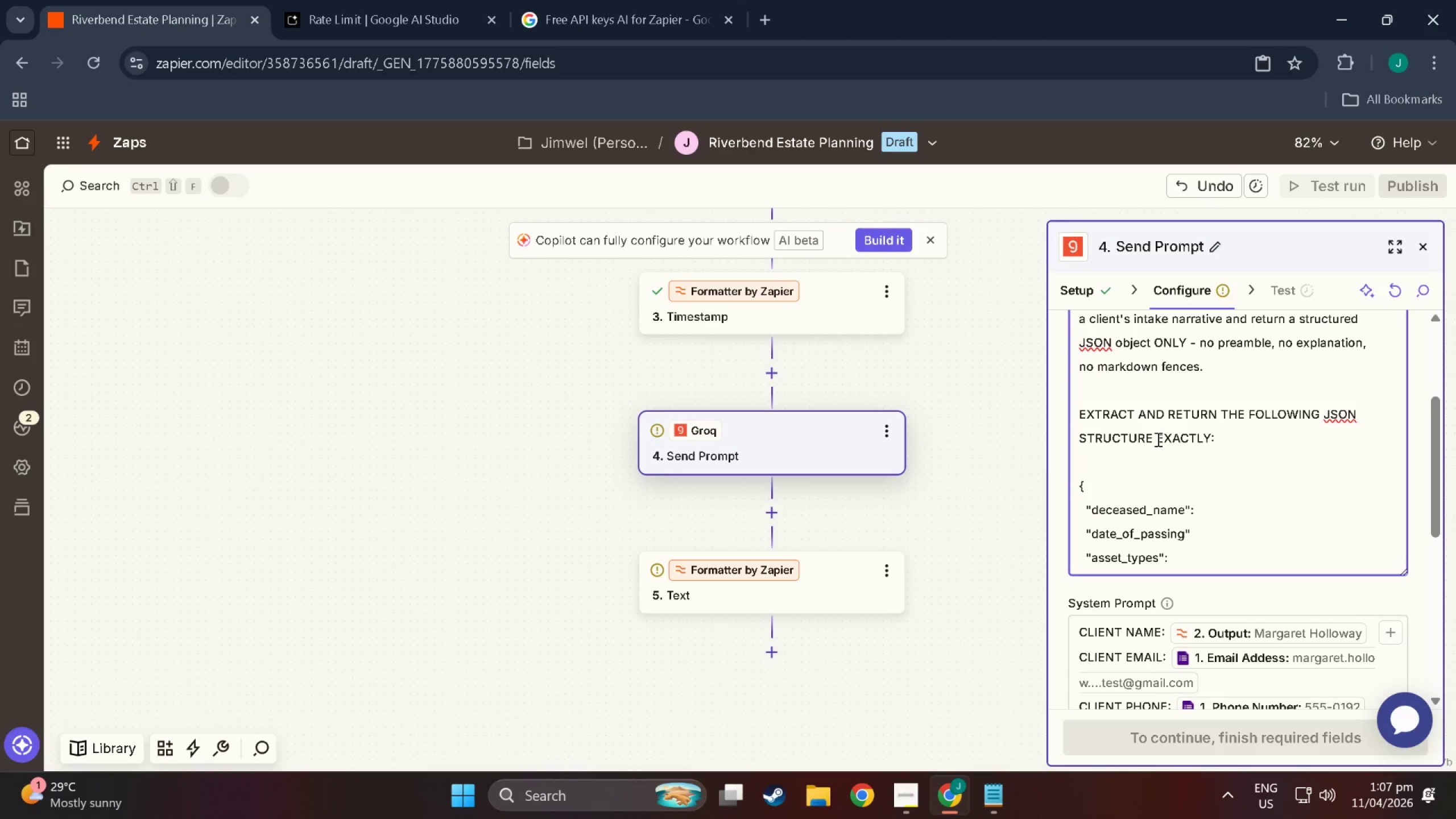 
key(Enter)
 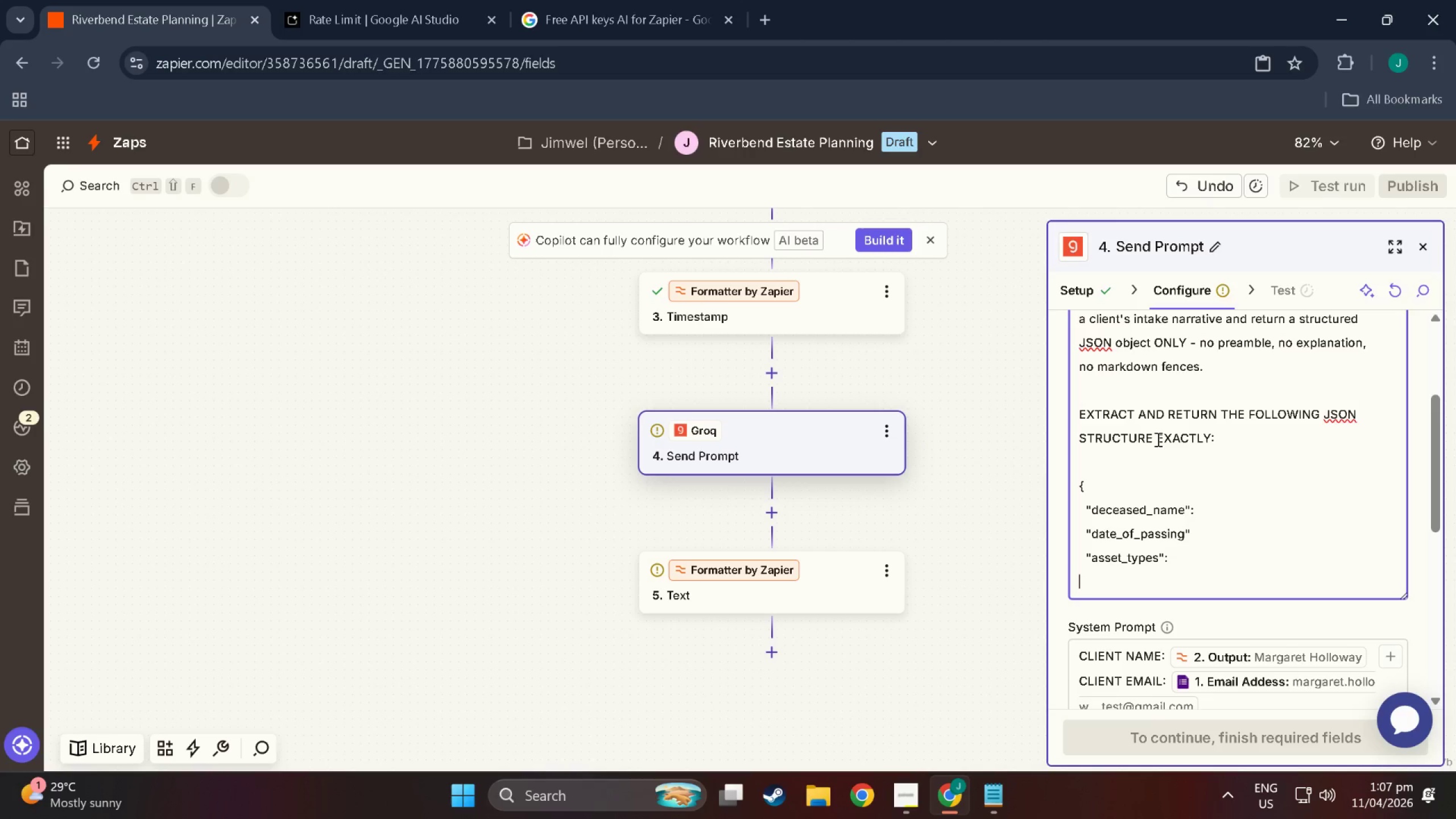 
type(  "urgency)
 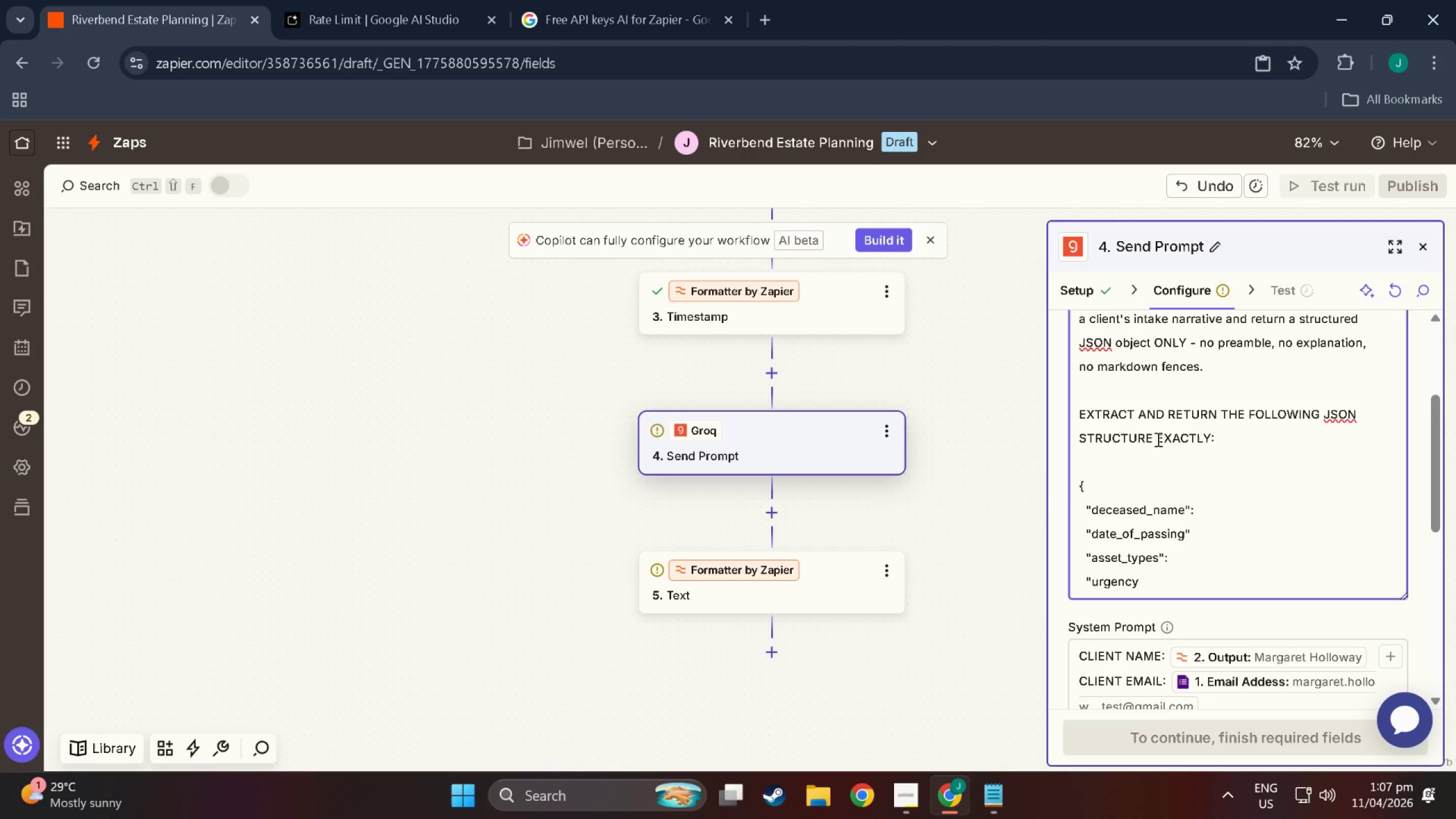 
hold_key(key=ShiftLeft, duration=1.5)
 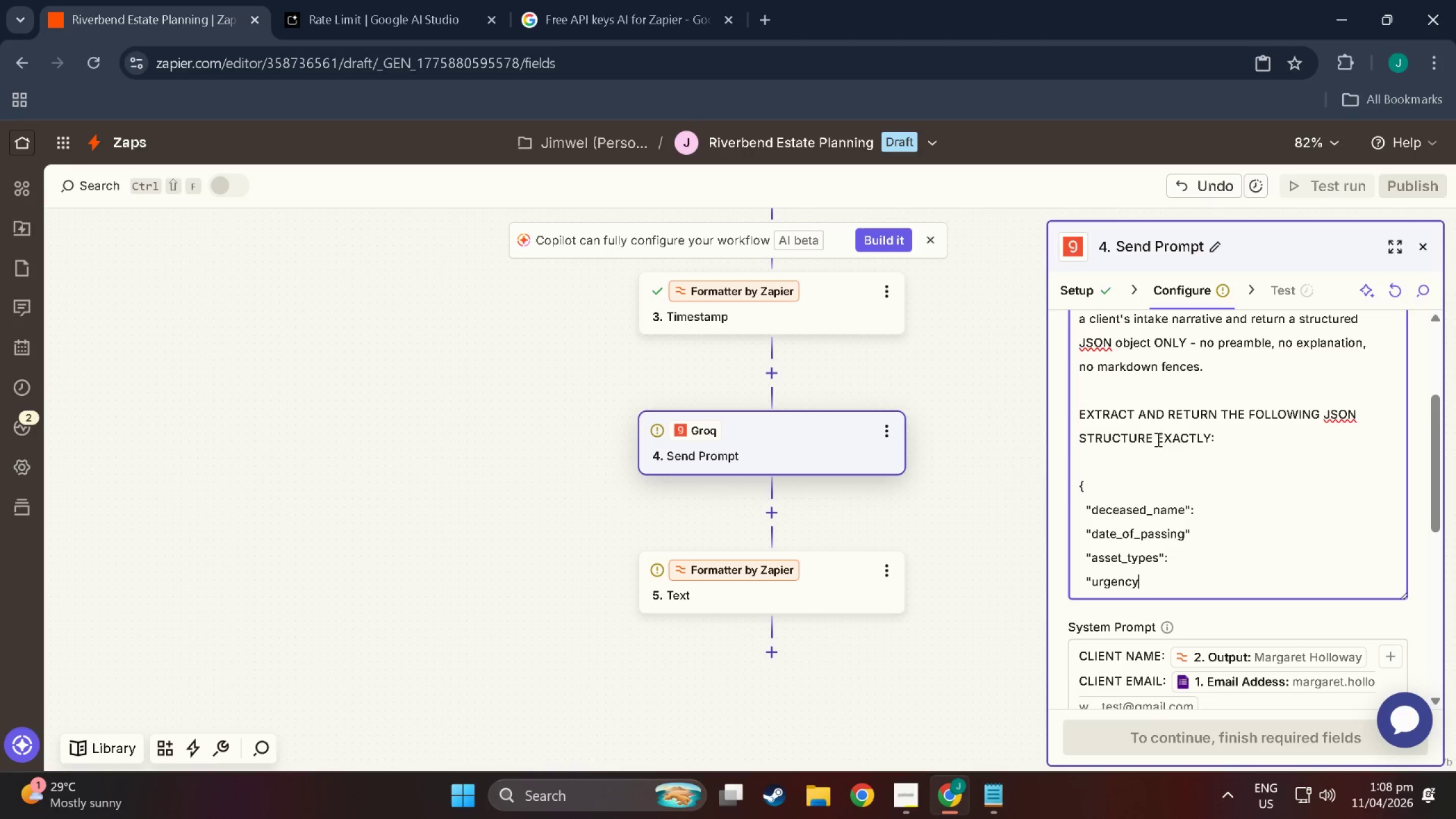 
type(_flag": )
 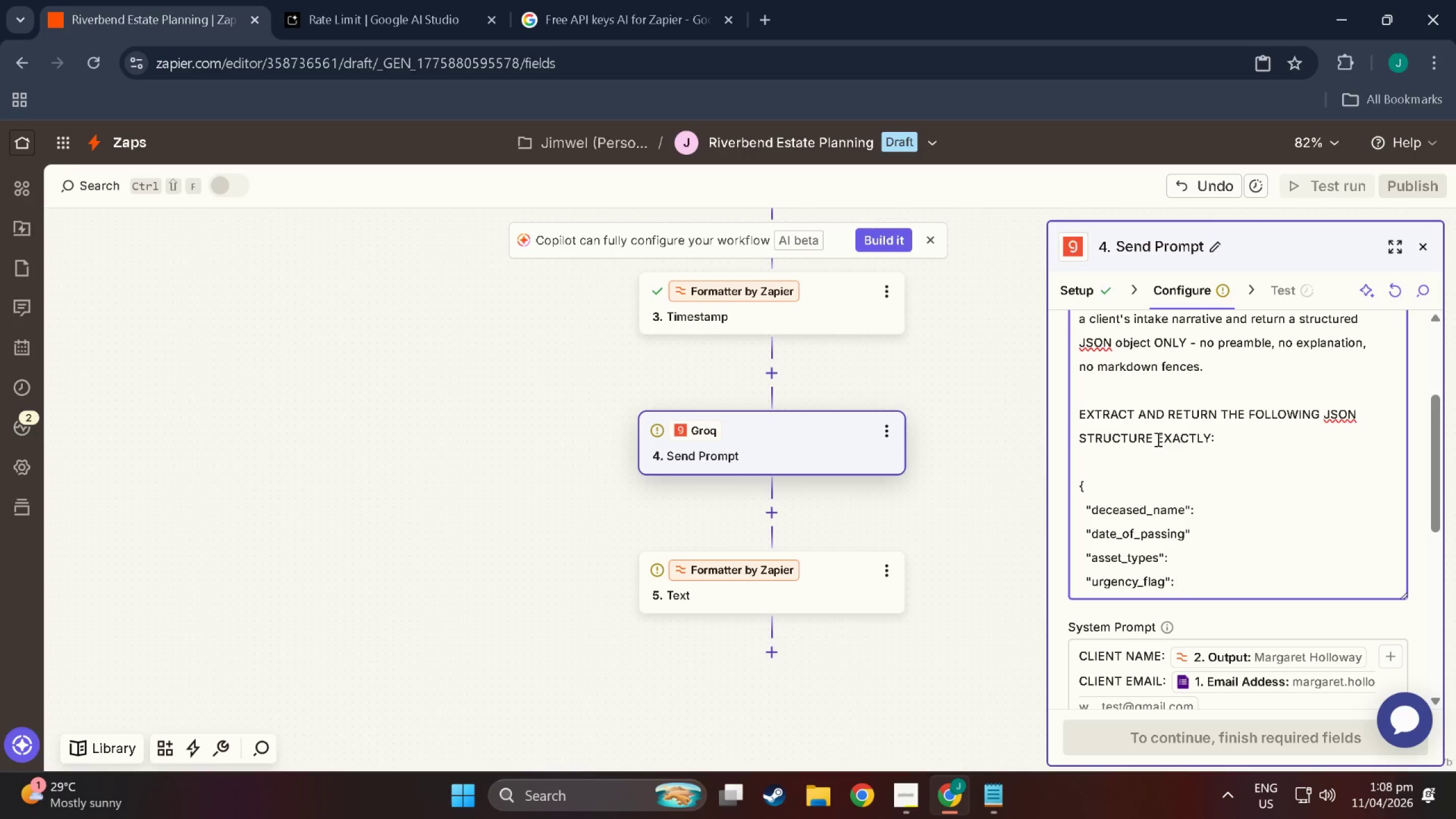 
key(Enter)
 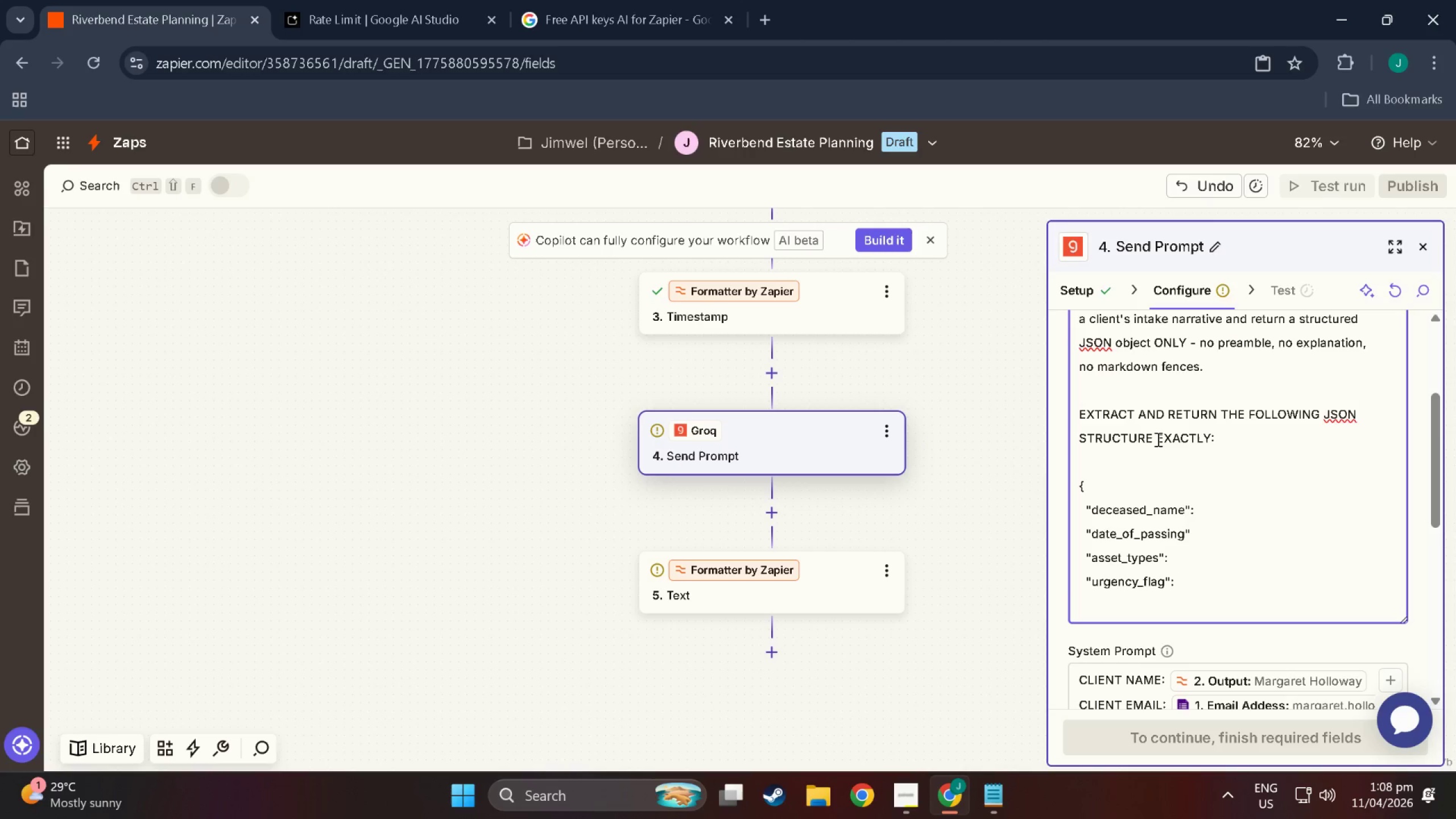 
type(  {)
key(Backspace)
type("case_type)
 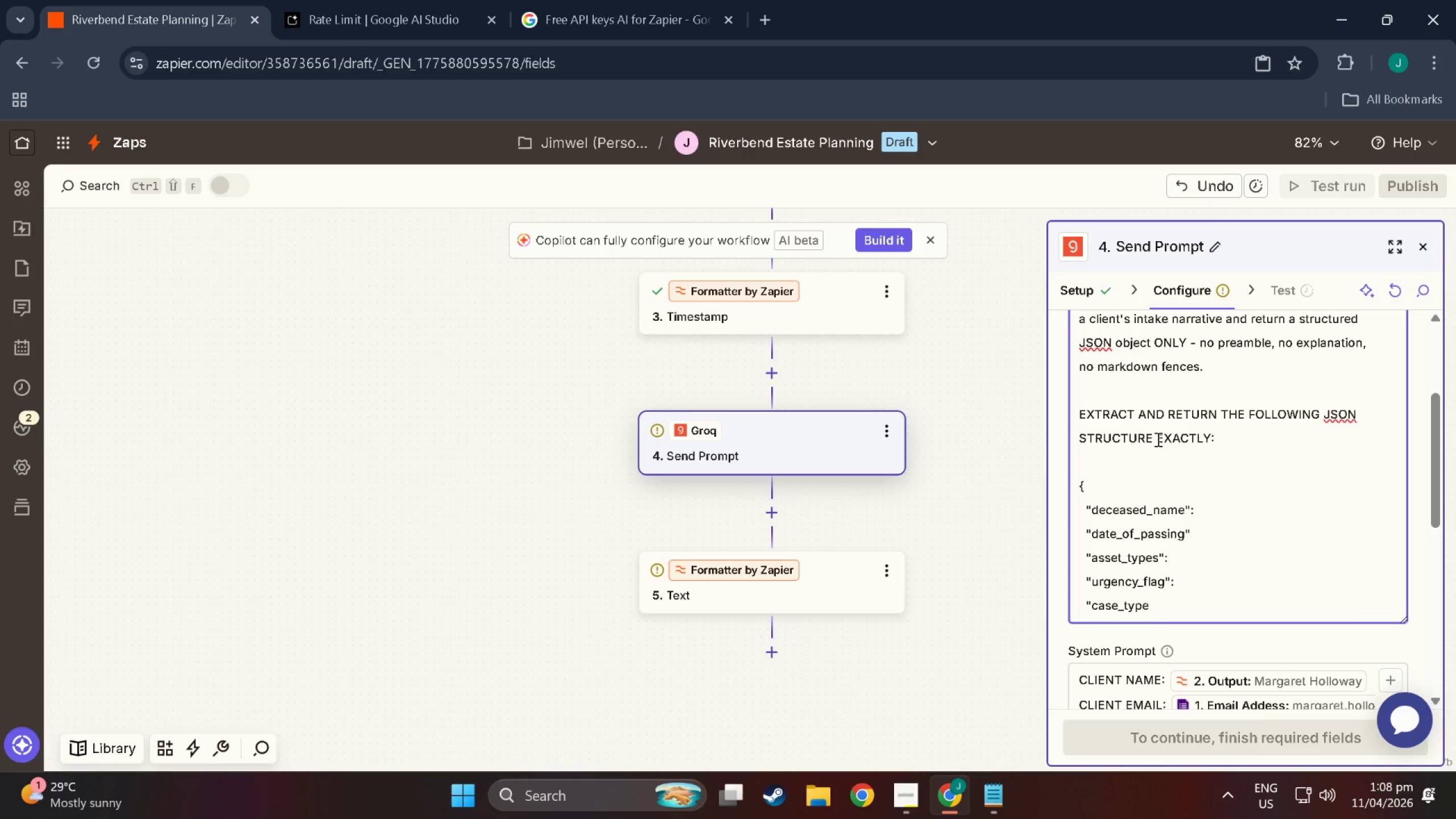 
 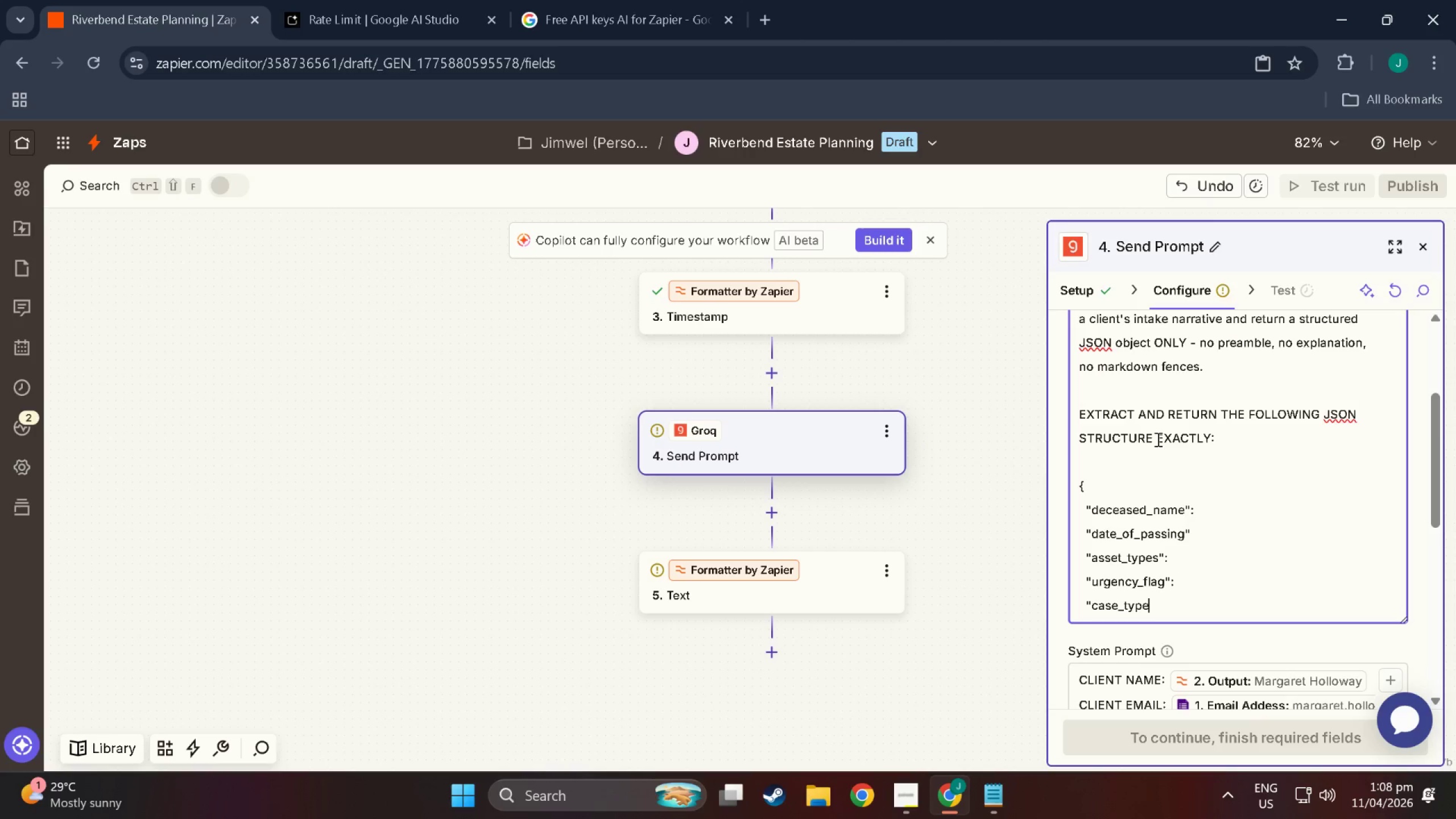 
hold_key(key=ShiftLeft, duration=1.54)
 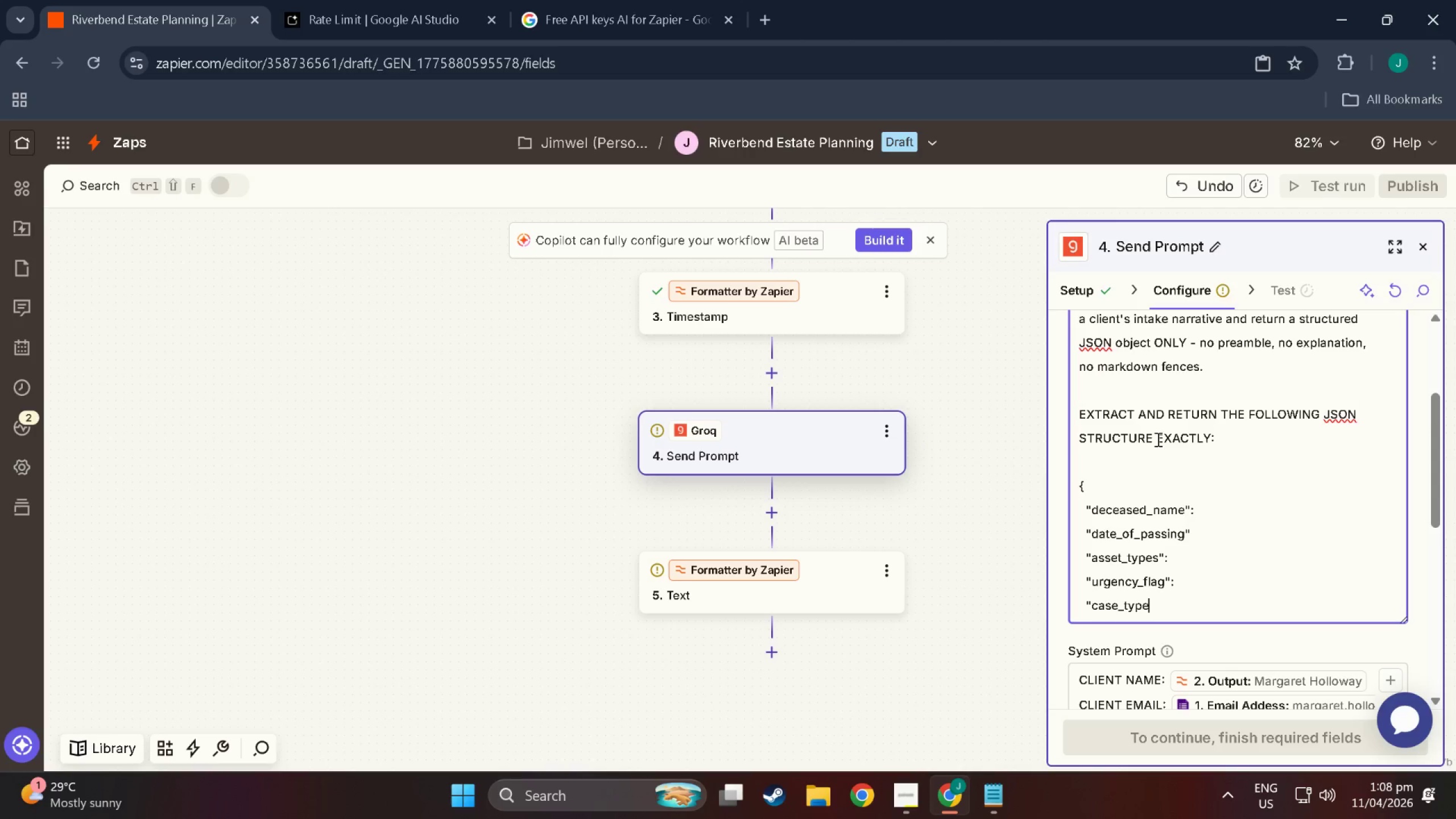 
key(Shift+Quote)
 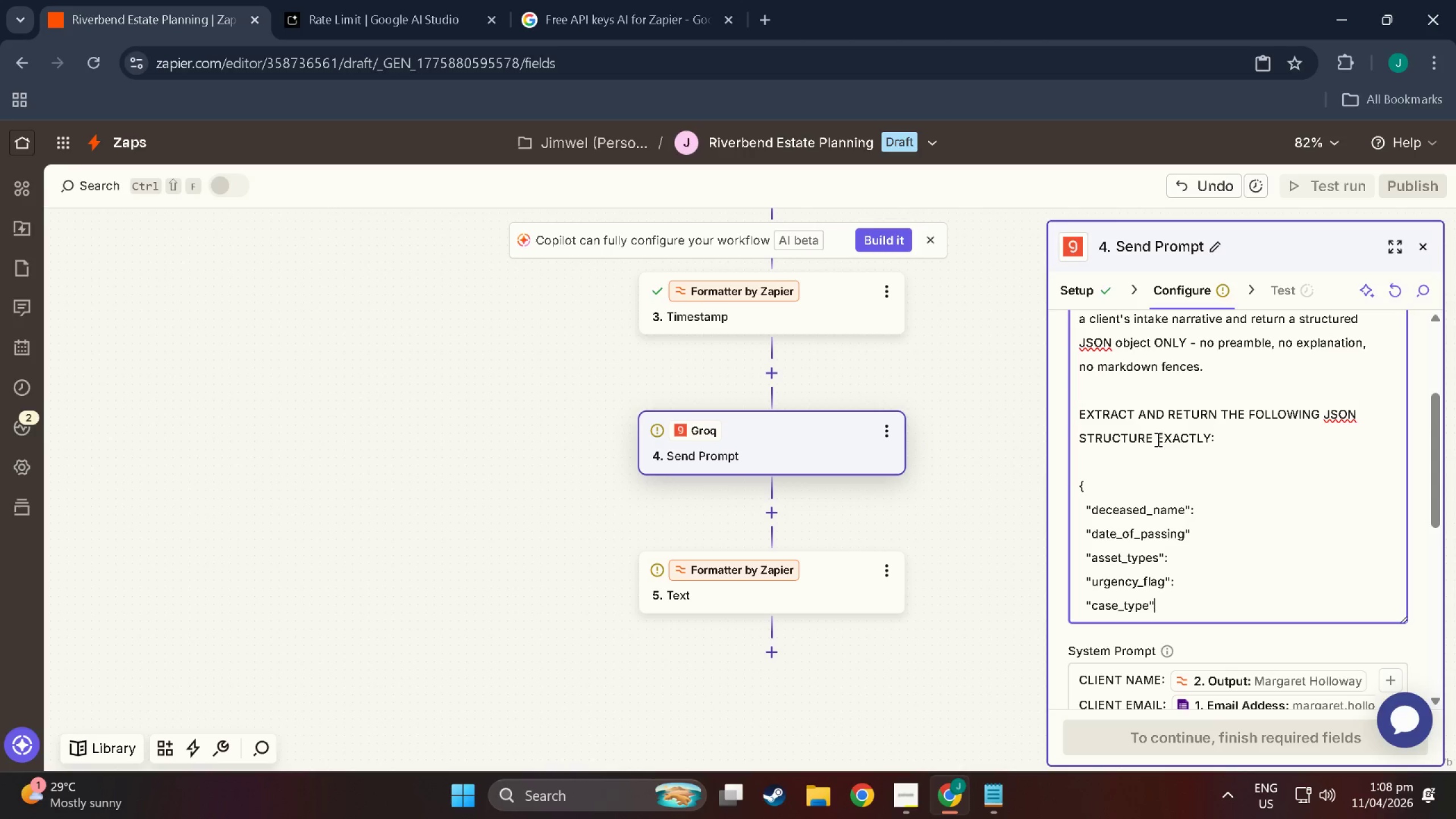 
key(ArrowUp)
 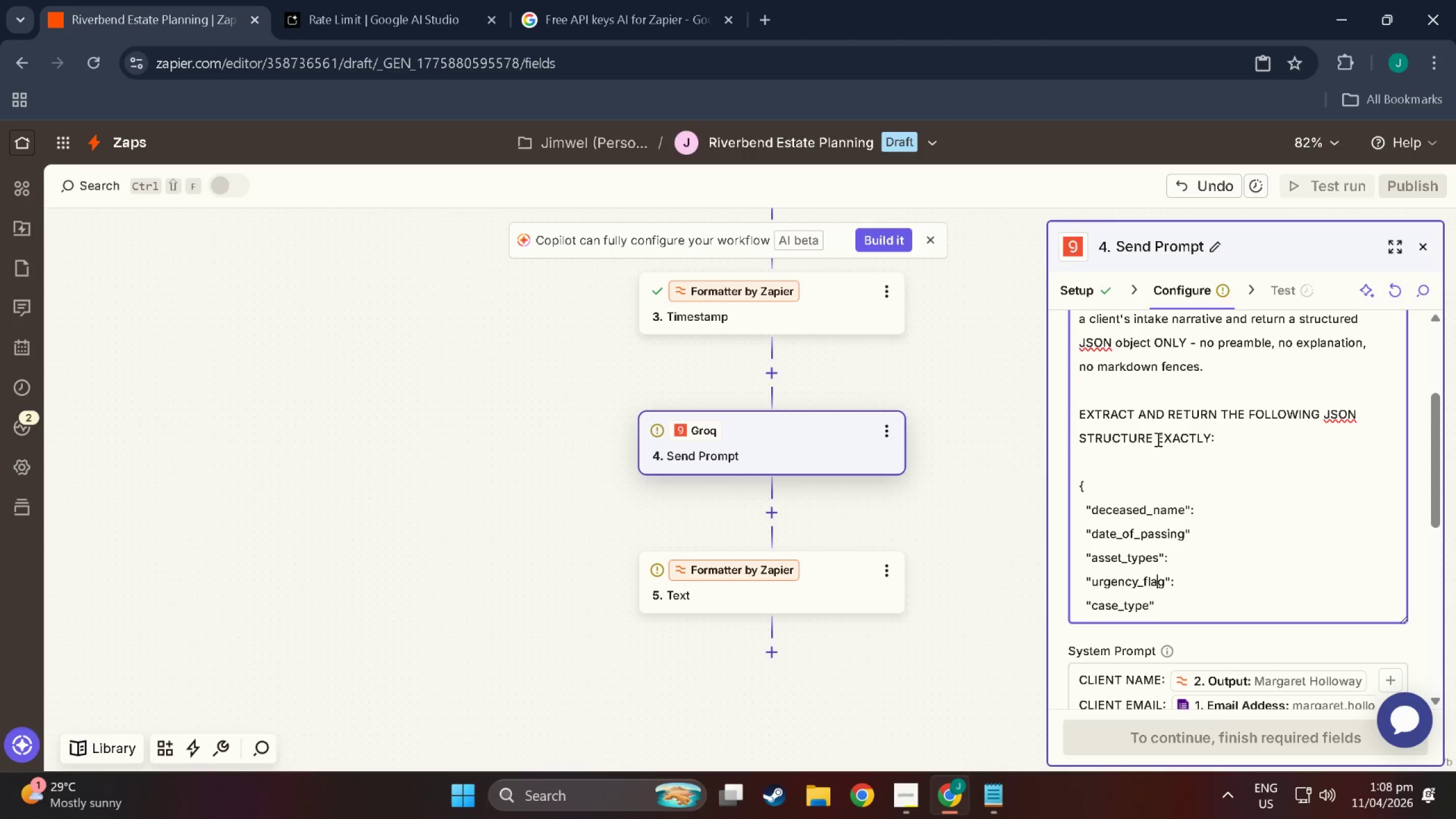 
key(ArrowRight)
 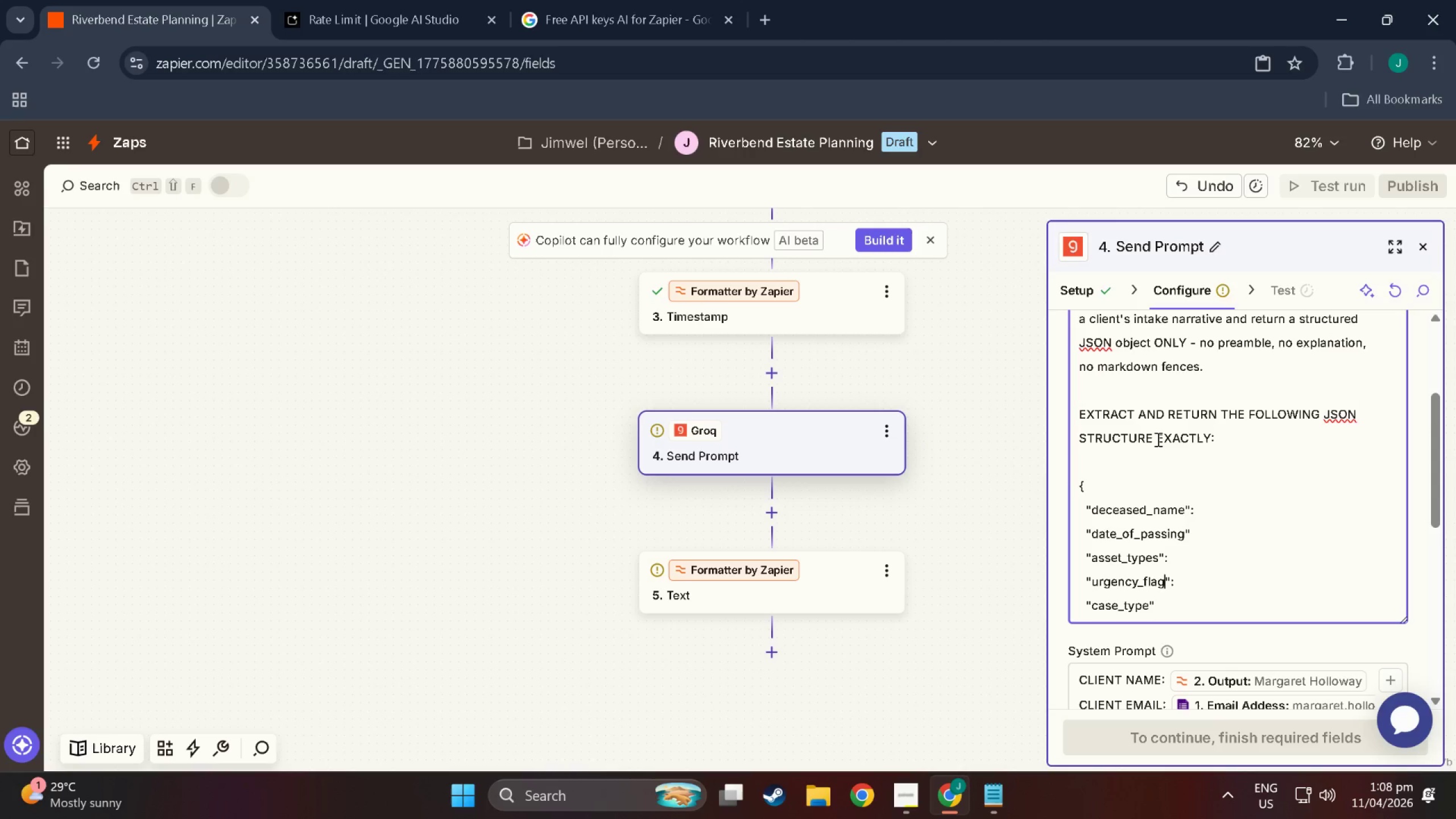 
key(ArrowRight)
 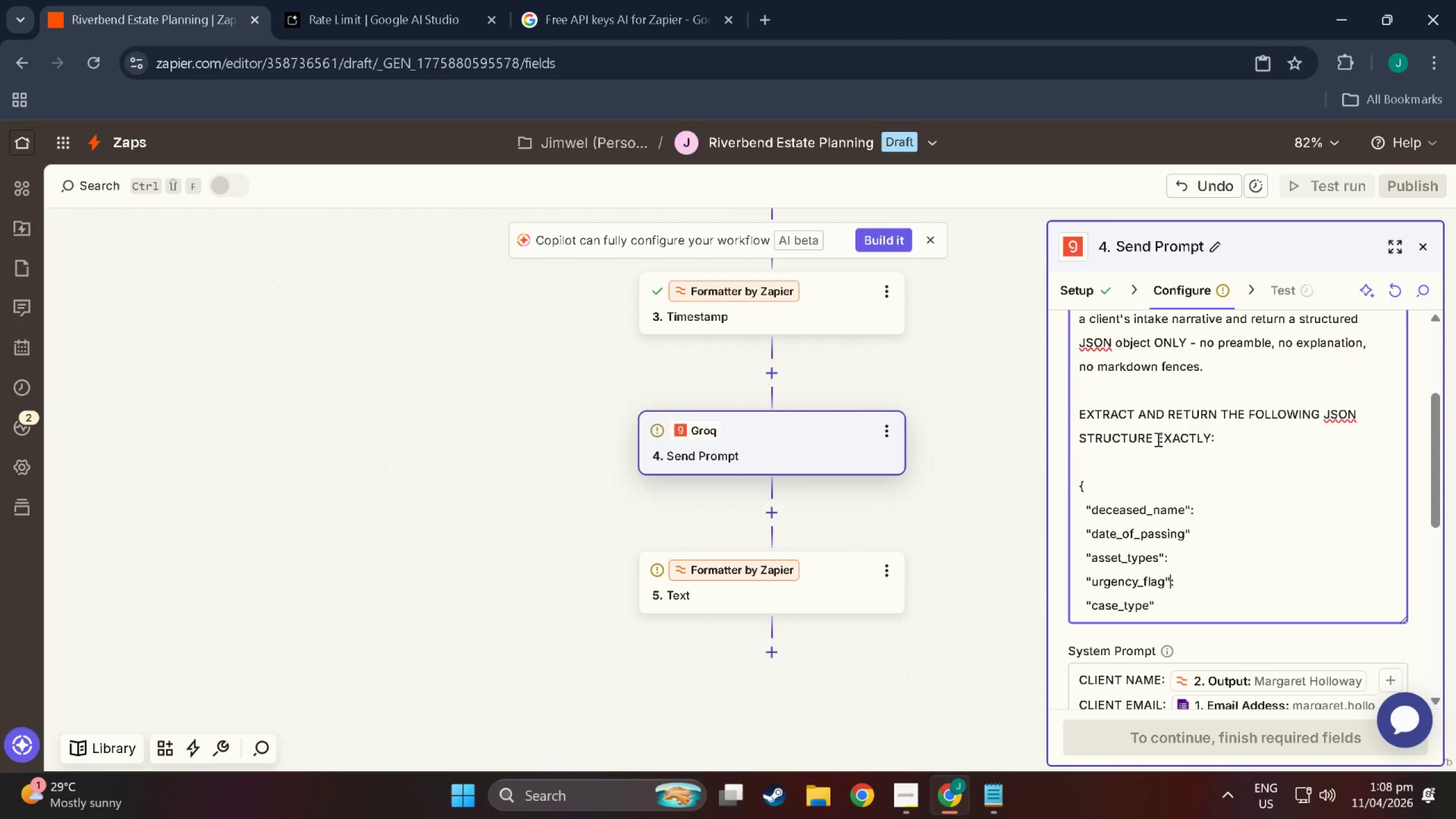 
key(ArrowRight)
 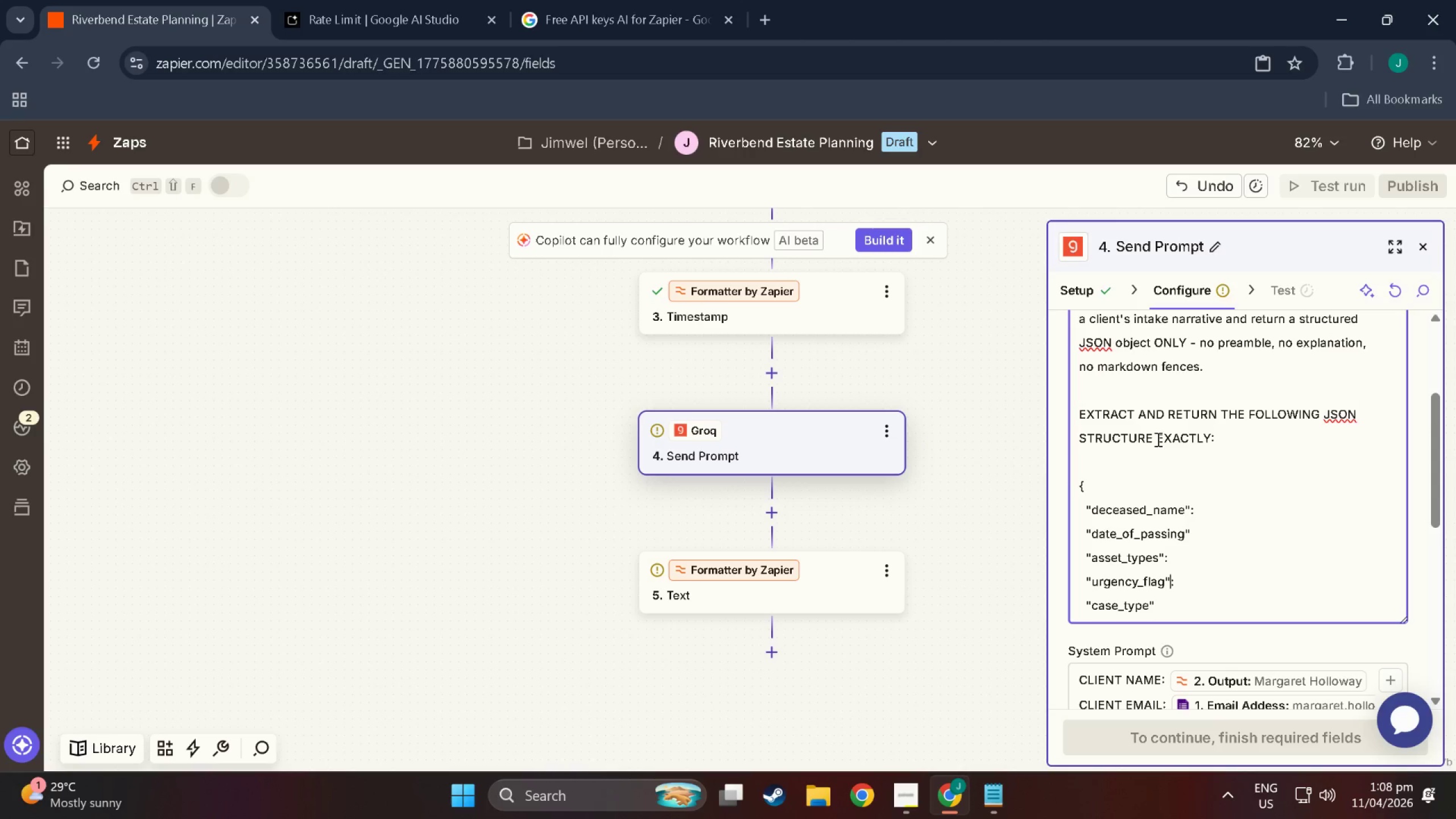 
key(ArrowRight)
 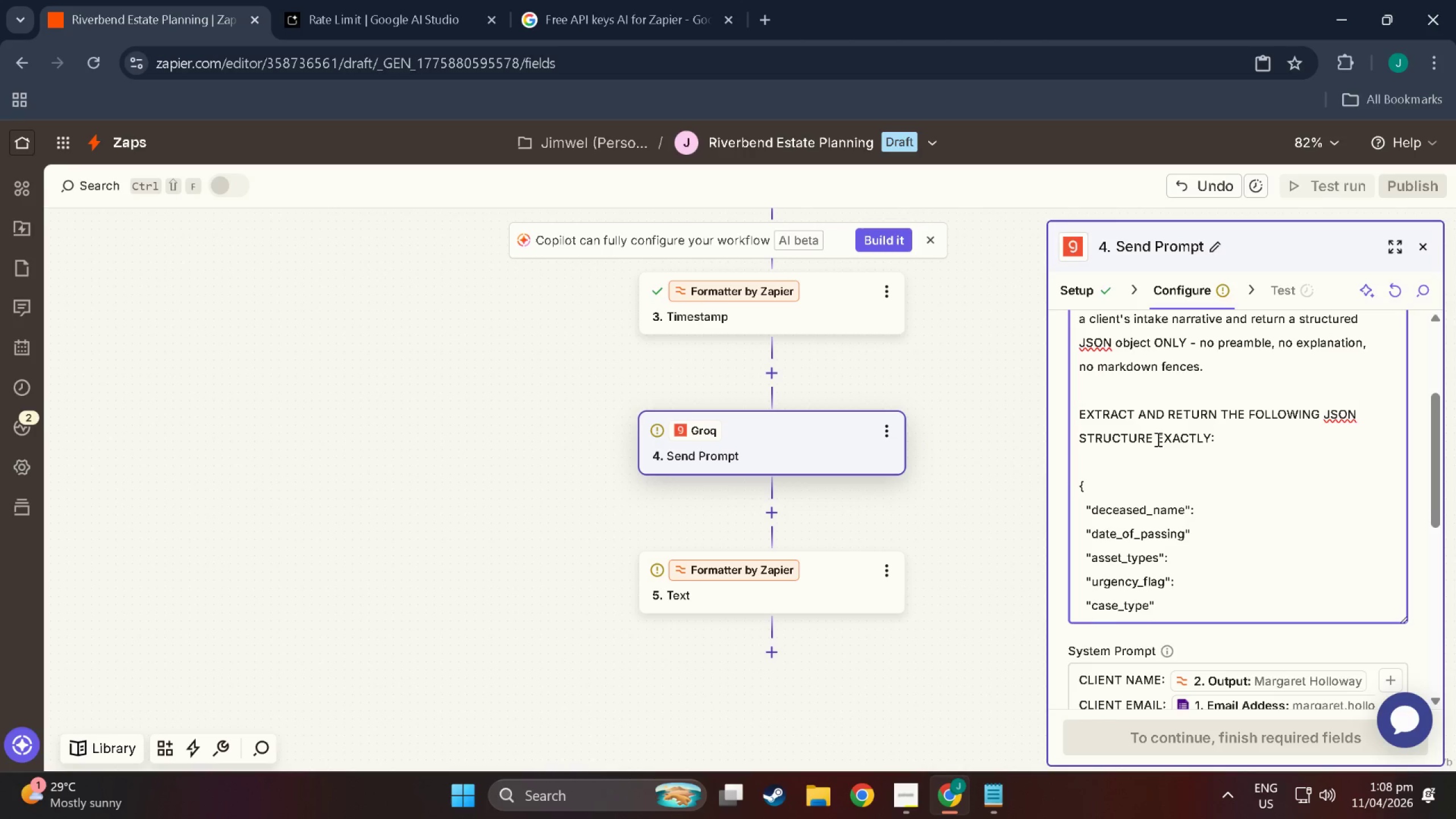 
key(Enter)
 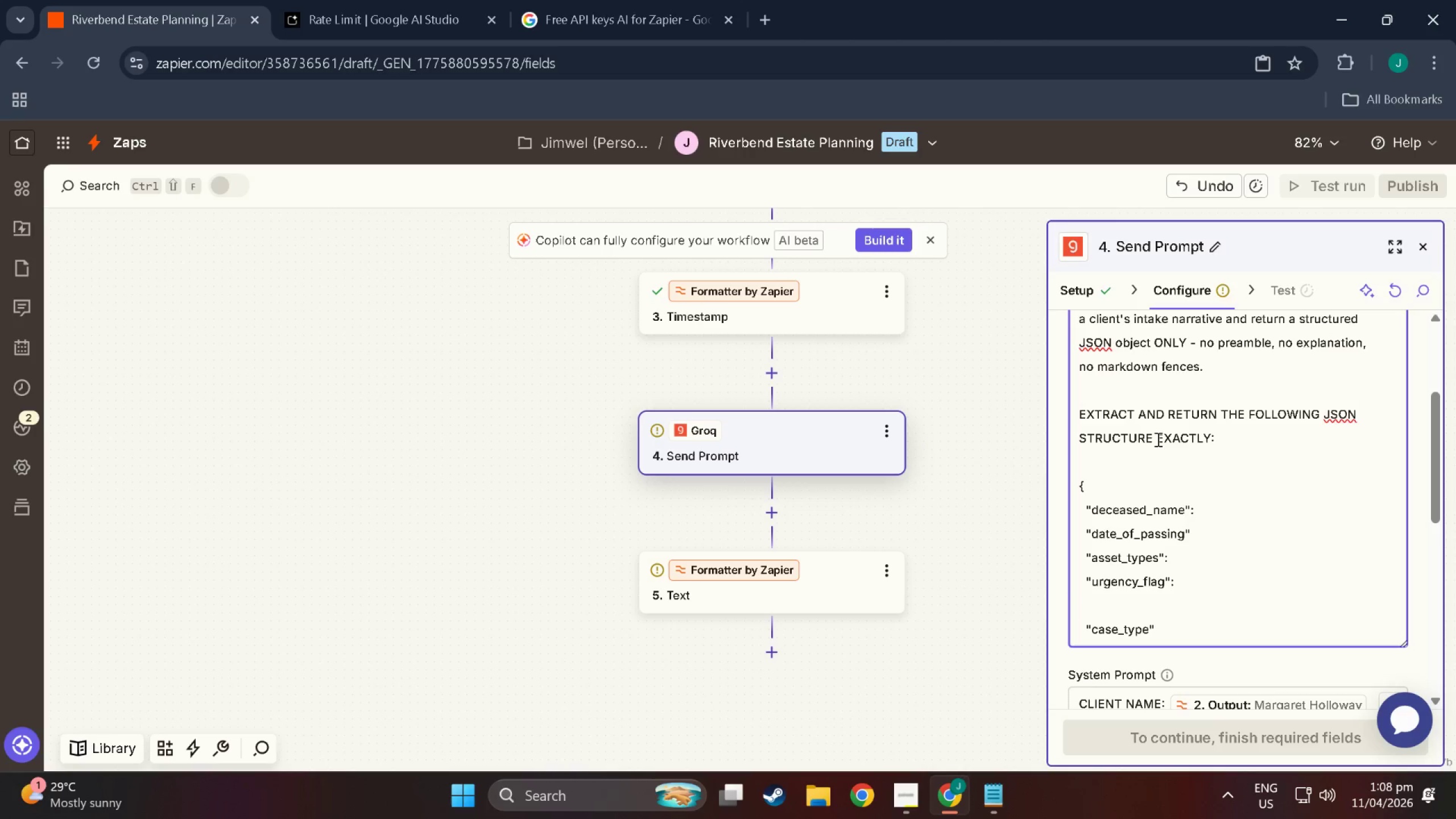 
type(  "distress )
key(Backspace)
type(_sco)
key(Backspace)
type(0p)
key(Backspace)
key(Backspace)
type(ore":)
 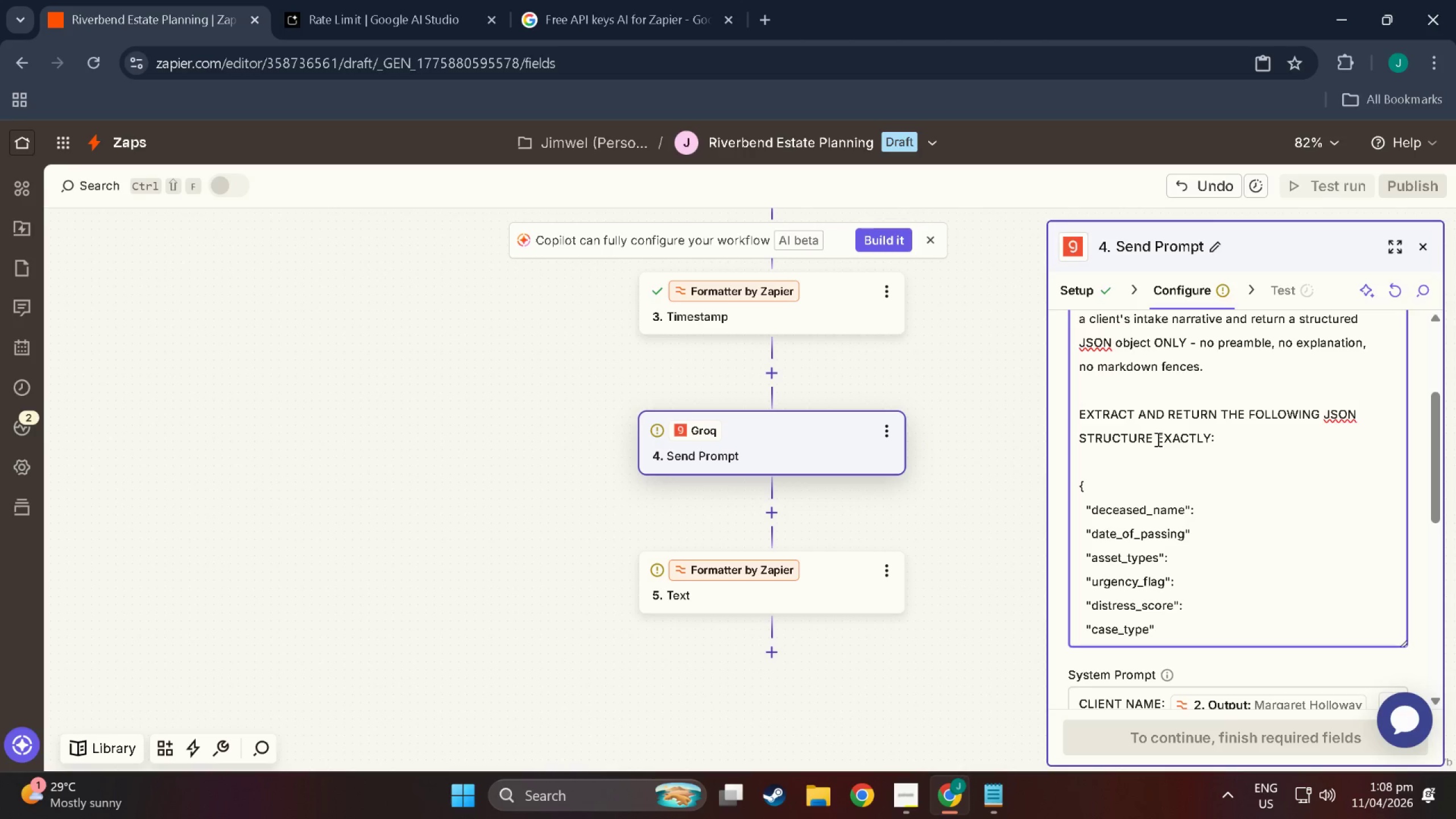 
key(ArrowDown)
 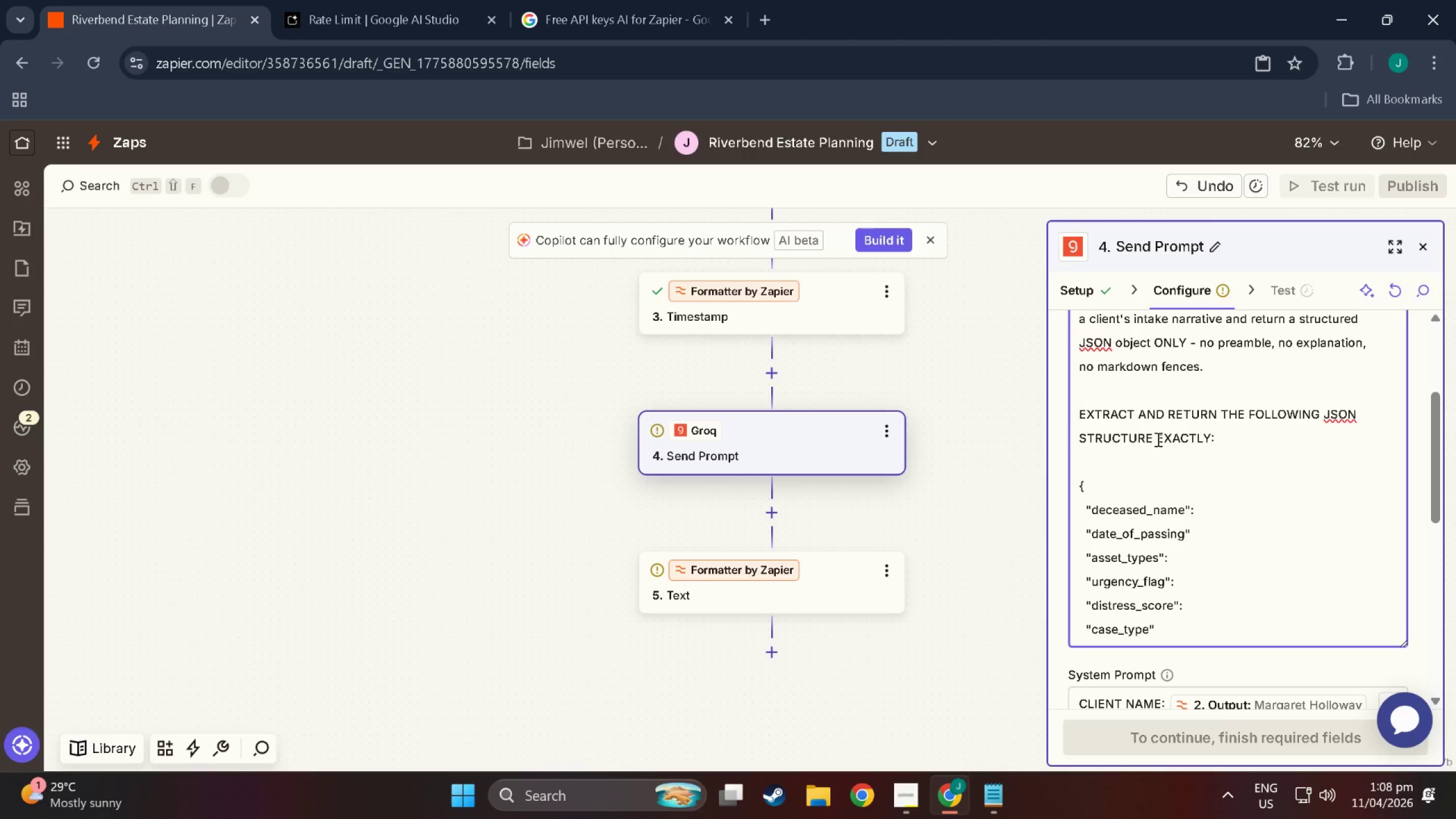 
key(Shift+Semicolon)
 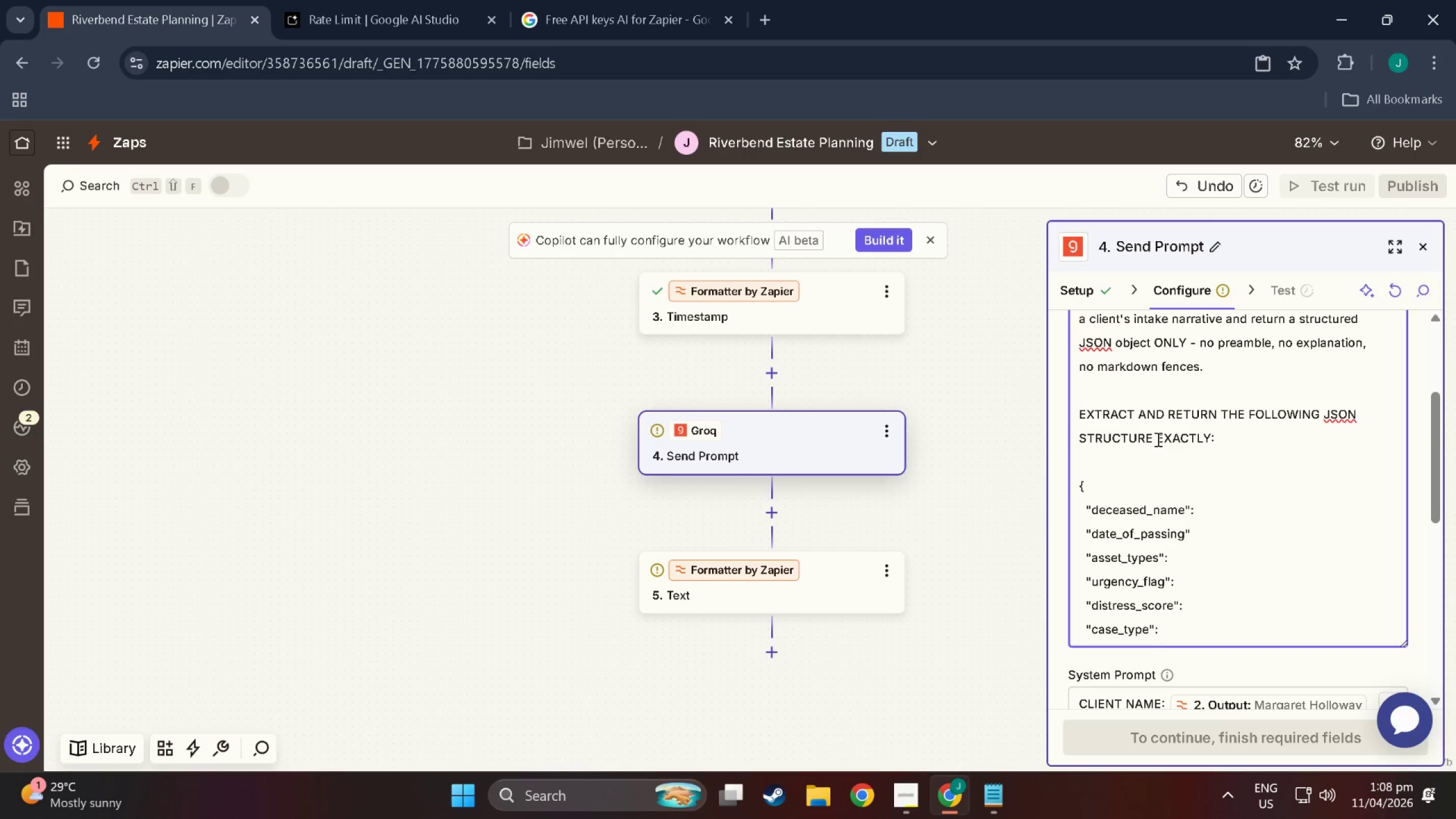 
key(Enter)
 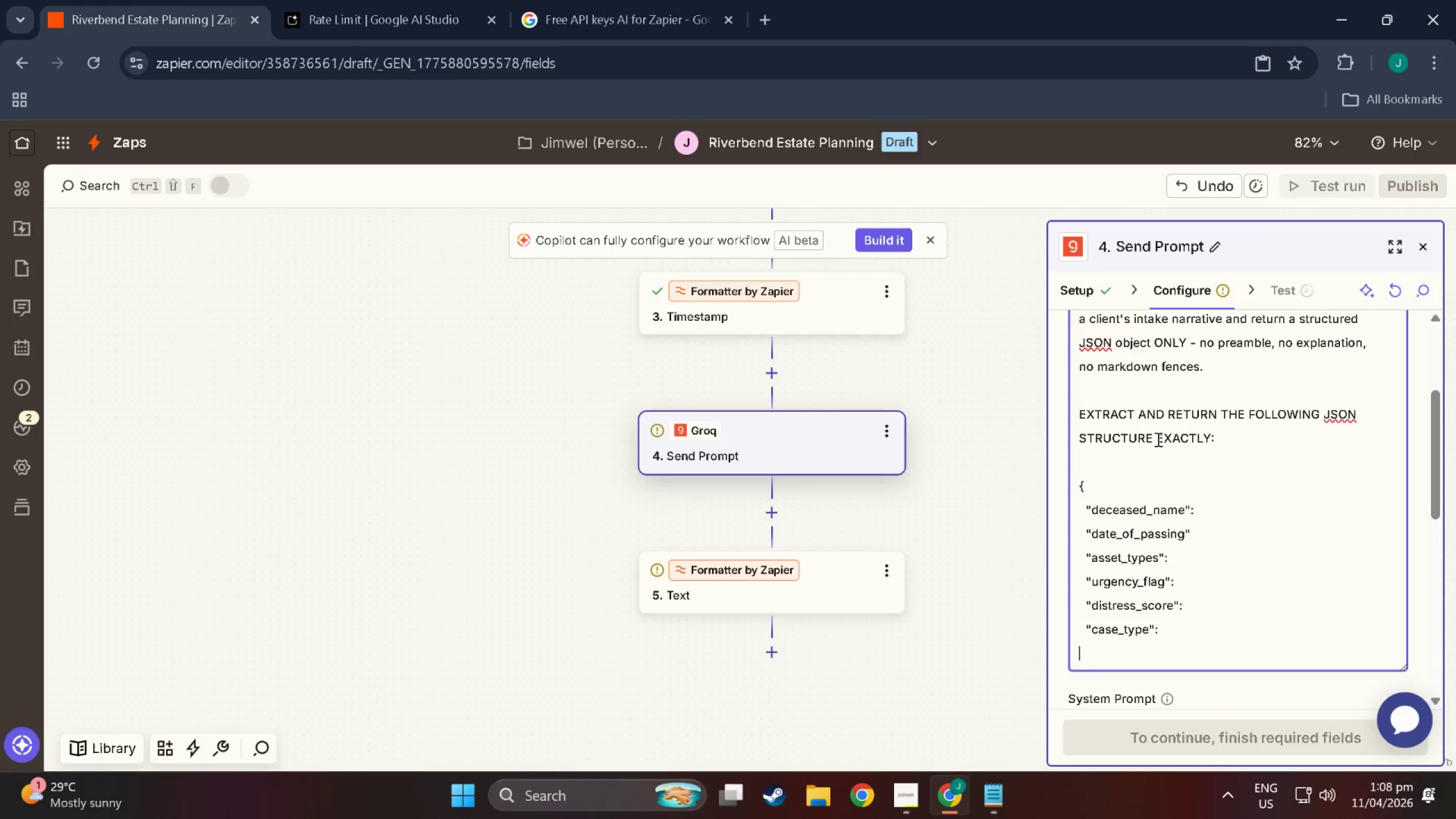 
key(Space)
 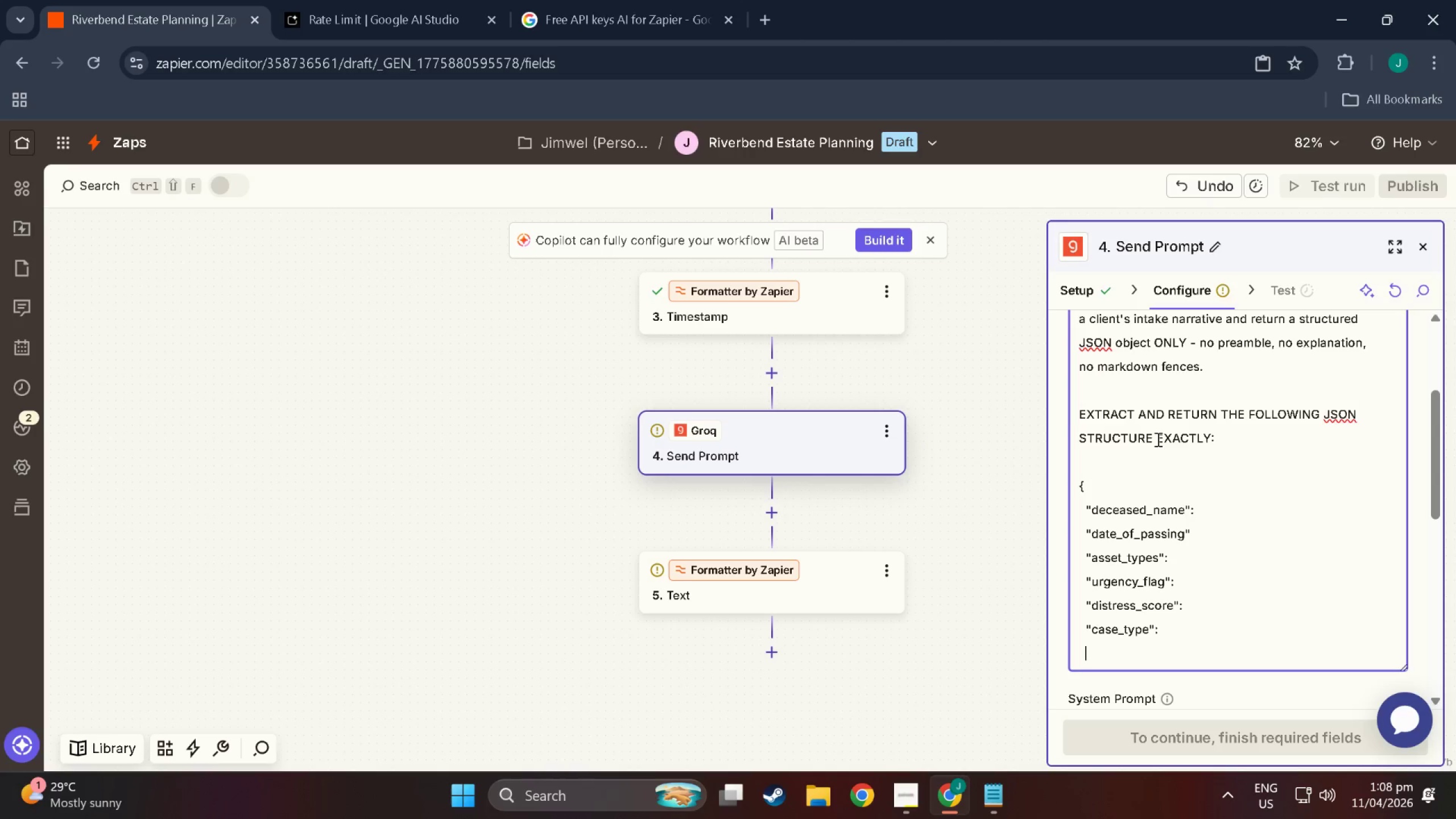 
key(Space)
 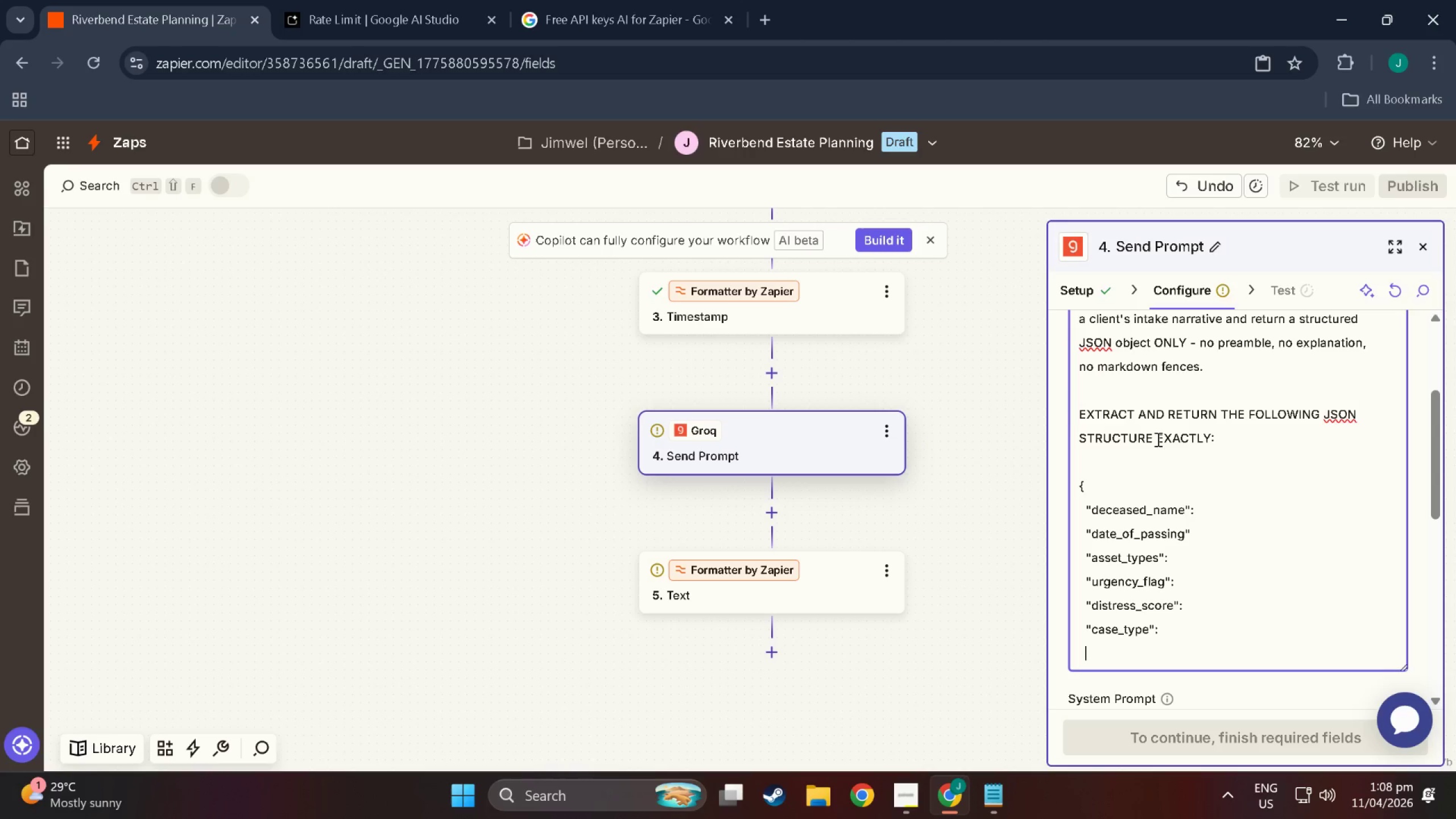 
key(Shift+Quote)
 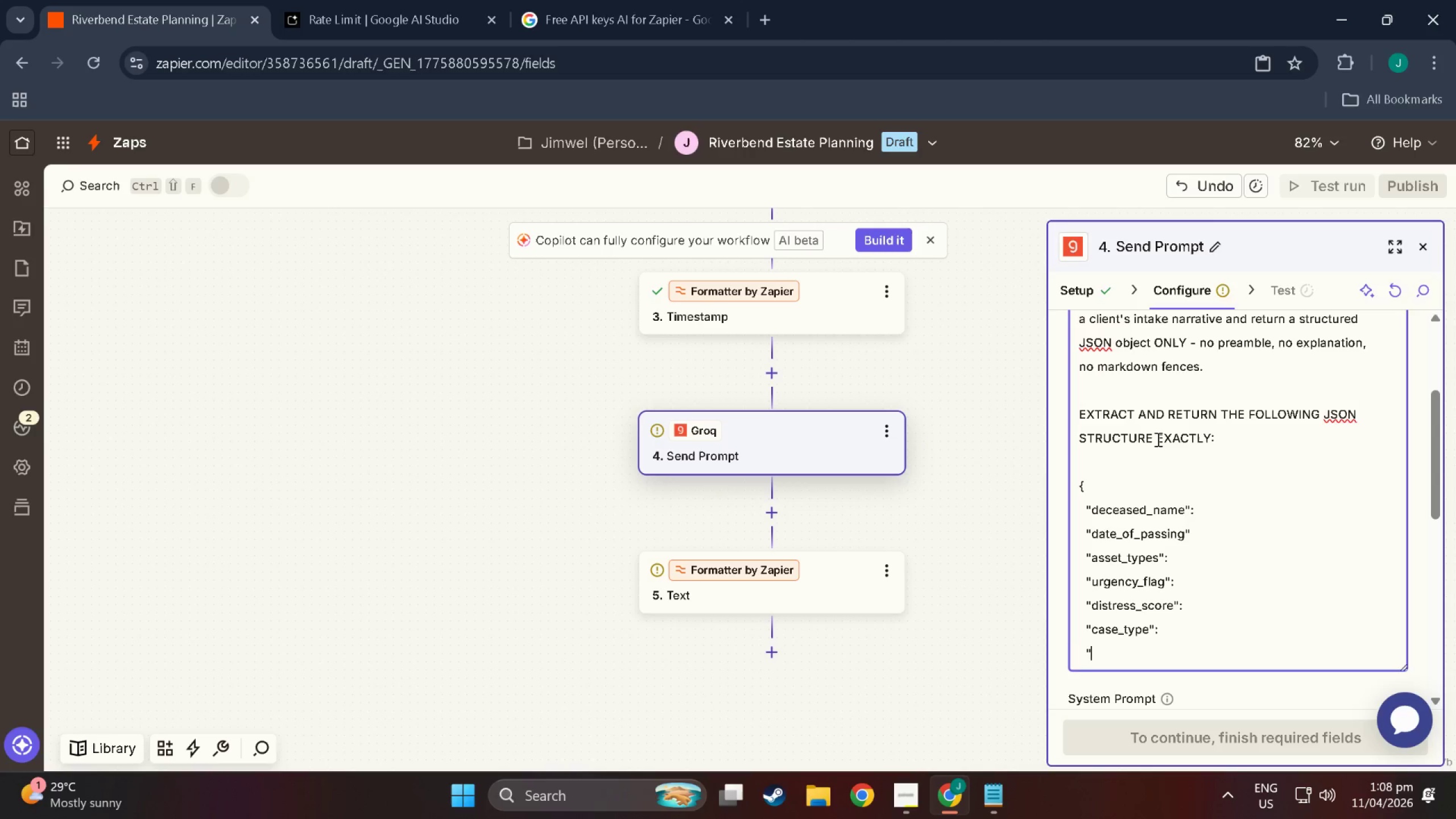 
type(executive_summaryt)
key(Backspace)
key(Backspace)
type(y"")
key(Backspace)
key(Backspace)
type(:)
key(Backspace)
type(":L)
key(Backspace)
 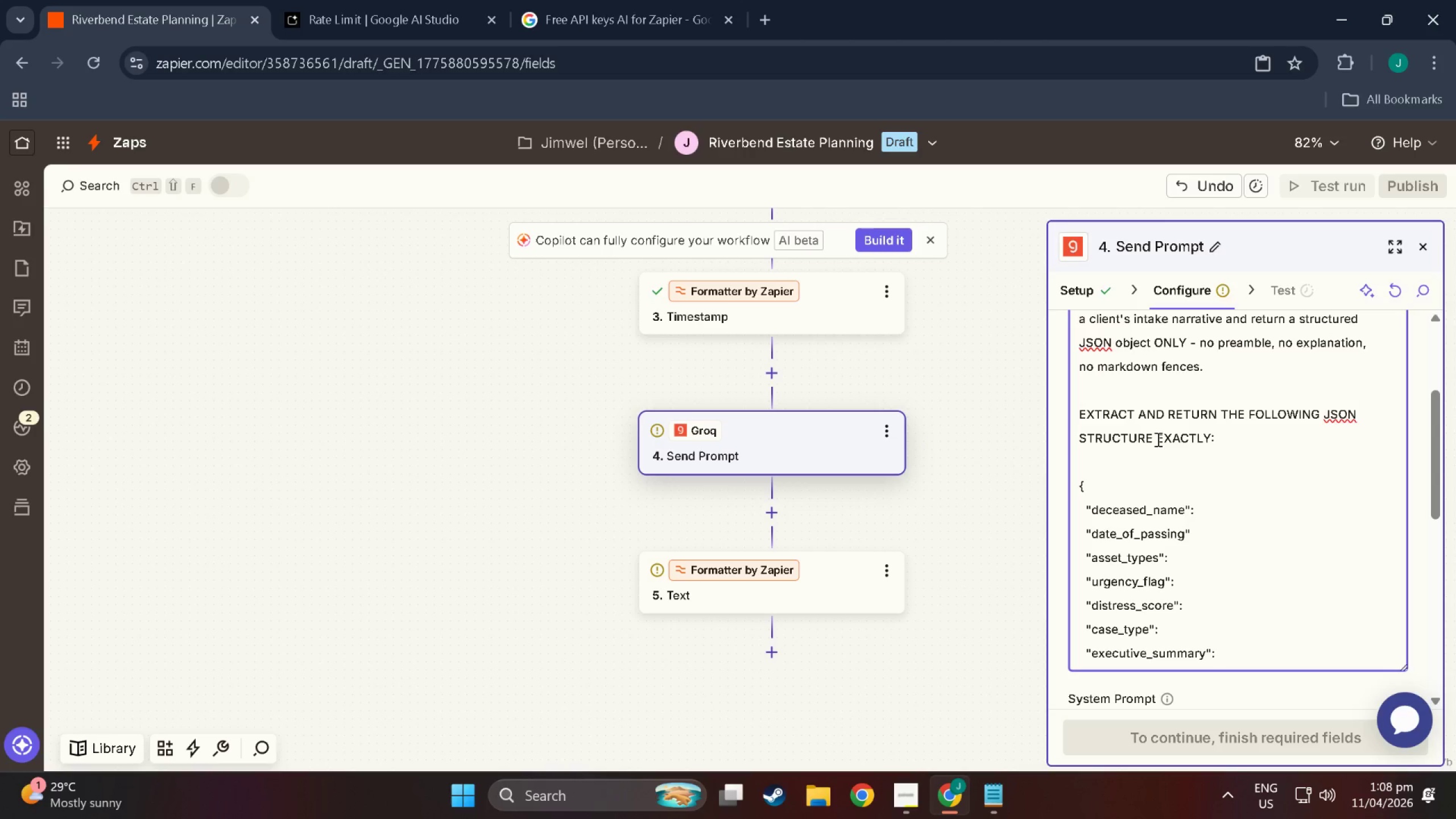 
key(Enter)
 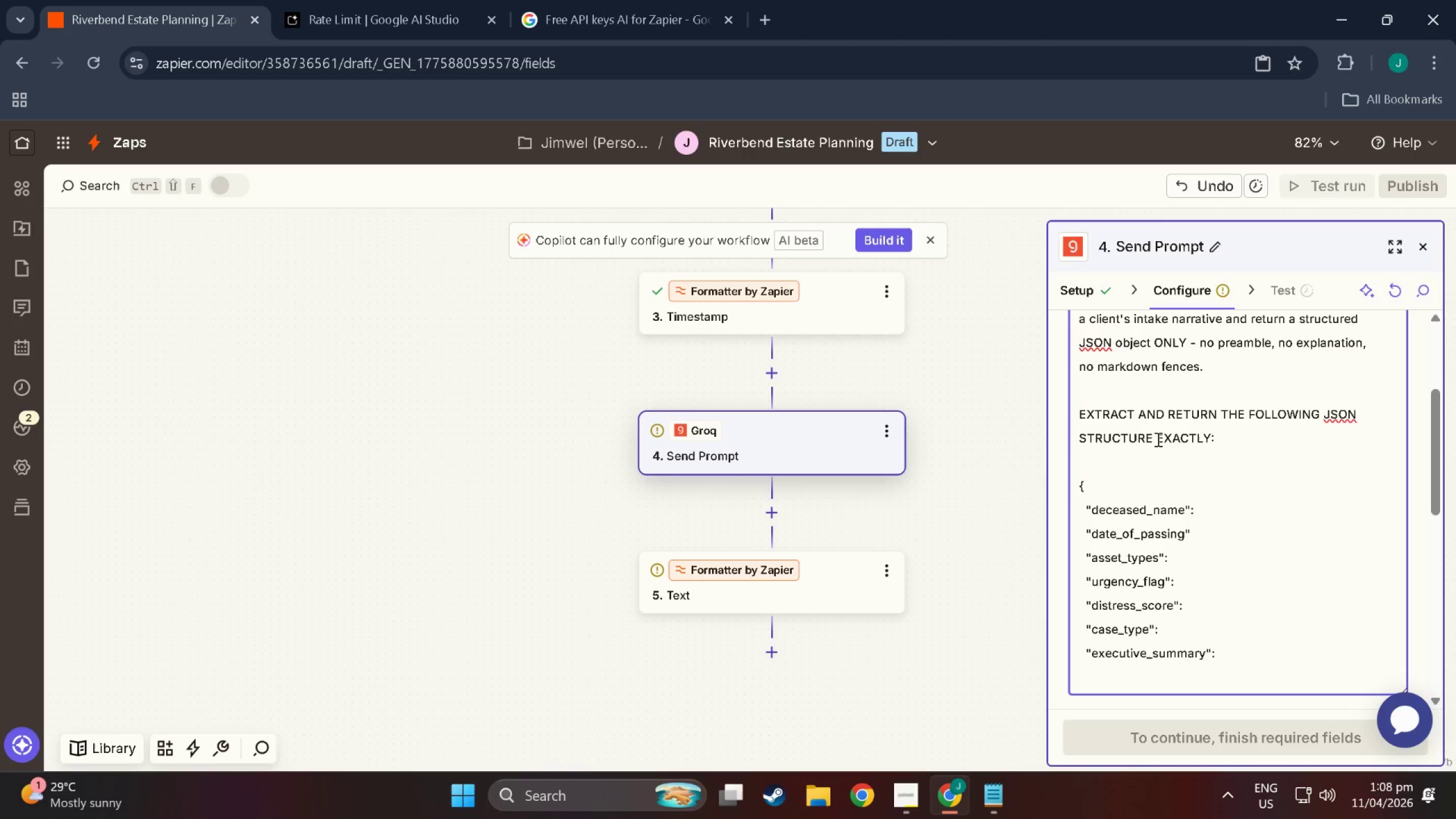 
type(  "compassionate_f)
key(Backspace)
type(drafyt)
key(Backspace)
key(Backspace)
type(t_emaoi)
key(Backspace)
key(Backspace)
type(o;)
key(Backspace)
key(Backspace)
type(il.)
key(Backspace)
type(":)
 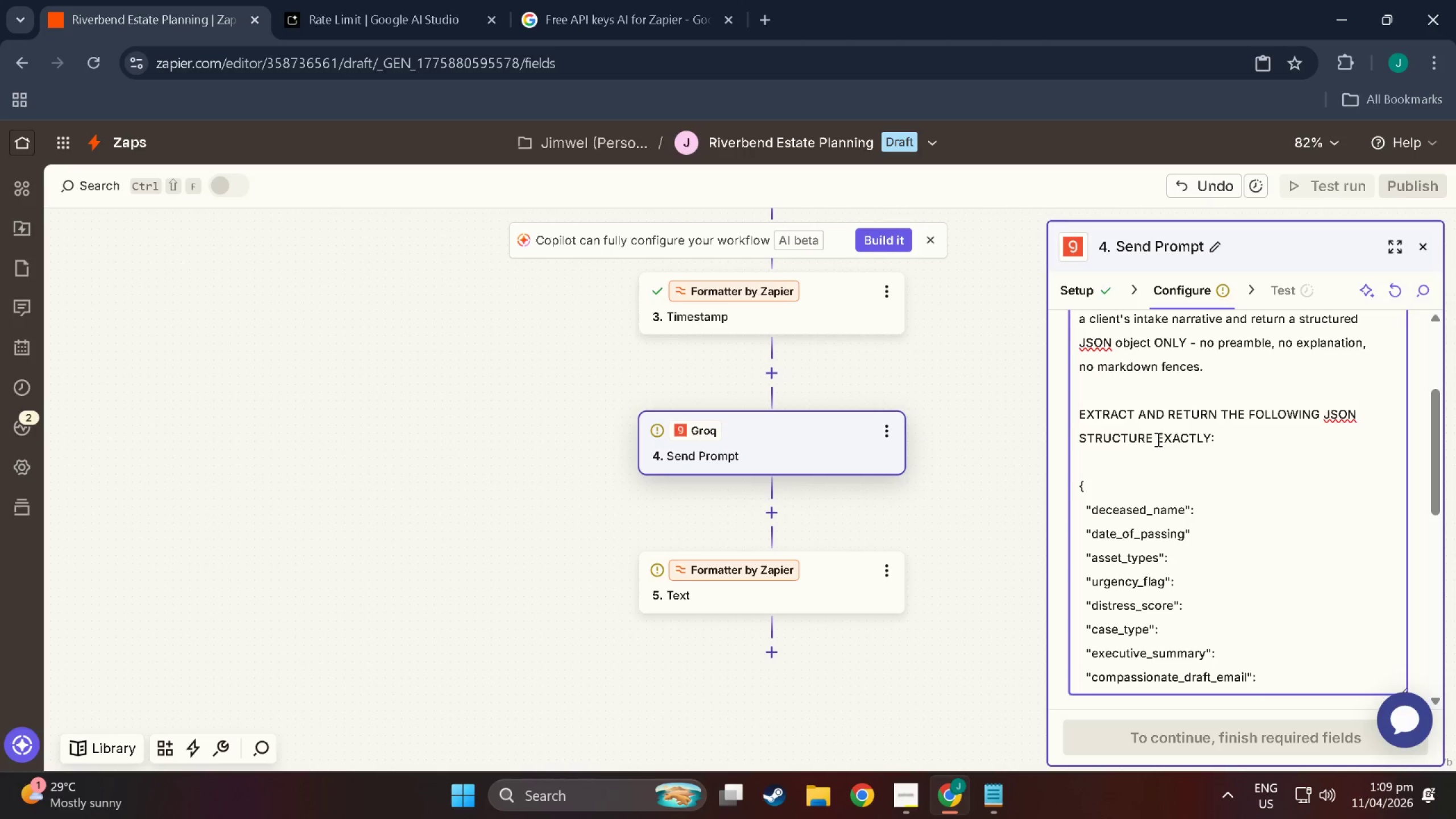 
key(NumpadEnter)
 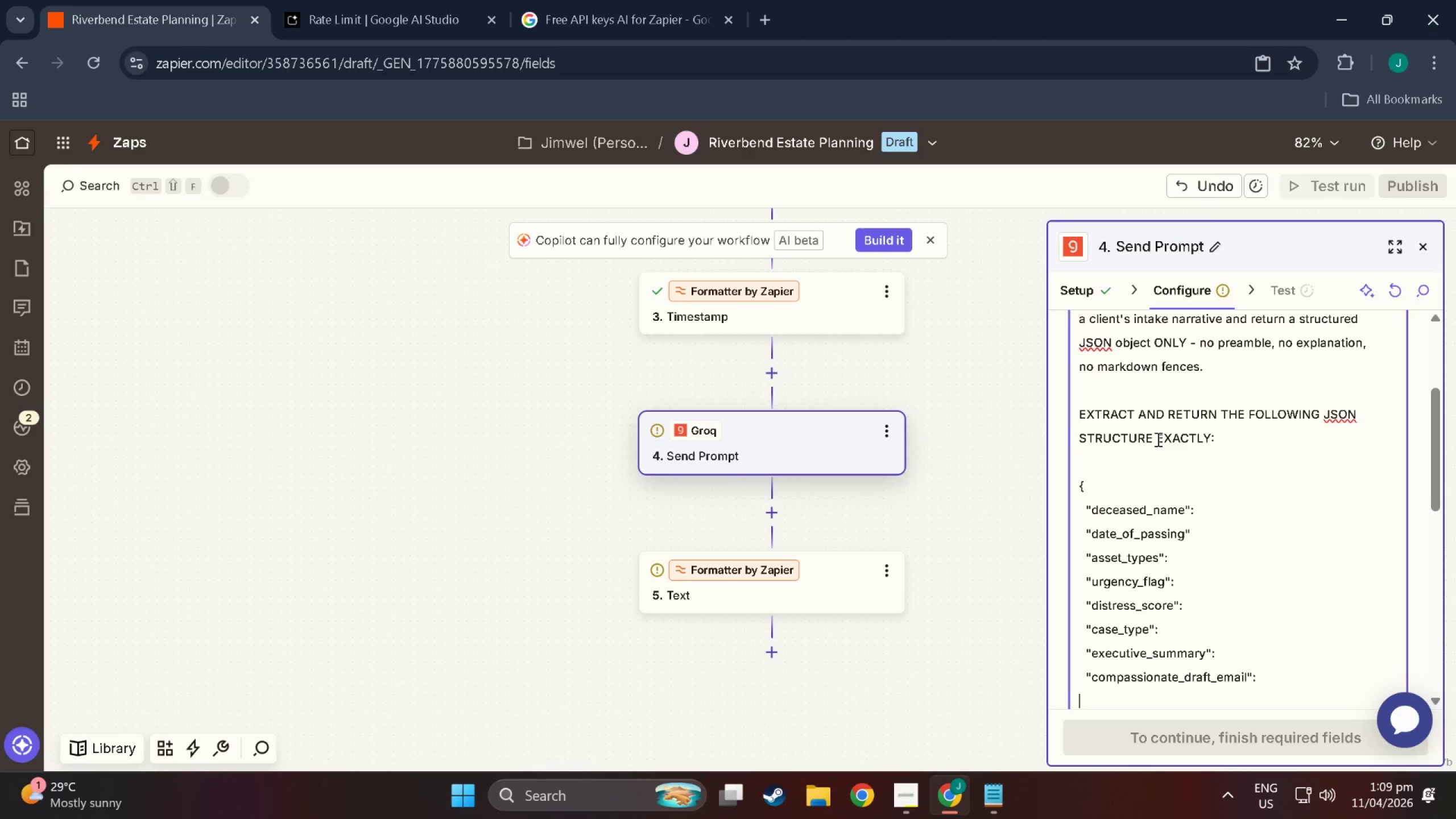 
key(Shift+BracketRight)
 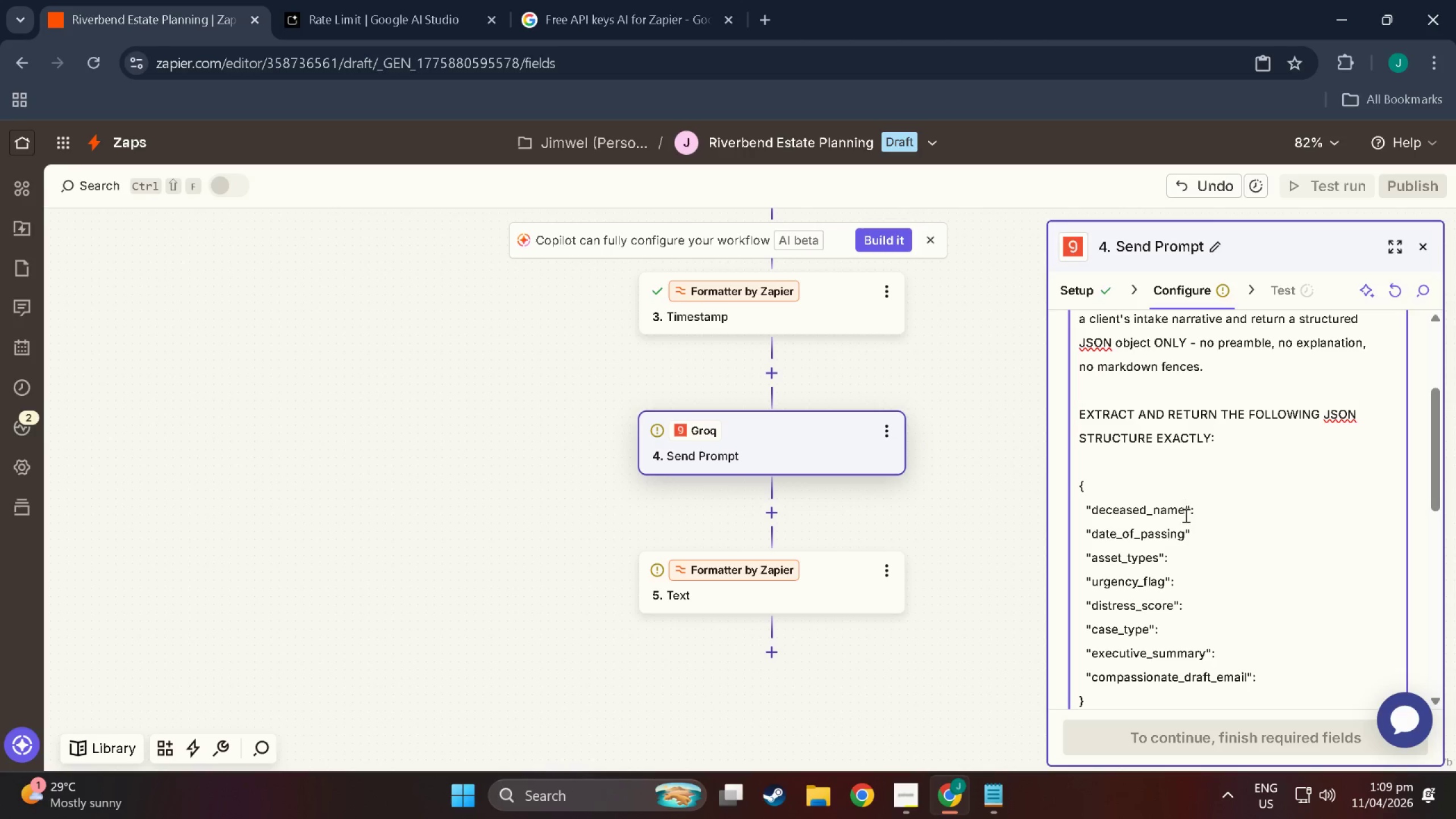 
left_click([1202, 502])
 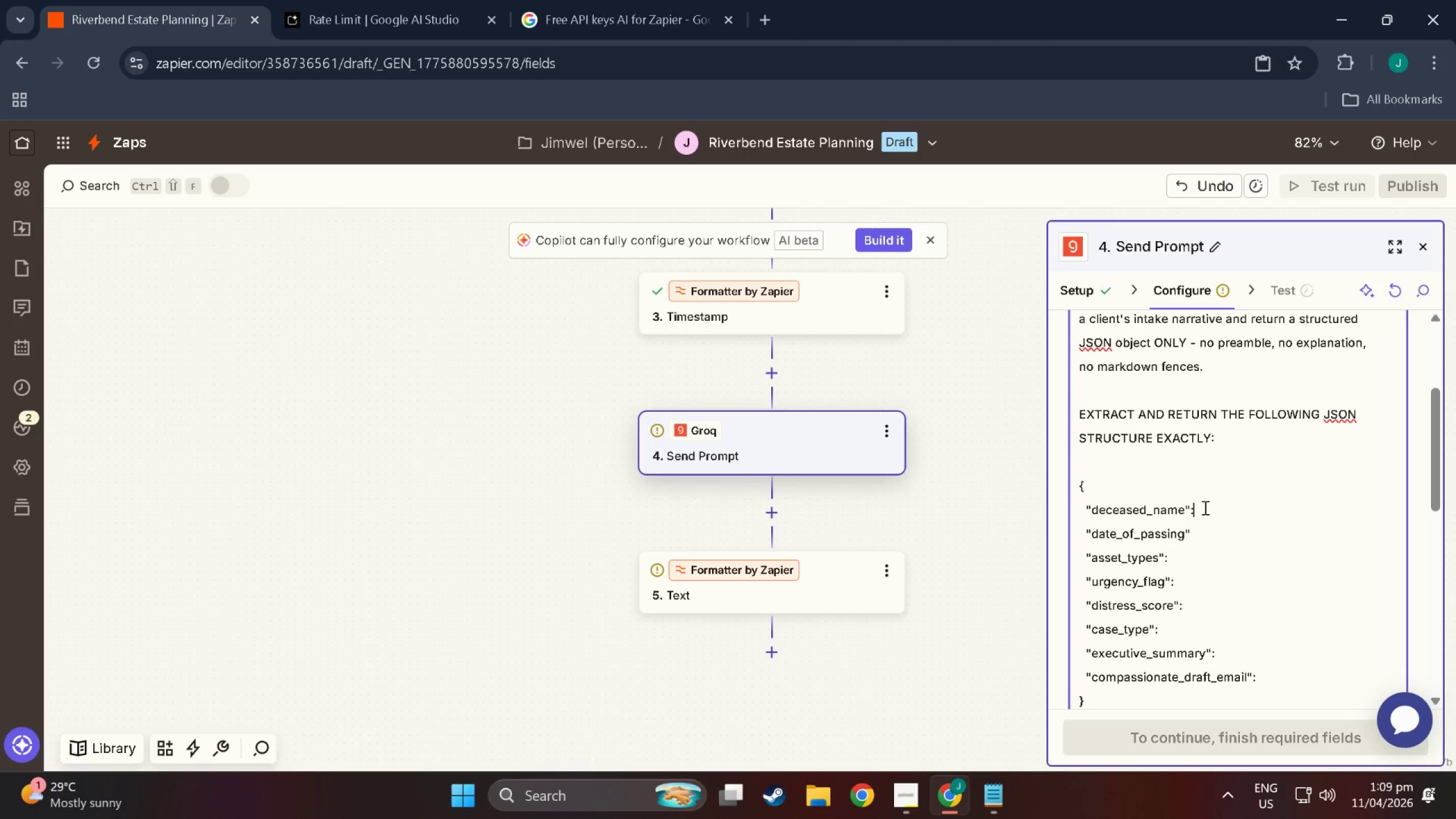 
type( "Full  name of the deceased peros)
key(Backspace)
key(Backspace)
type(son mentioned, or  null if nmo)
key(Backspace)
key(Backspace)
type(ot mentioned",)
 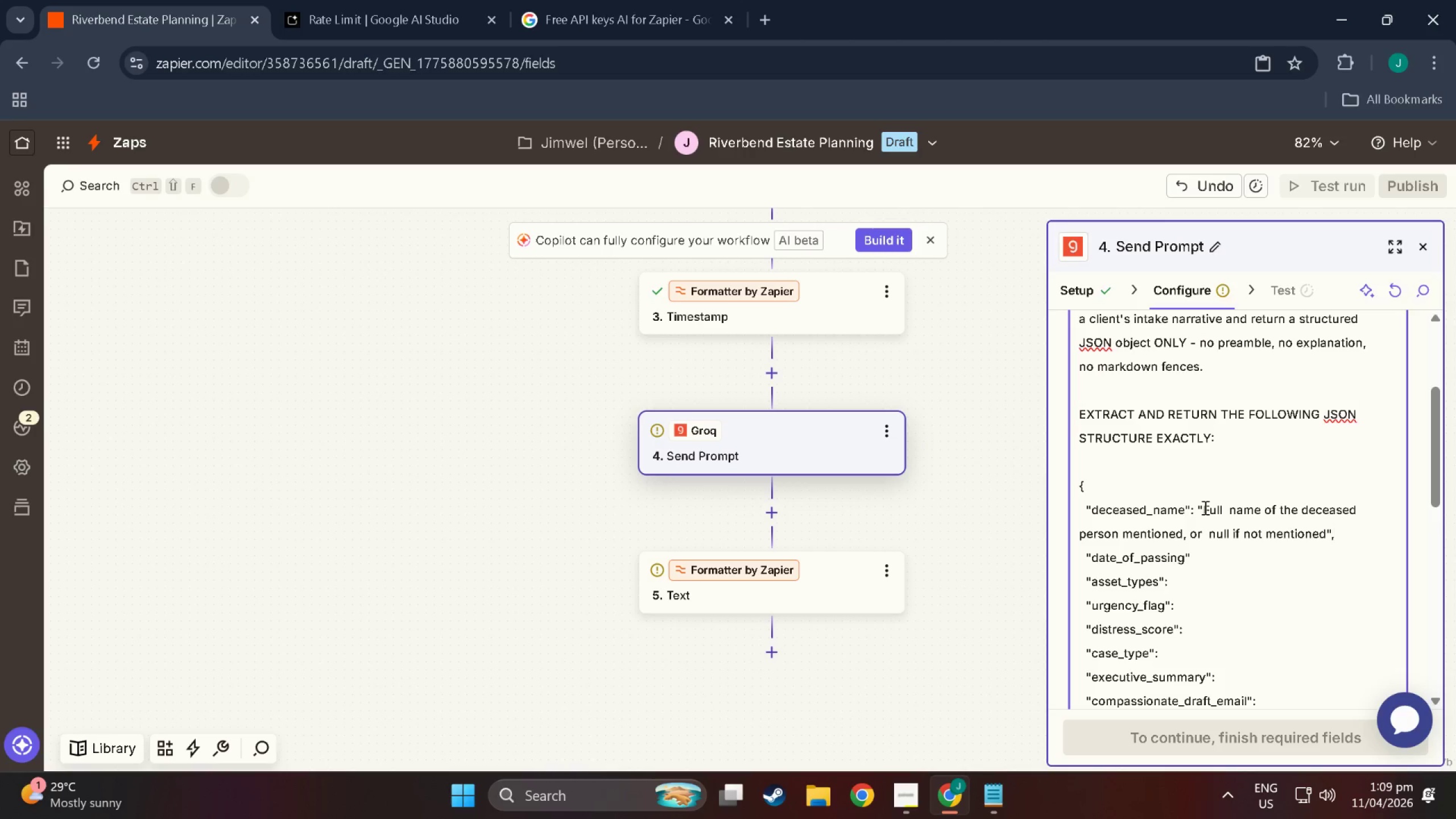 
key(ArrowDown)
 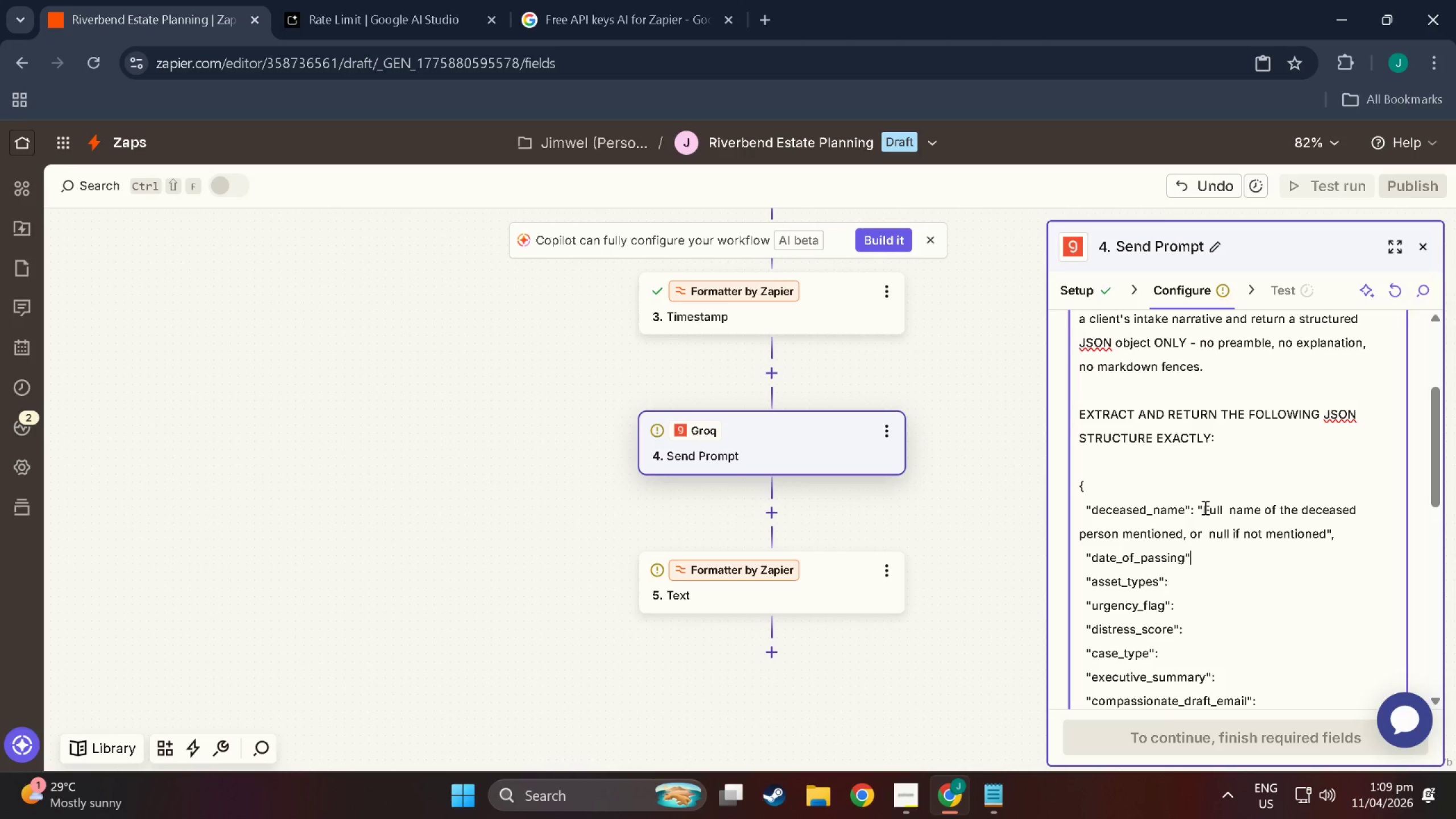 
type(: date of)
key(Backspace)
key(Backspace)
key(Backspace)
key(Backspace)
key(Backspace)
key(Backspace)
key(Backspace)
type("da)
key(Backspace)
key(Backspace)
type(Date of ed)
key(Backspace)
key(Backspace)
type(death in huna)
key(Backspace)
key(Backspace)
type(man readable format ))
key(Backspace)
type((e/)
key(Backspace)
type(.g..)
key(Backspace)
type(,)
 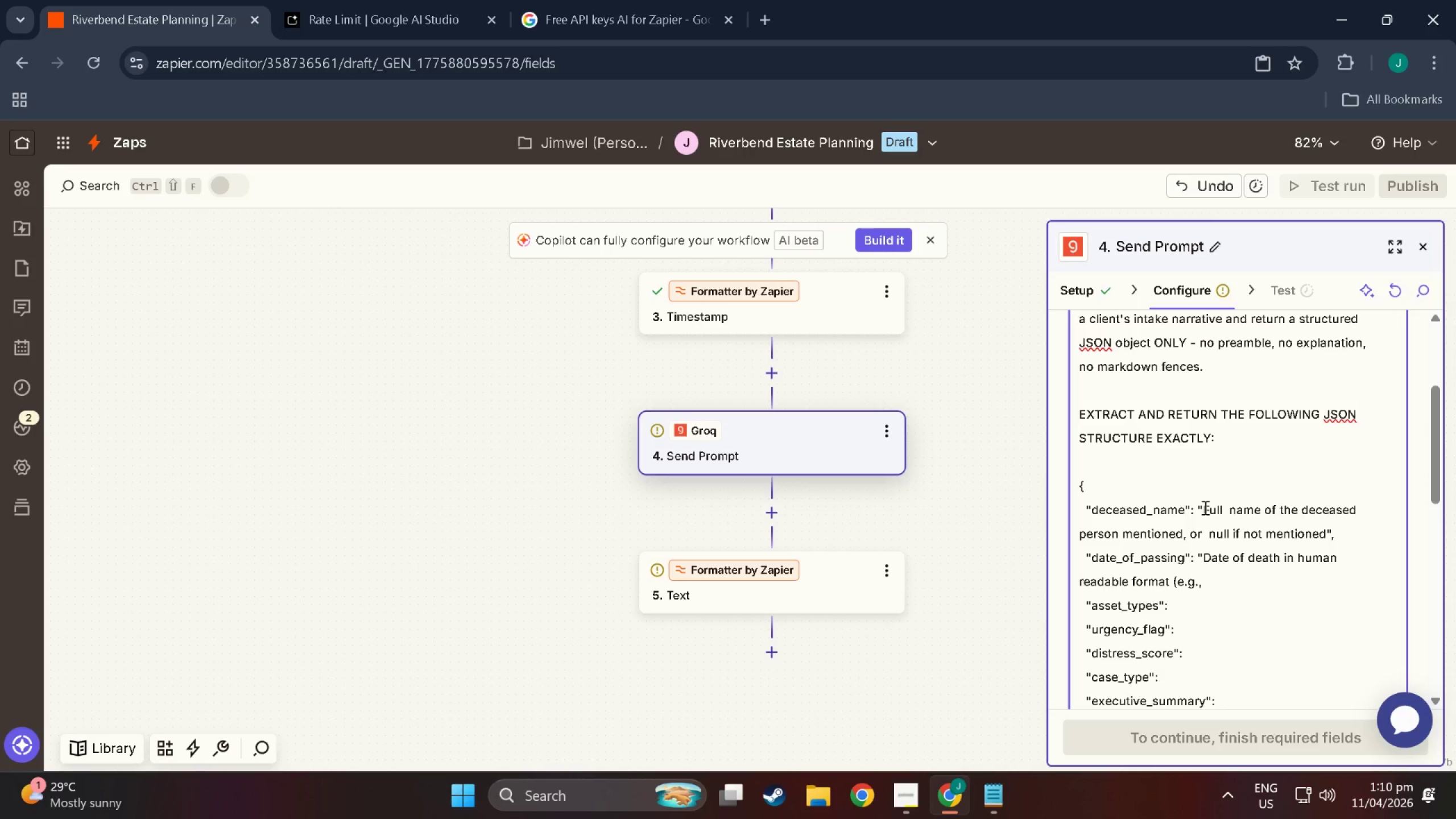 
type( Ma)
key(Backspace)
key(Backspace)
type(APri)
key(Backspace)
key(Backspace)
type(pr)
key(Backspace)
key(Backspace)
key(Backspace)
type(pril 11, 2026) )
key(Backspace)
type(,.)
key(Backspace)
type( or null"")
key(Backspace)
type(,)
 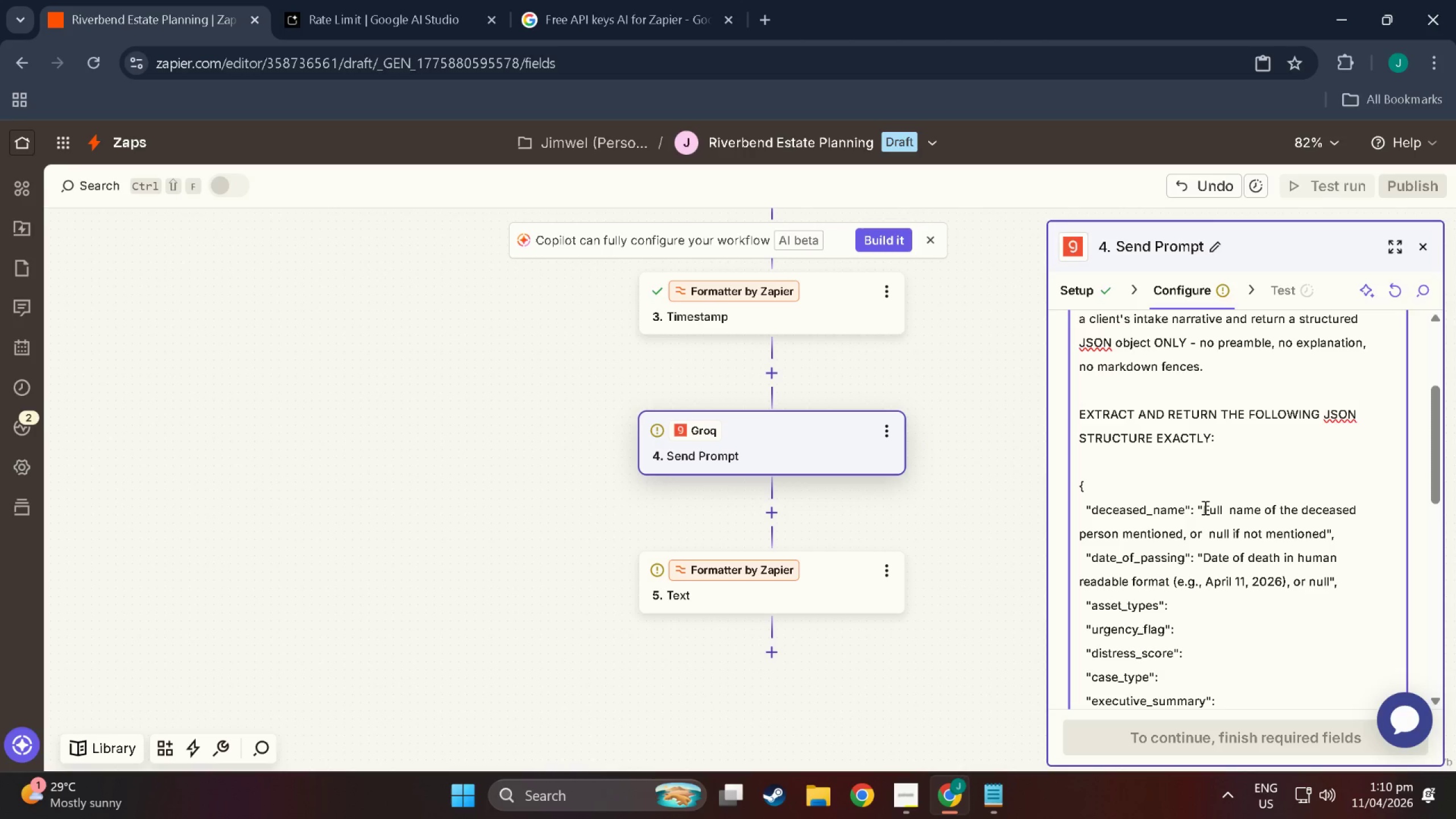 
key(ArrowDown)
 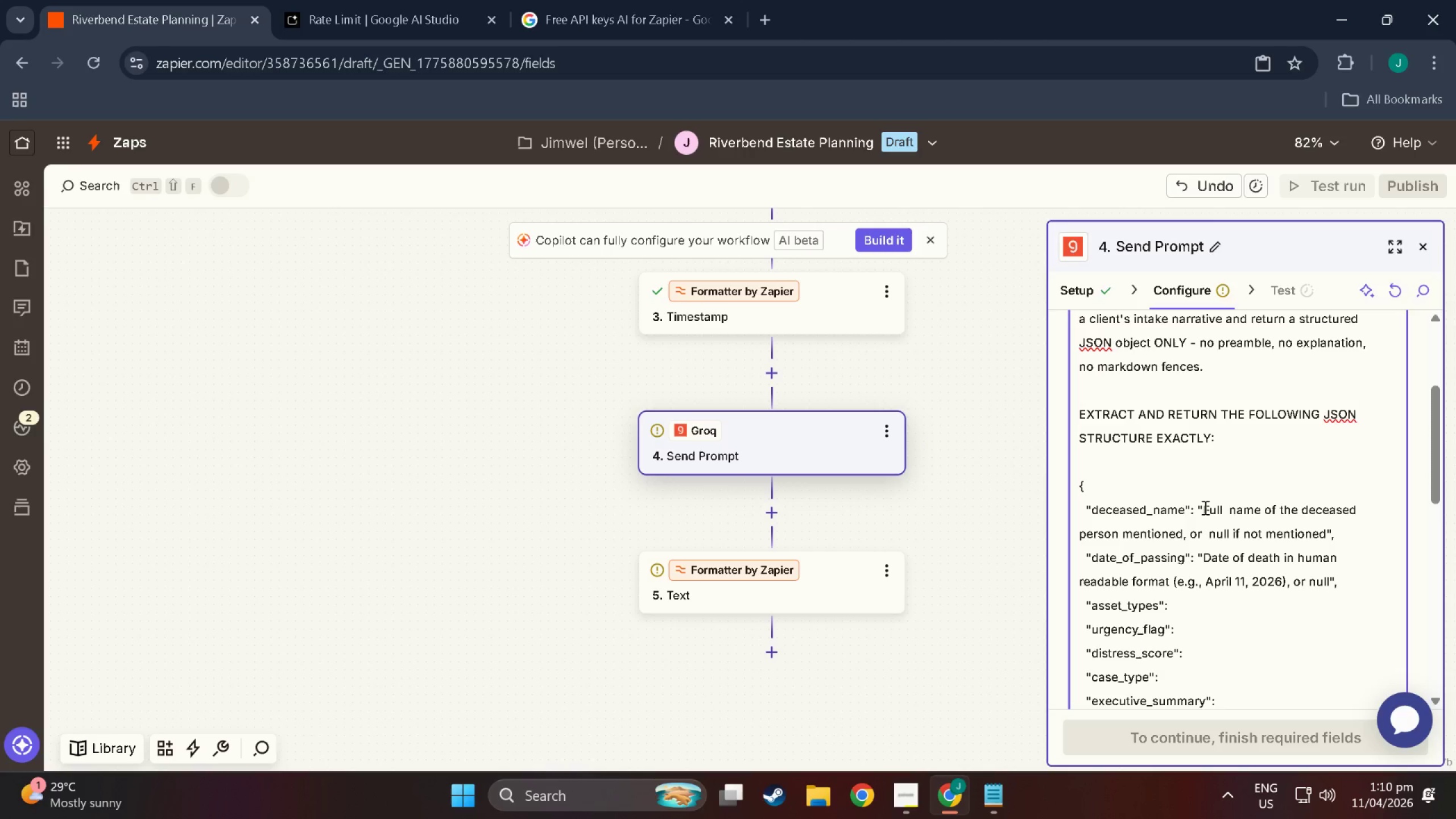 
wait(7.95)
 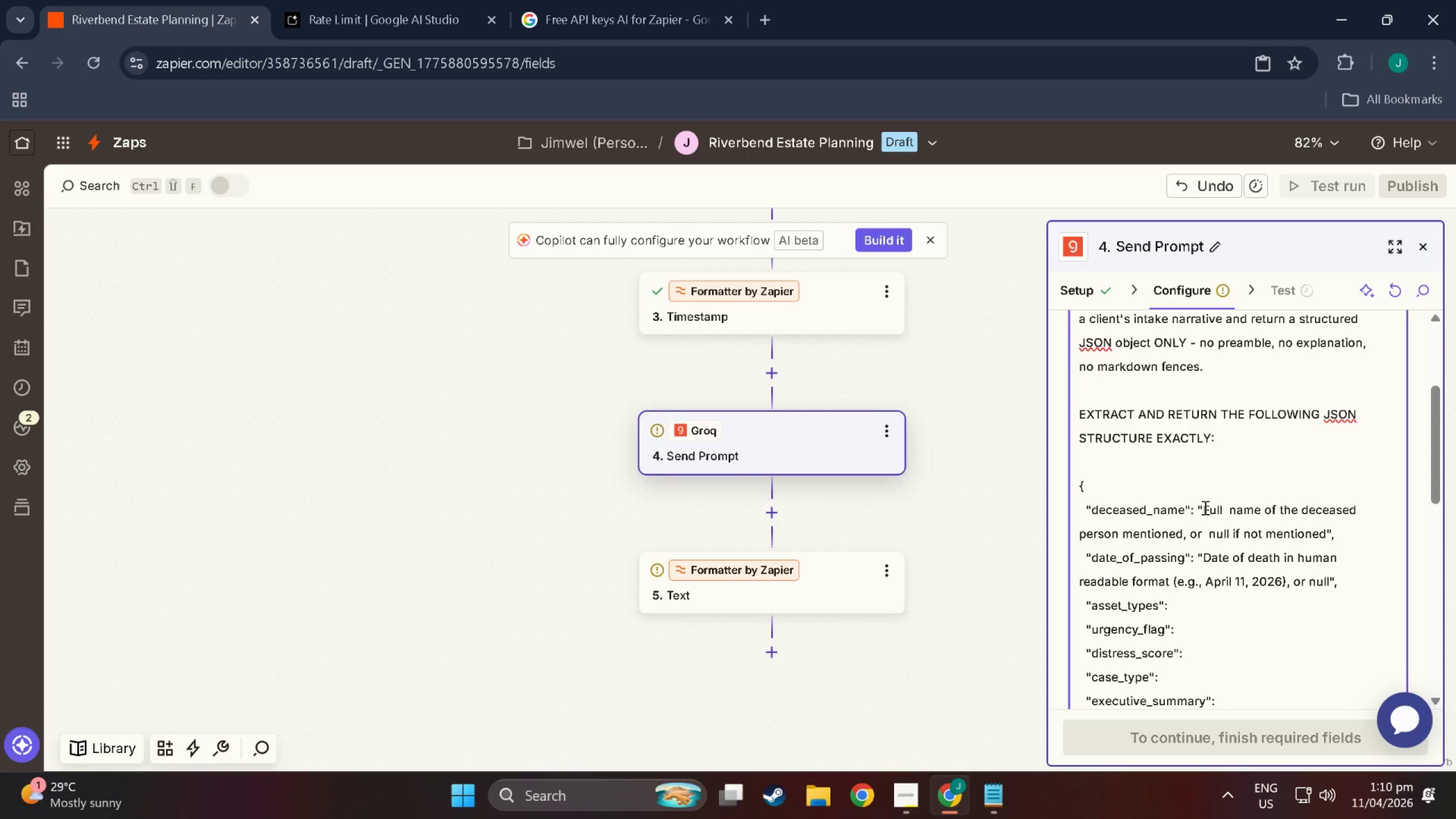 
type( {")
key(Backspace)
key(Backspace)
type([')
key(Backspace)
type("list", "of", "assets"",)
key(Backspace)
key(Backspace)
type(, "men t)
key(Backspace)
key(Backspace)
type(tion )
key(Backspace)
key(Backspace)
type(ned"")
key(Backspace)
type(],)
 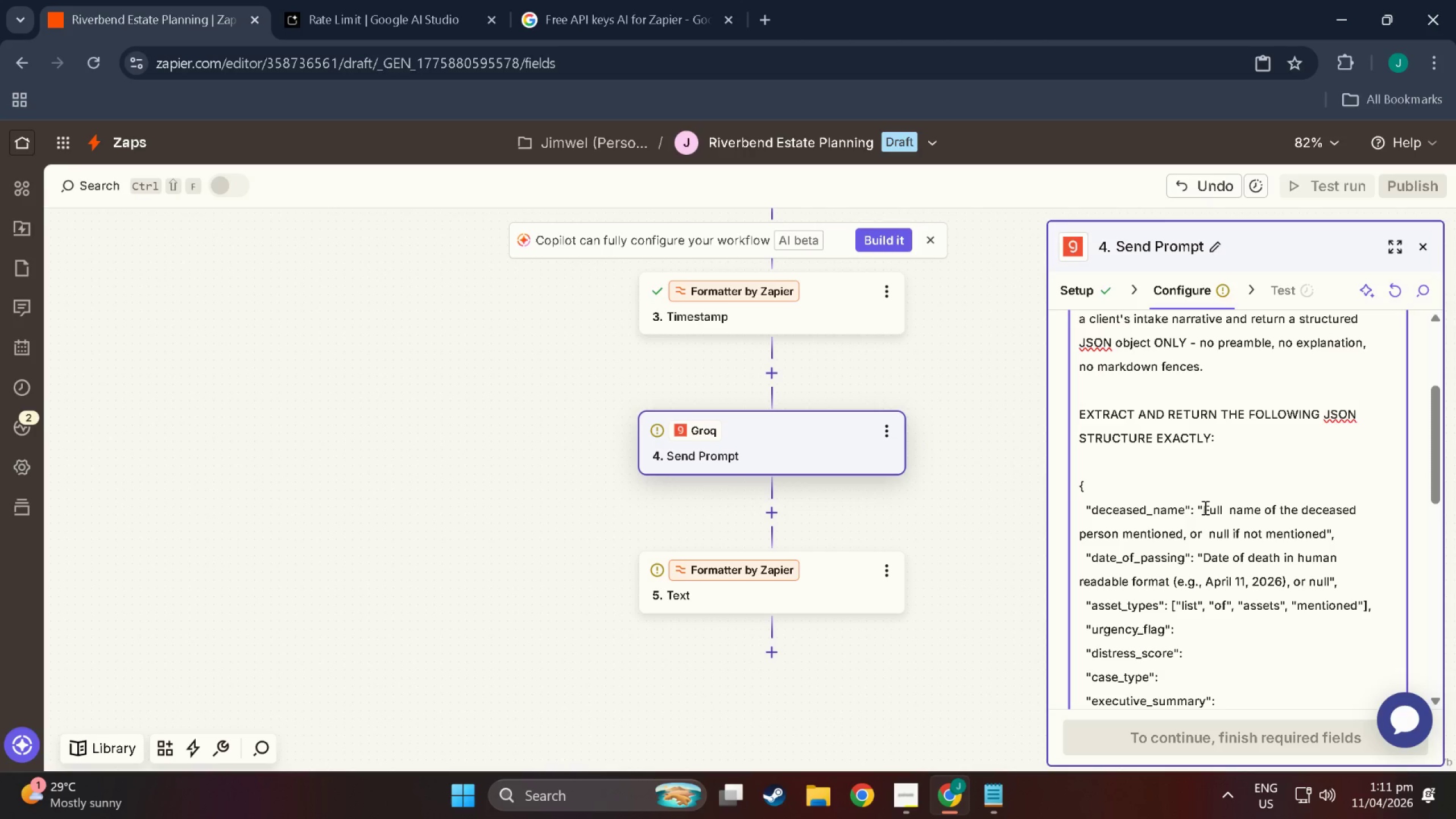 
key(ArrowRight)
 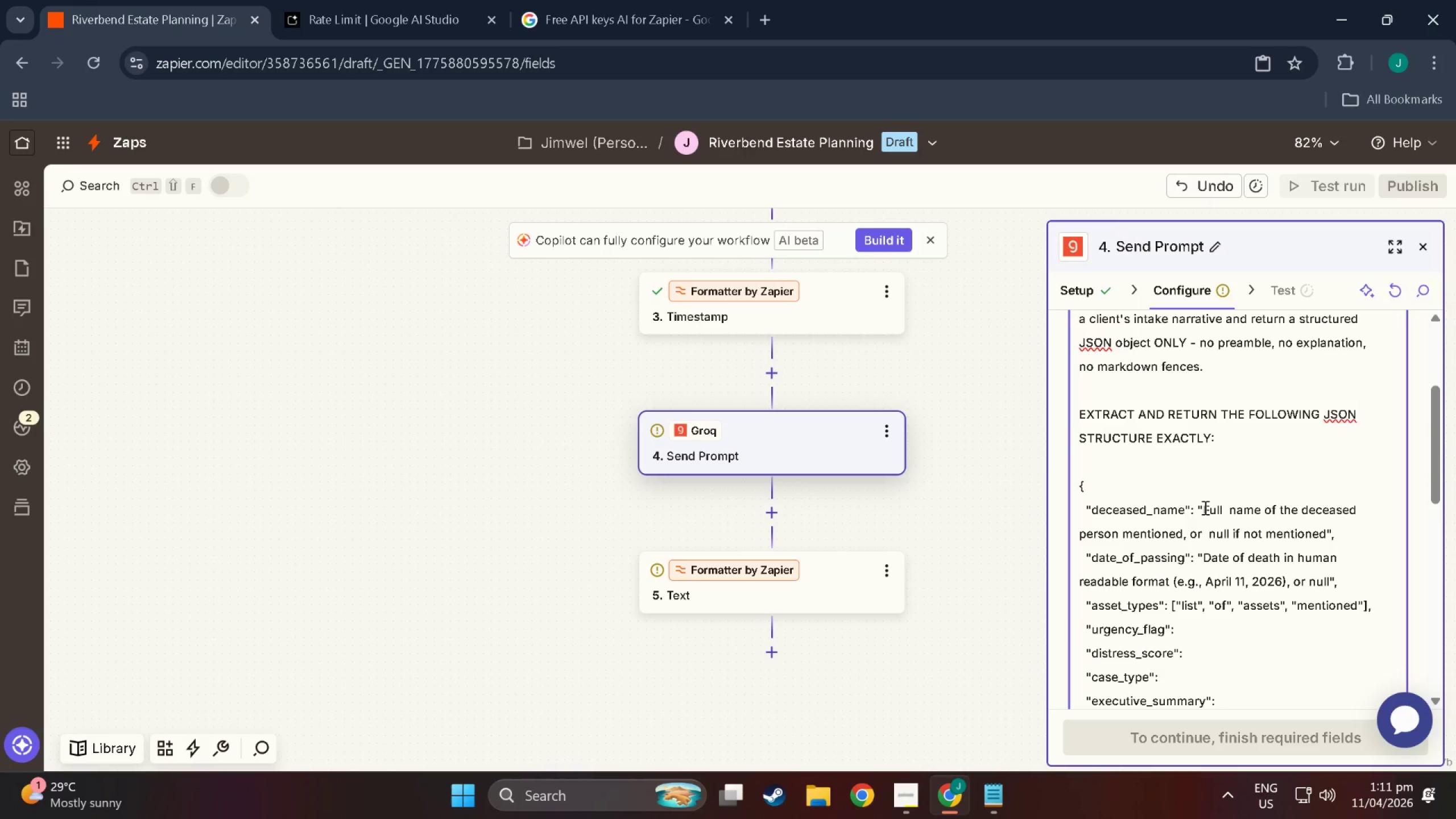 
hold_key(key=Numpad0, duration=0.72)
 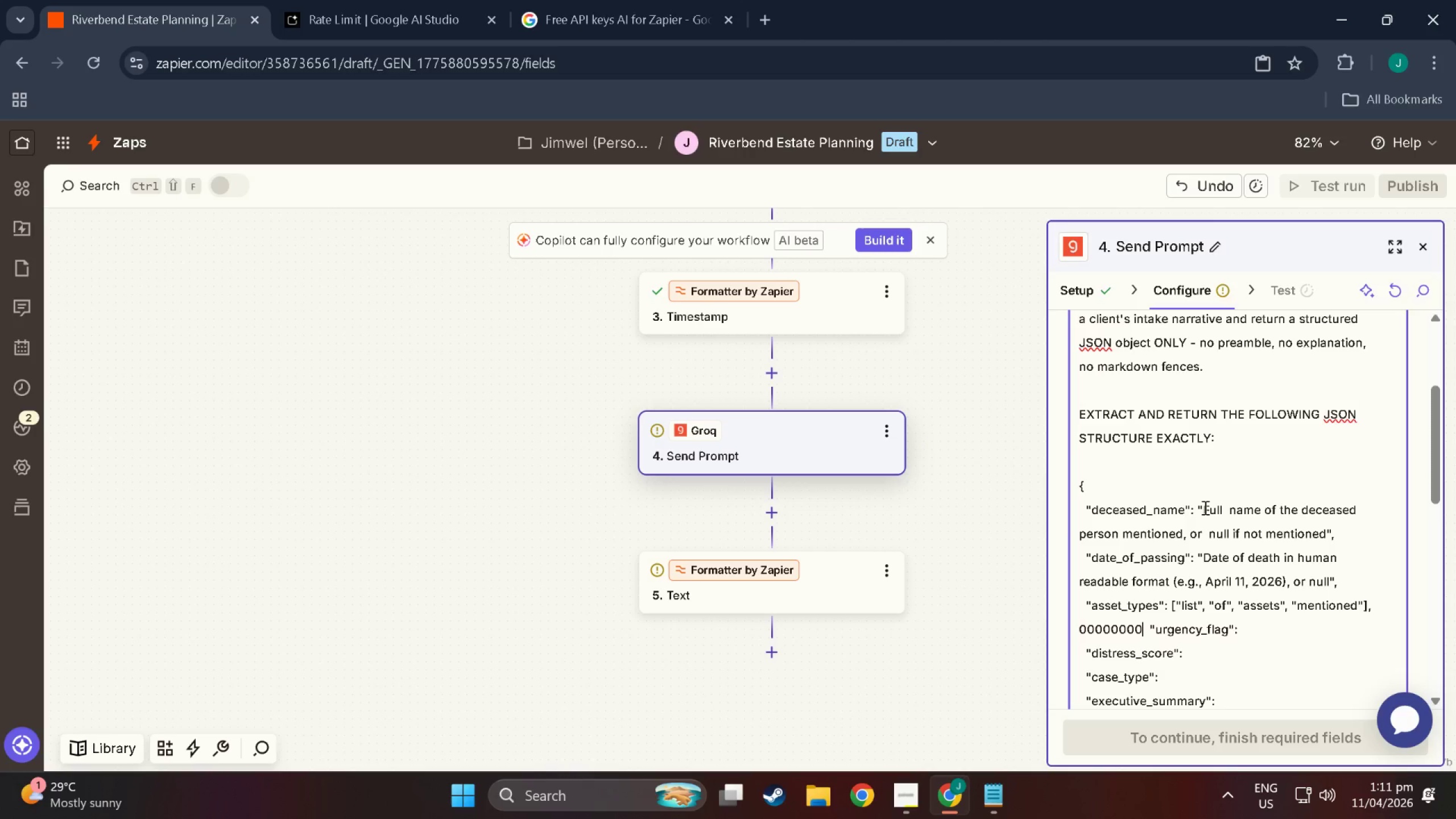 
key(Control+Z)
 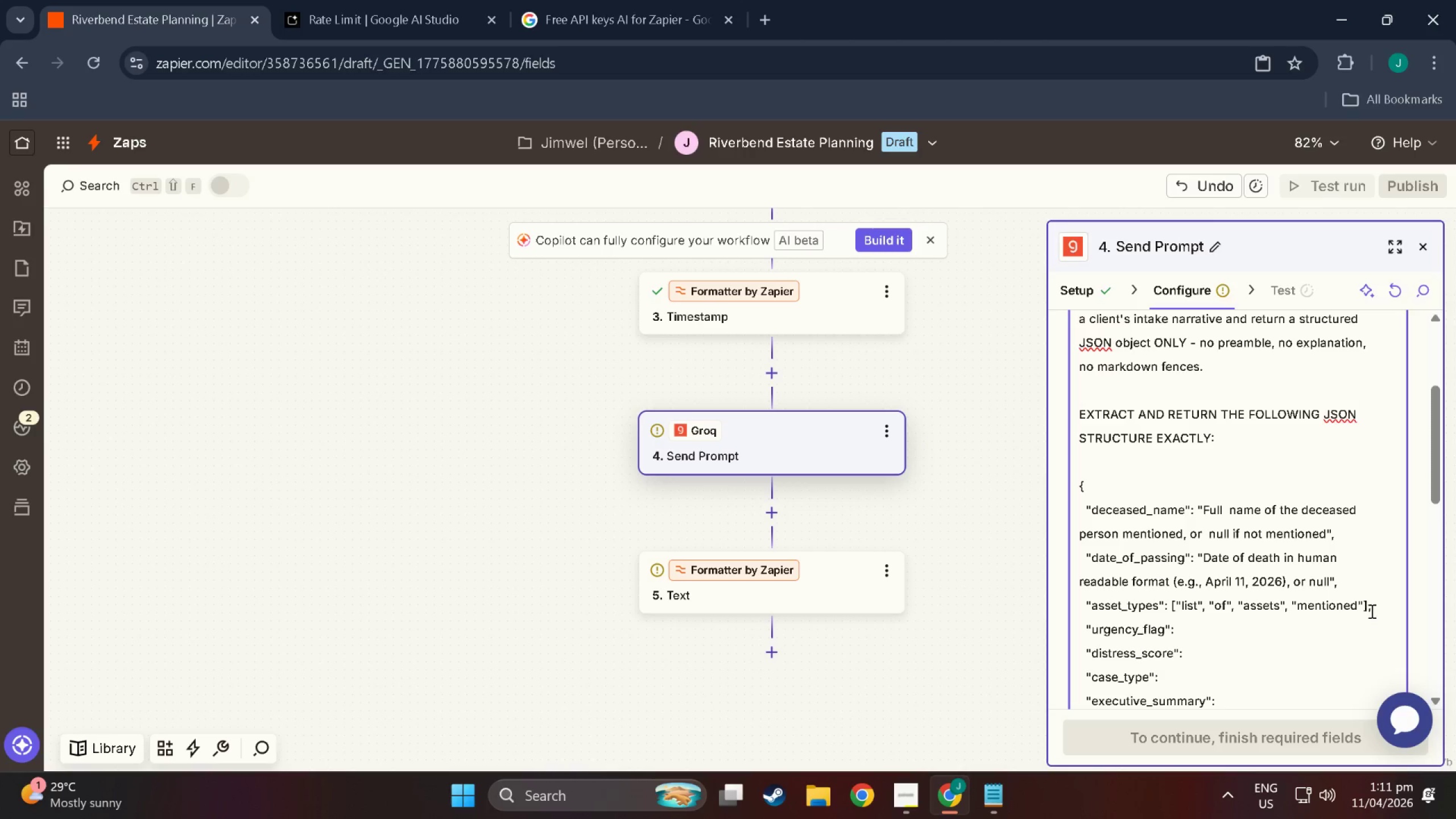 
key(NumpadEnter)
type(  "urgency))
key(Backspace)
type(_t)
key(Backspace)
type(ri)
key(Backspace)
key(Backspace)
type(triggert)
key(Backspace)
type(S"")
key(Backspace)
key(Backspace)
key(Backspace)
type(s";)
key(Backspace)
type(: )
 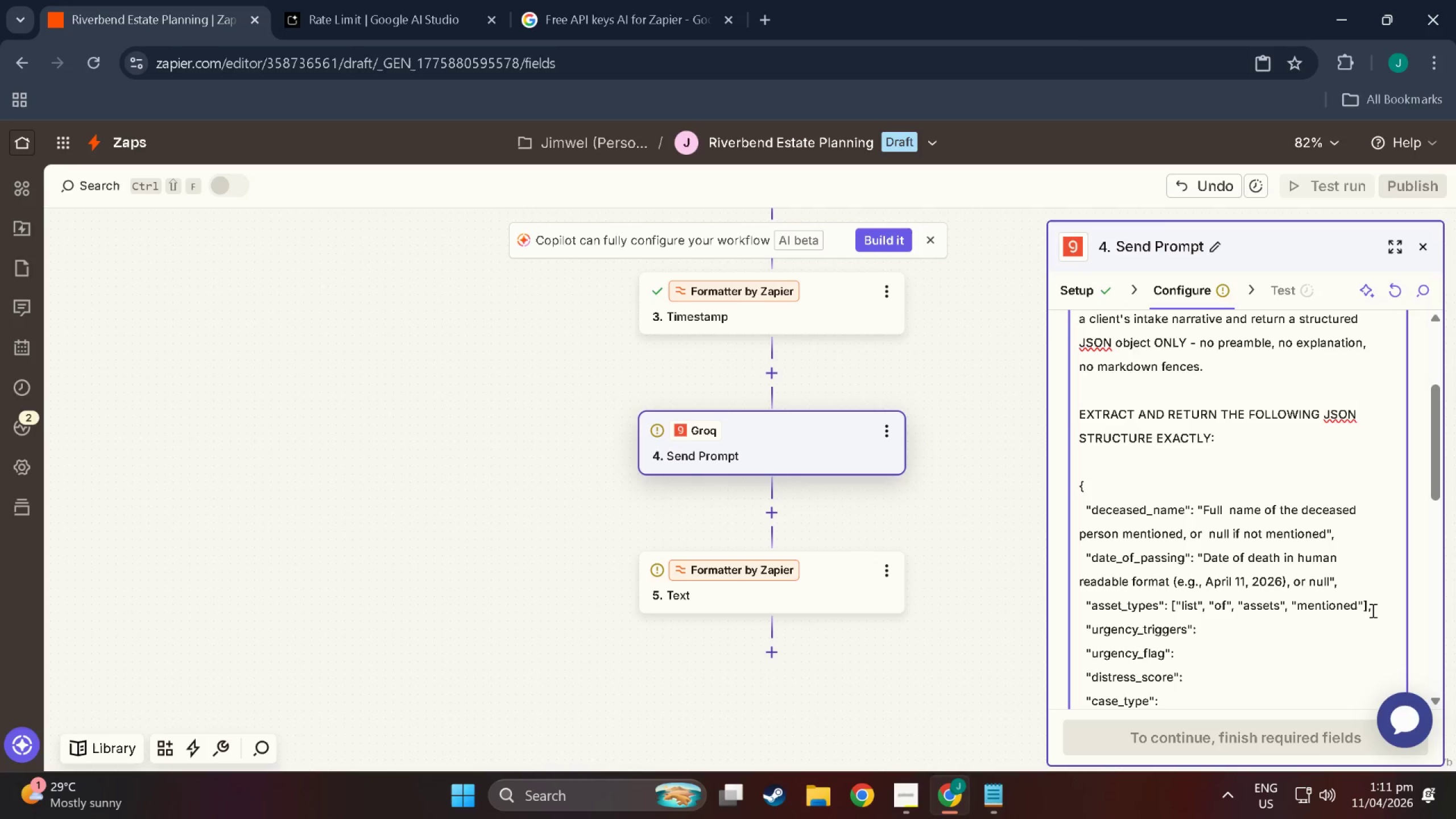 
type(["list )
key(Backspace)
type(" "")
key(Backspace)
key(Backspace)
key(Backspace)
type(, "of". )
 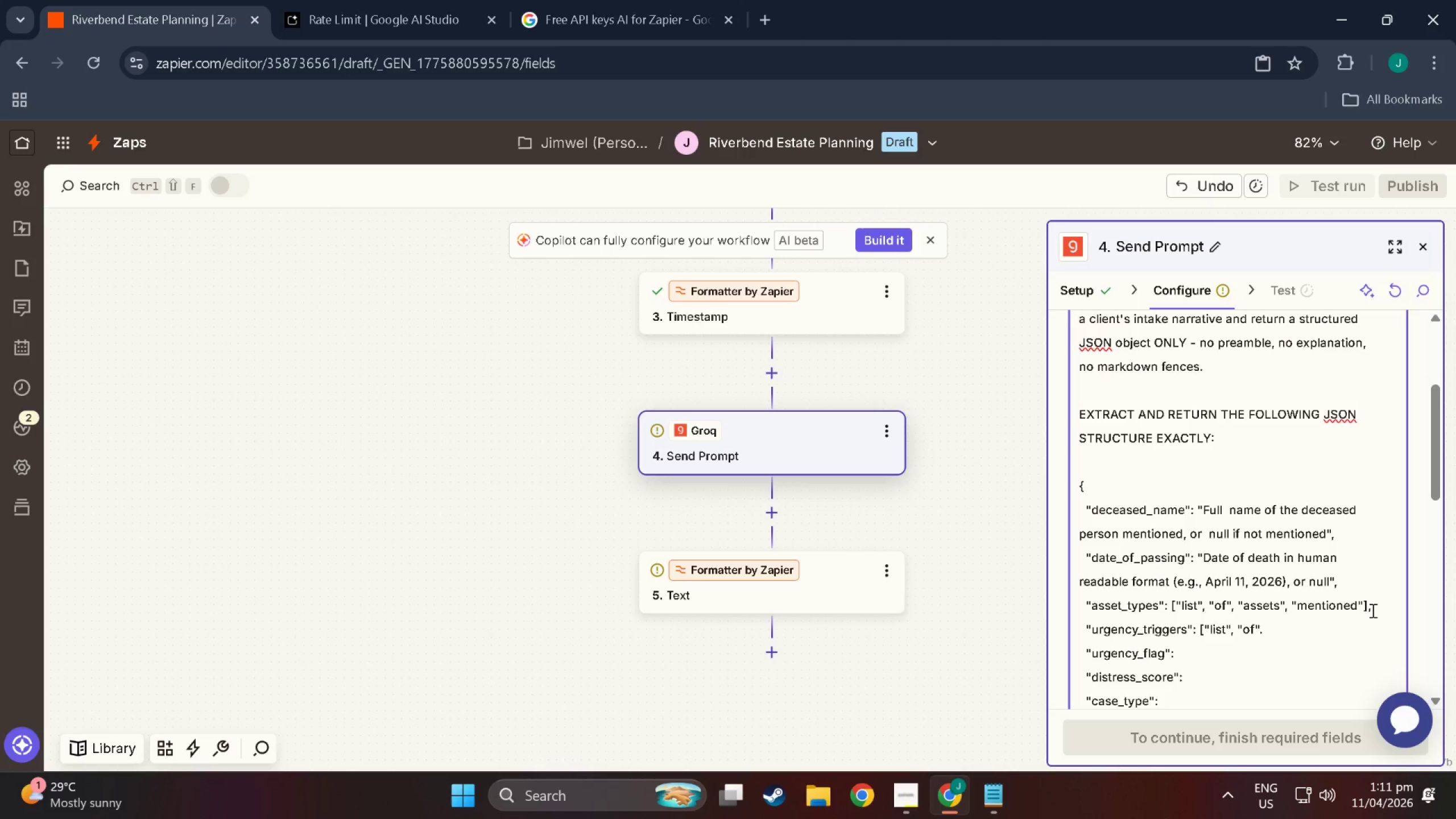 
key(Backspace)
key(Backspace)
key(Backspace)
key(Backspace)
key(Backspace)
key(Backspace)
key(Backspace)
key(Backspace)
key(Backspace)
type( any: court dates, 30 day )
key(Backspace)
key(Backspace)
key(Backspace)
key(Backspace)
key(Backspace)
type(- )
key(Backspace)
type(day)
 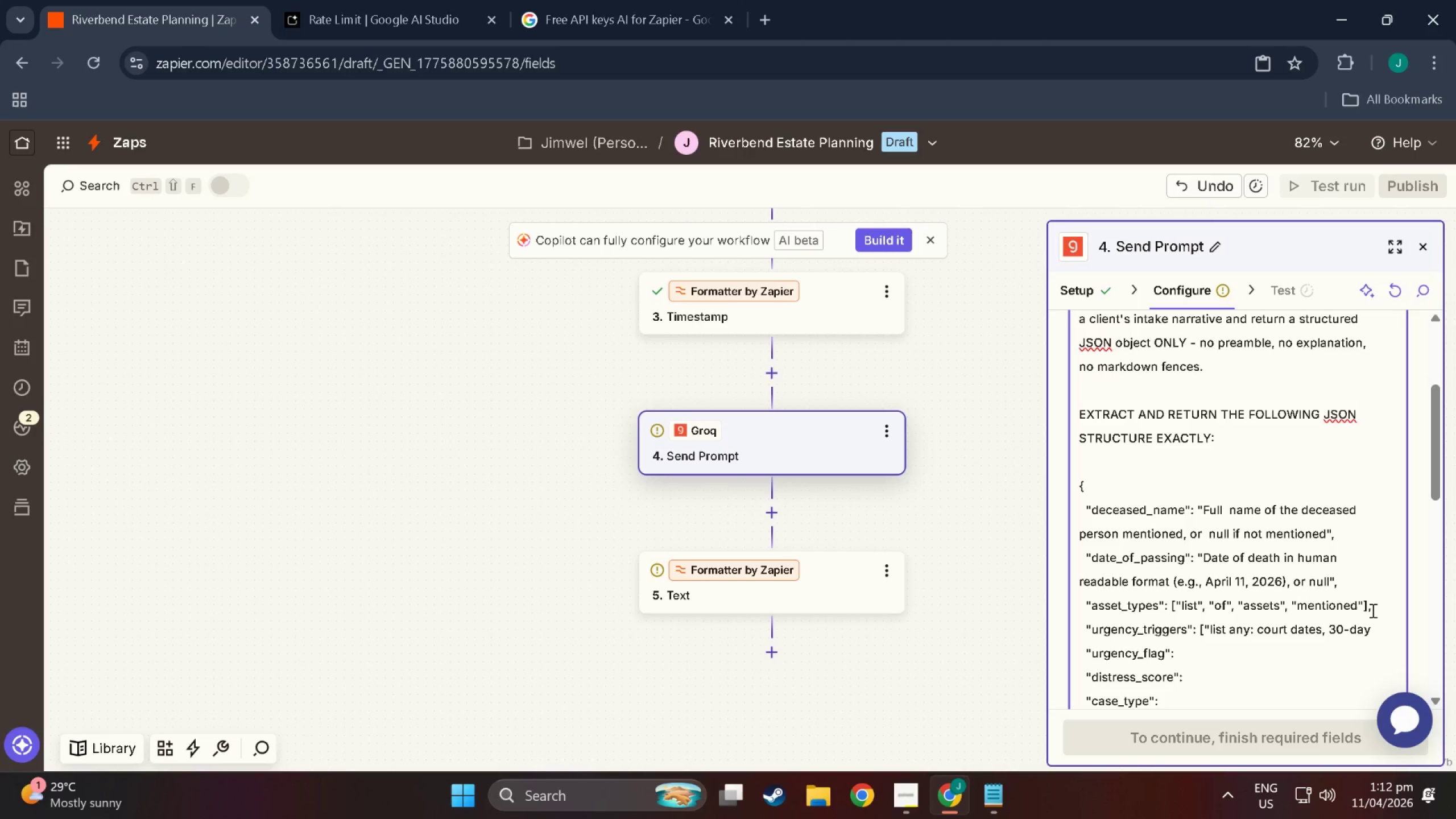 
type( notices, filing deadline)
 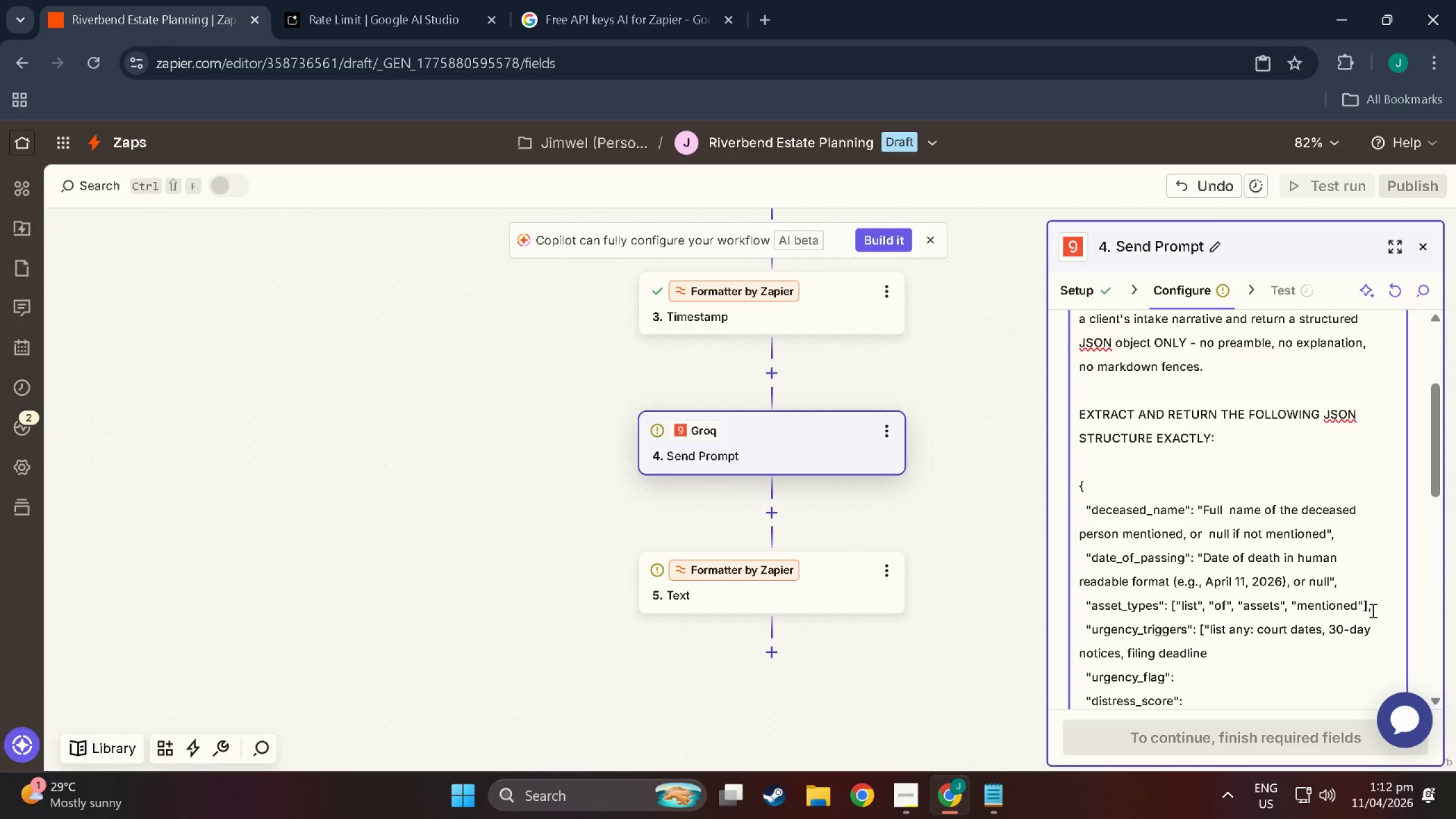 
type(s, family dispute)
key(Backspace)
type(s)
 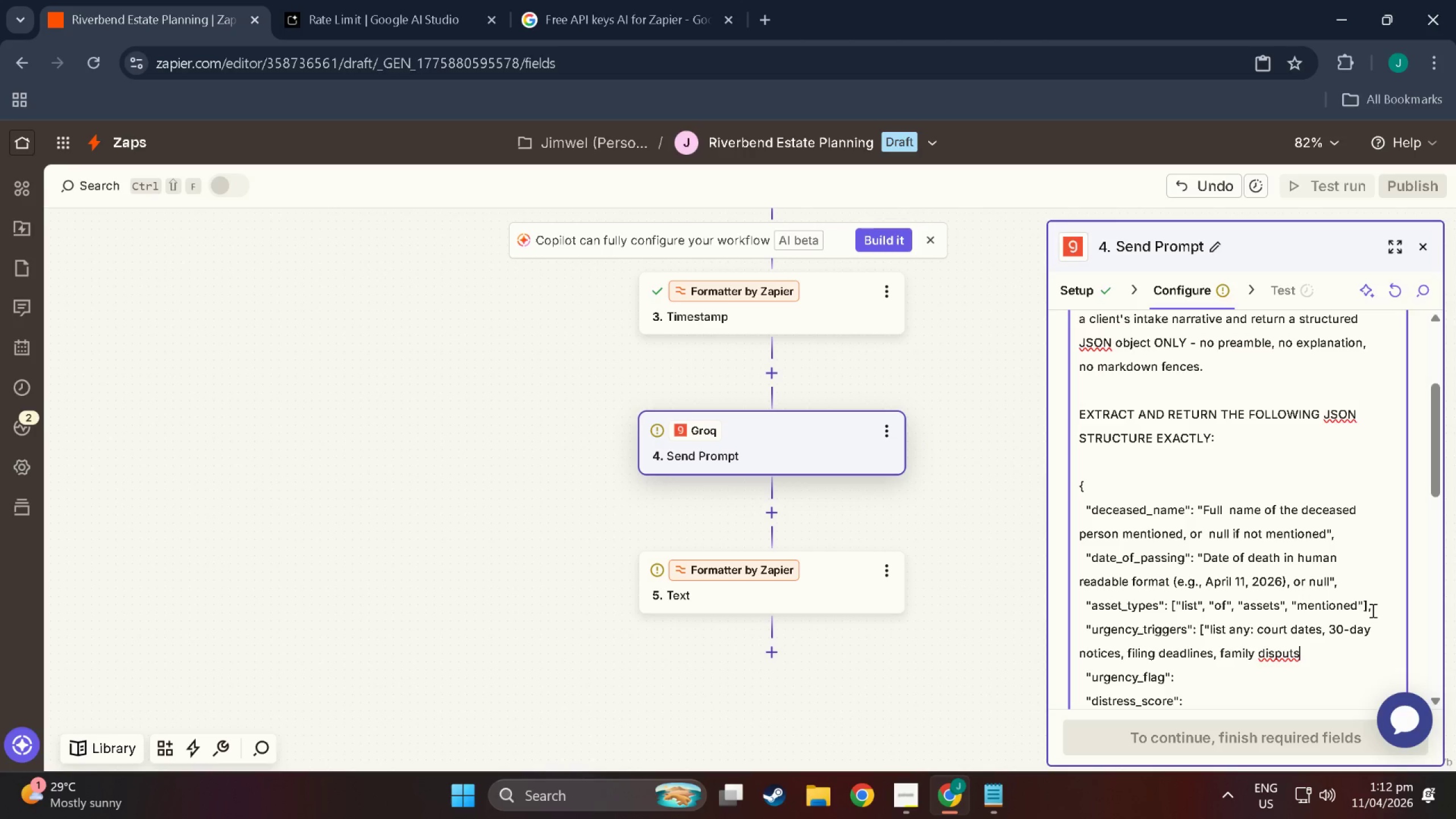 
key(Backspace)
type(es, legal challenges mentioned"],)
 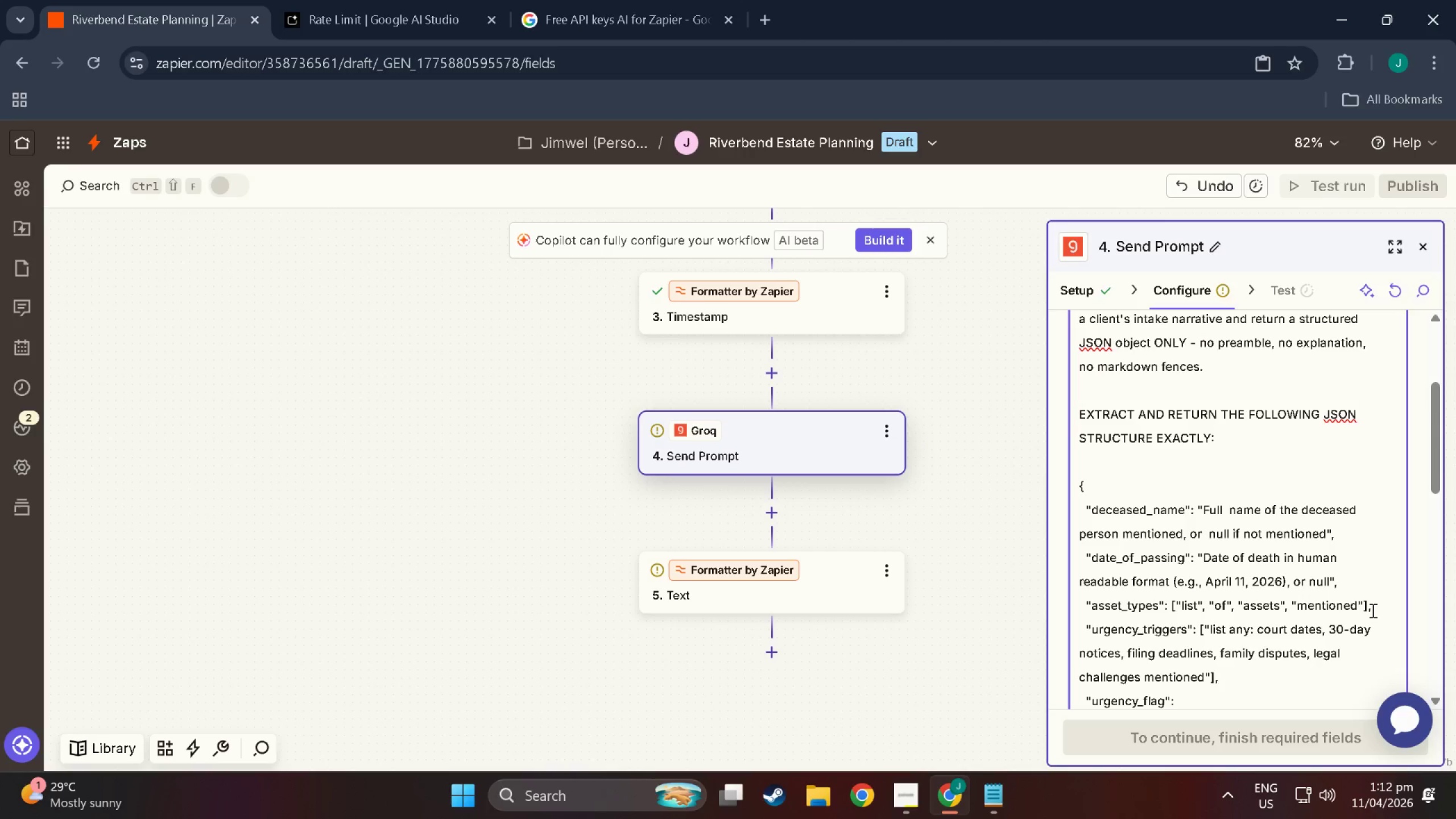 
wait(9.92)
 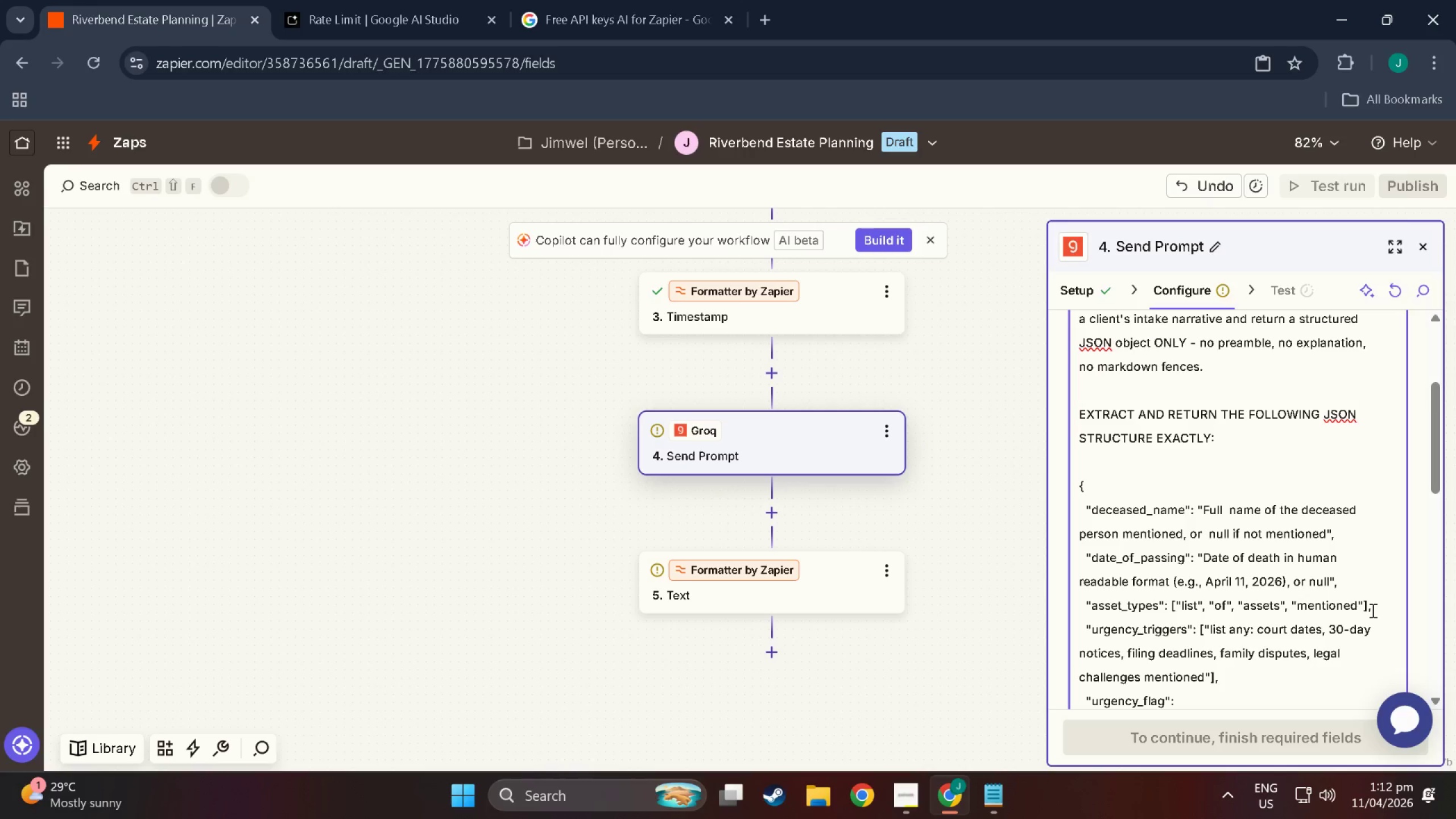 
key(ArrowDown)
 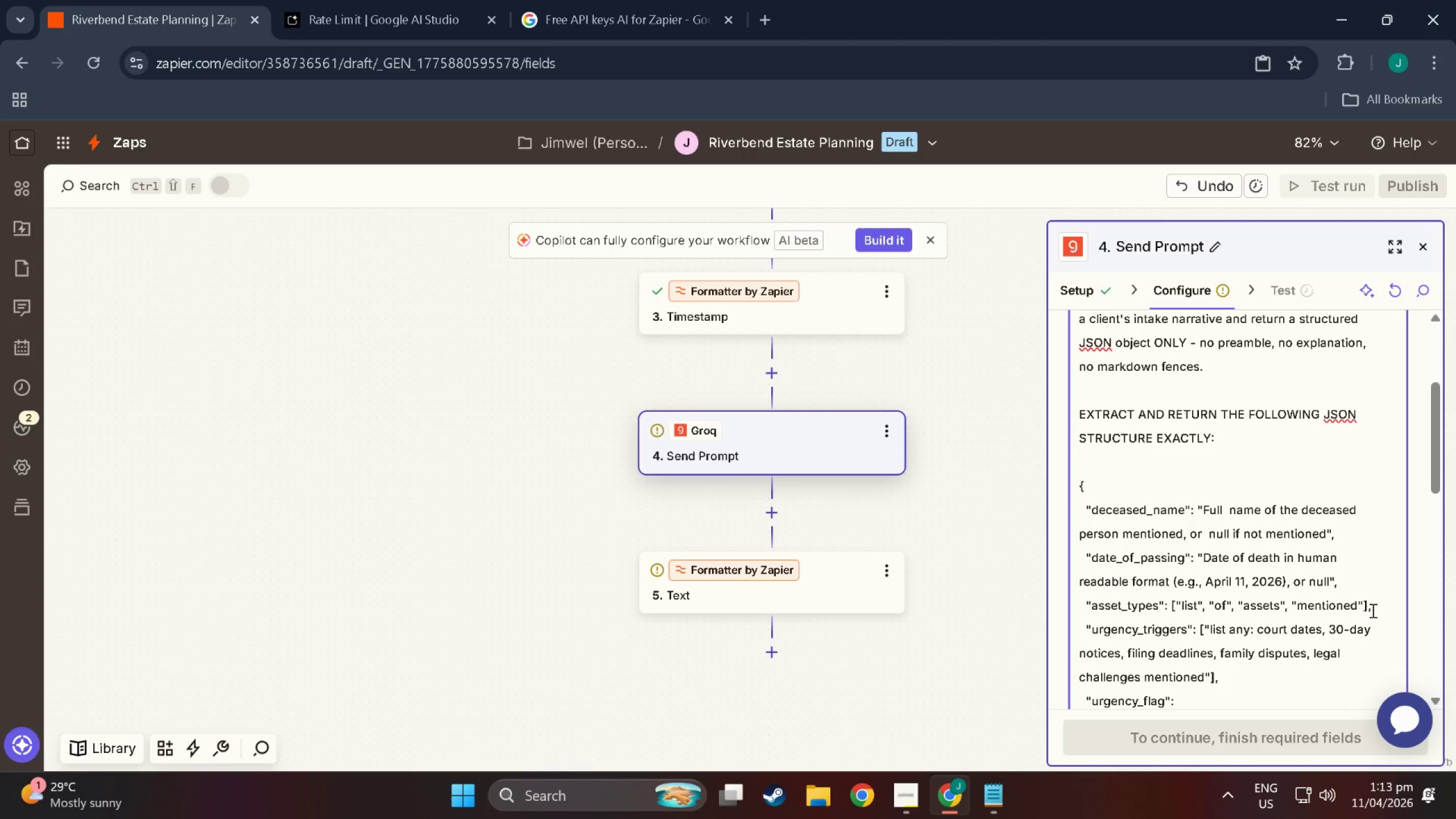 
type( true or false.)
key(Backspace)
type(,)
 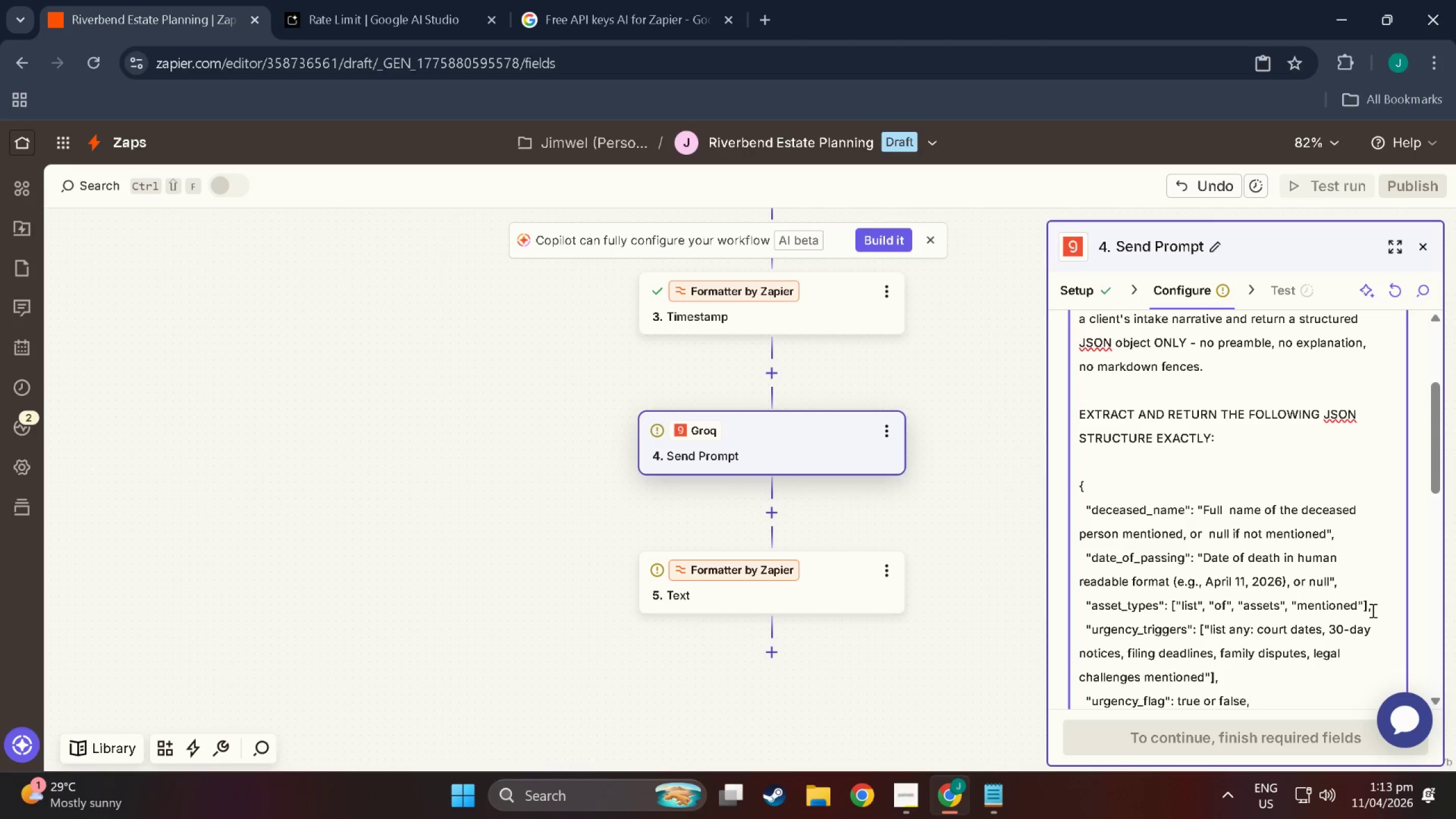 
key(ArrowUp)
 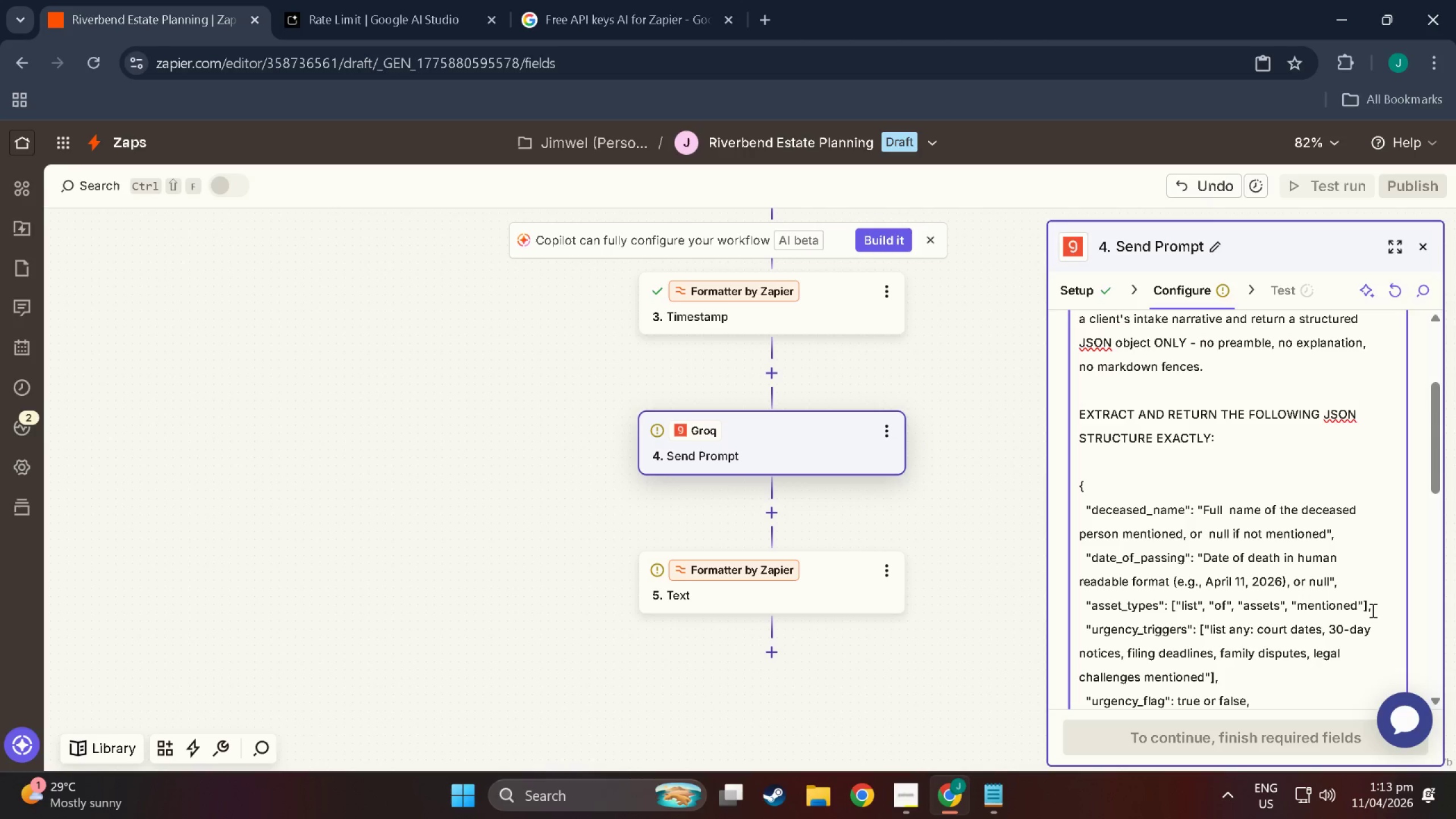 
key(ArrowUp)
 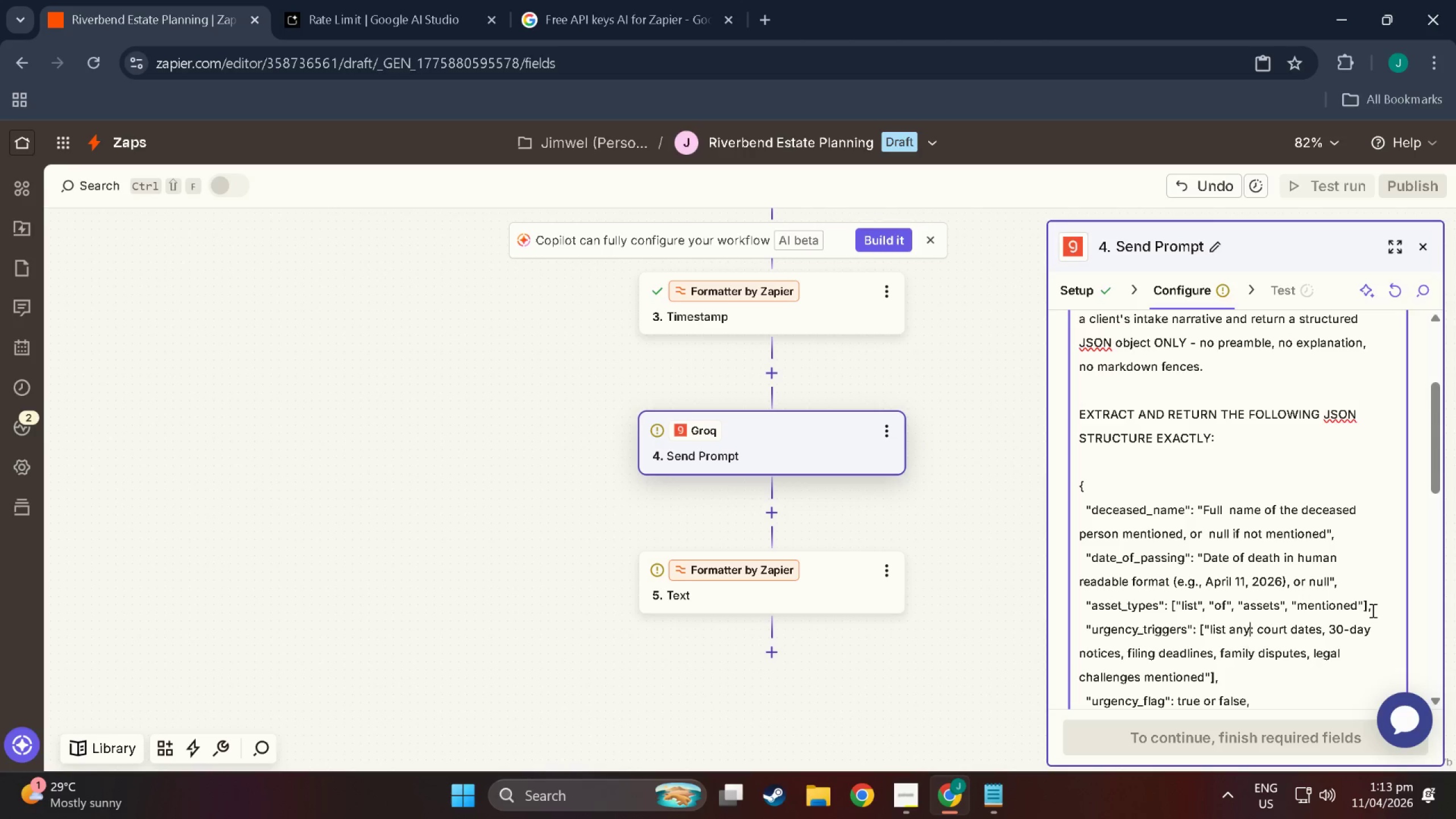 
key(ArrowUp)
 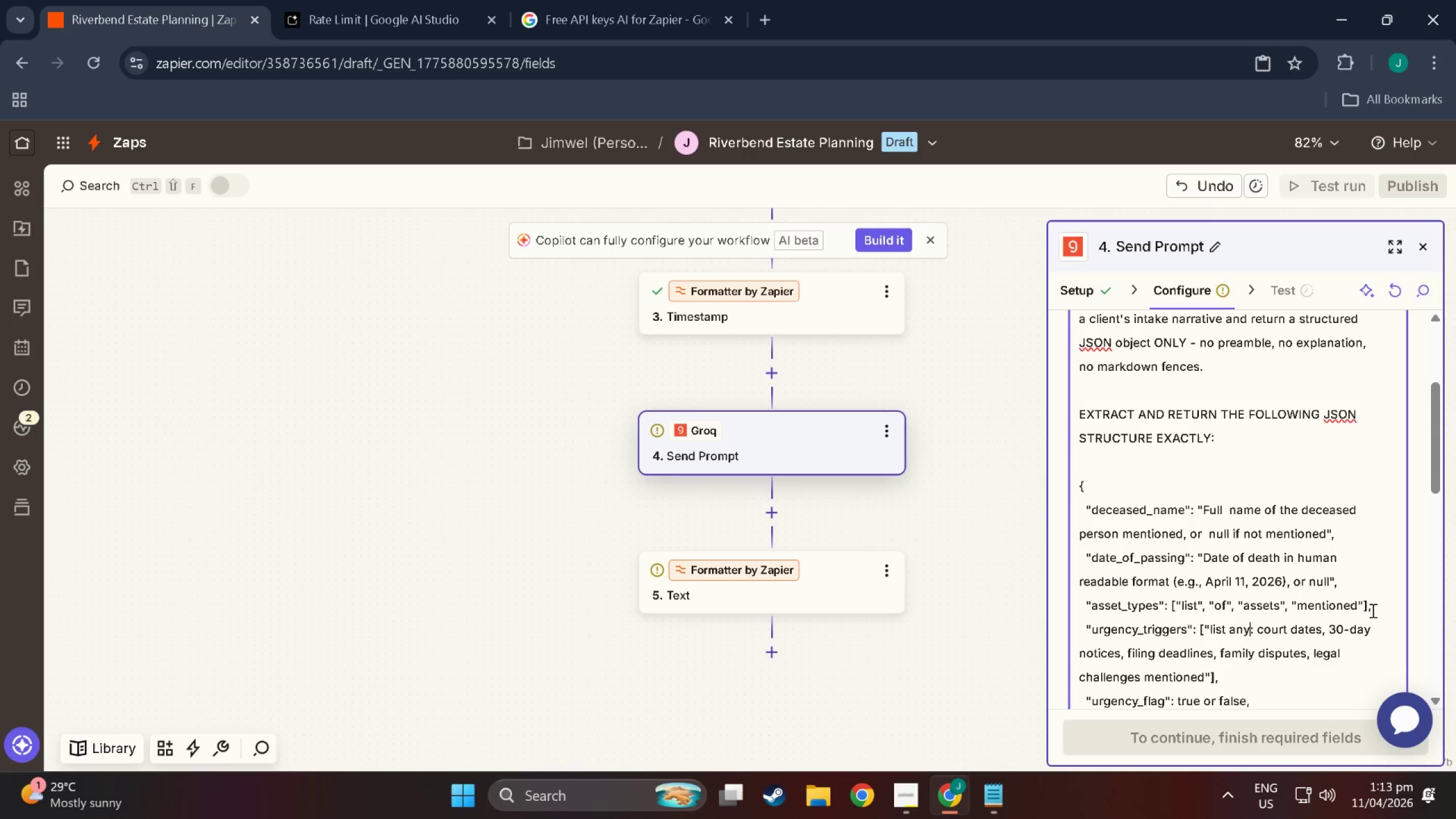 
hold_key(key=ArrowRight, duration=0.78)
 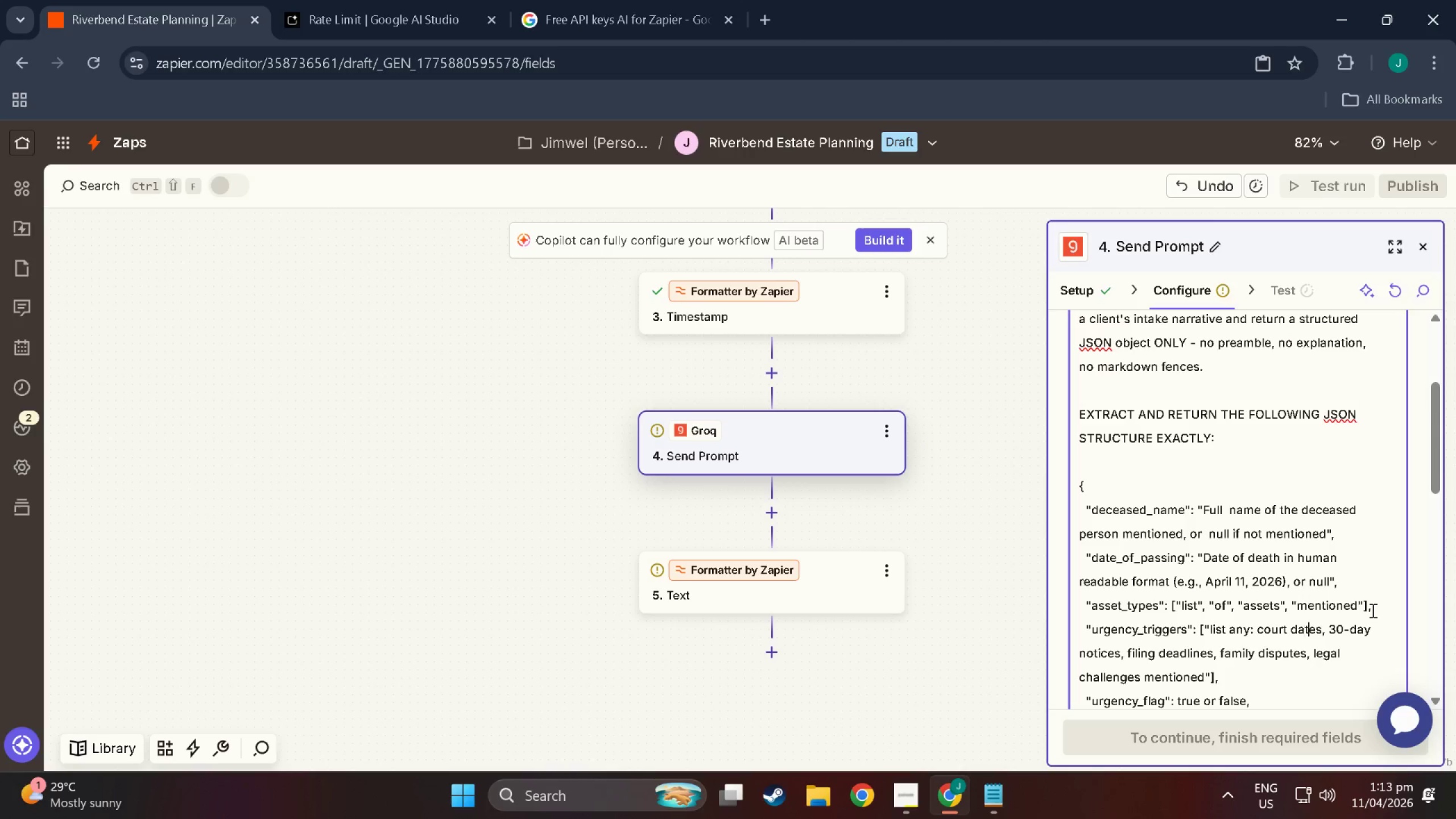 
hold_key(key=ArrowRight, duration=0.69)
 